 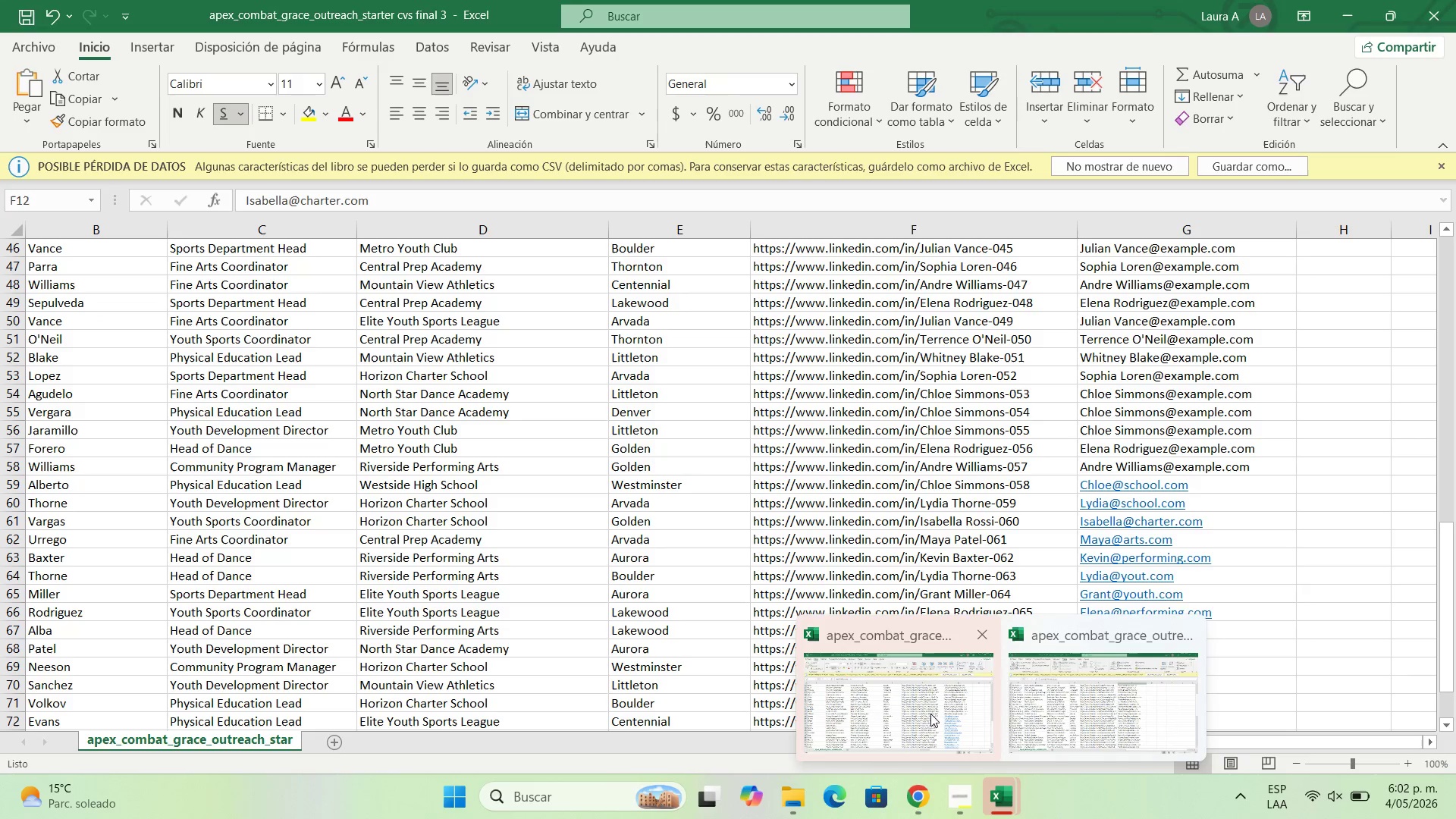 
left_click([871, 671])
 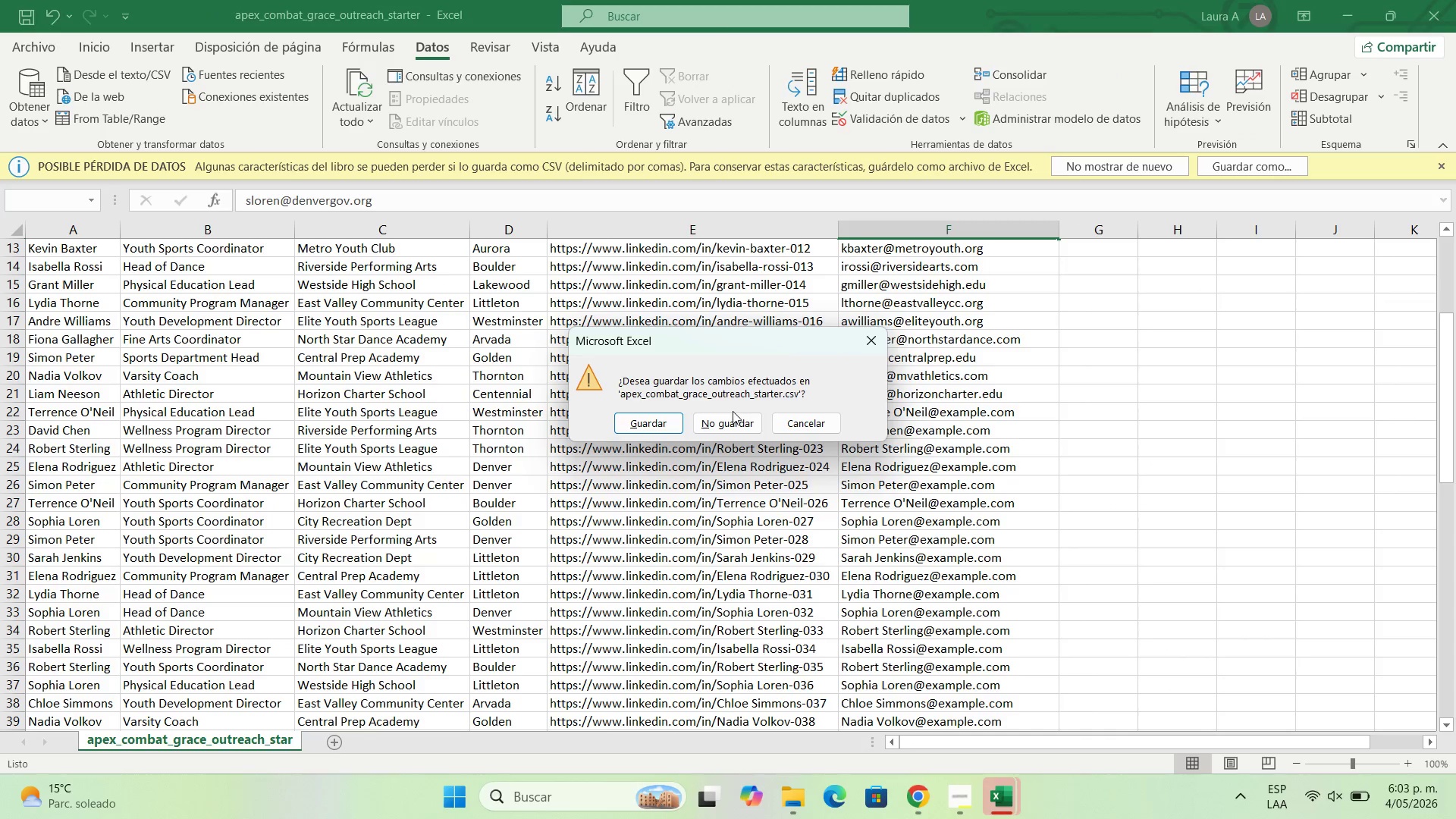 
left_click([726, 418])
 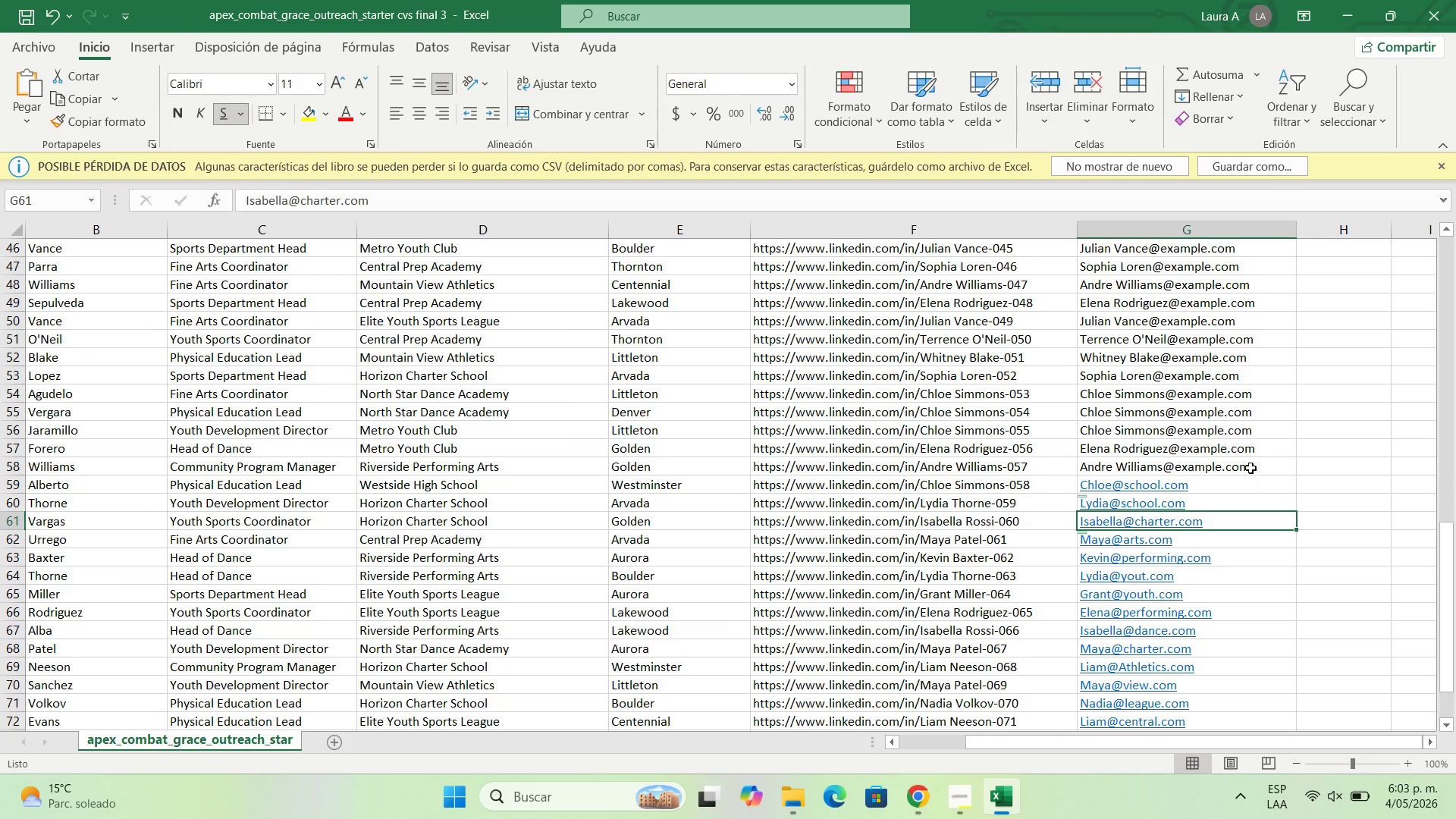 
double_click([1250, 466])
 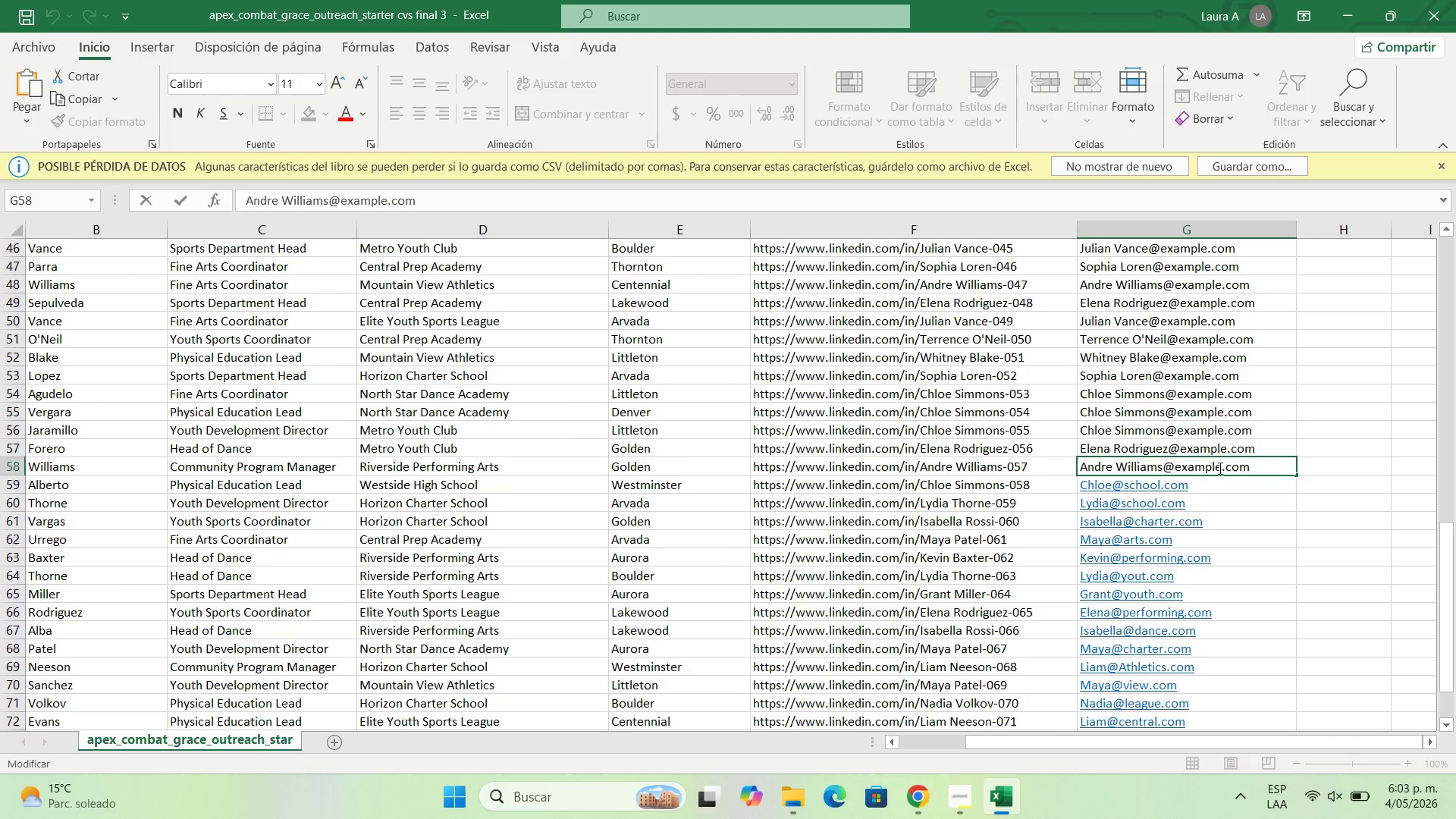 
left_click([1219, 468])
 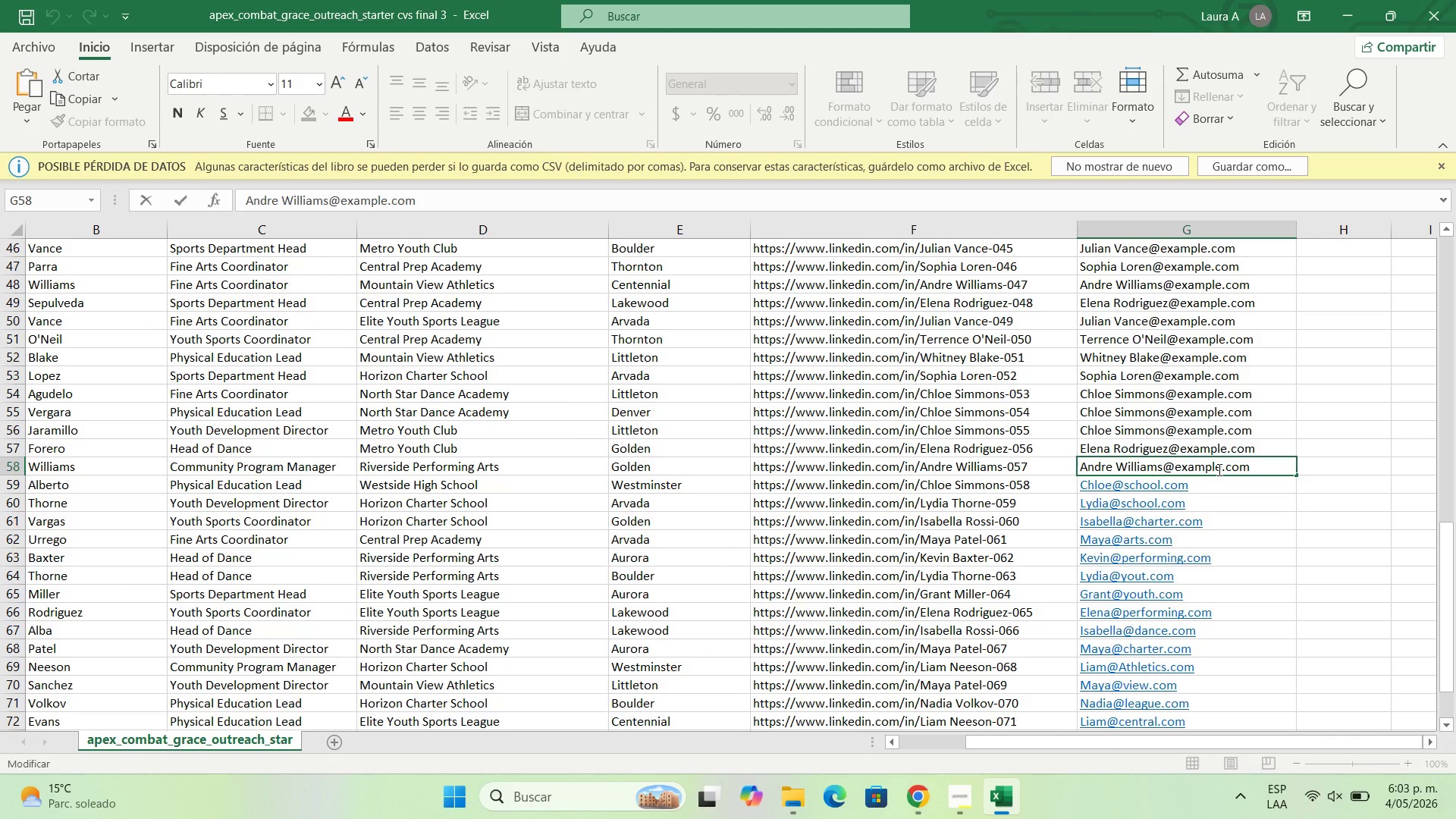 
key(Backspace)
key(Backspace)
key(Backspace)
key(Backspace)
key(Backspace)
key(Backspace)
key(Backspace)
type(school)
 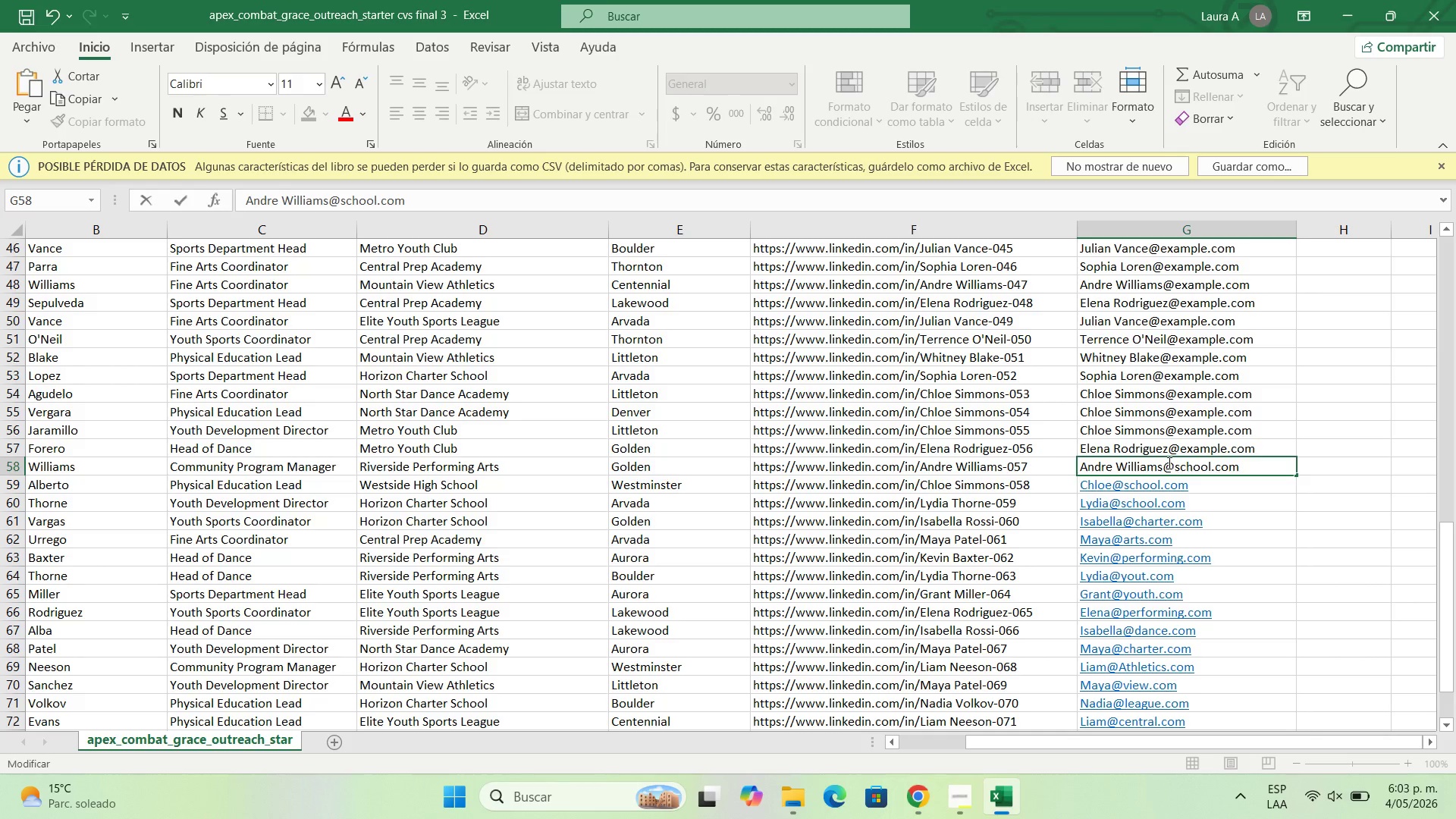 
left_click([1163, 463])
 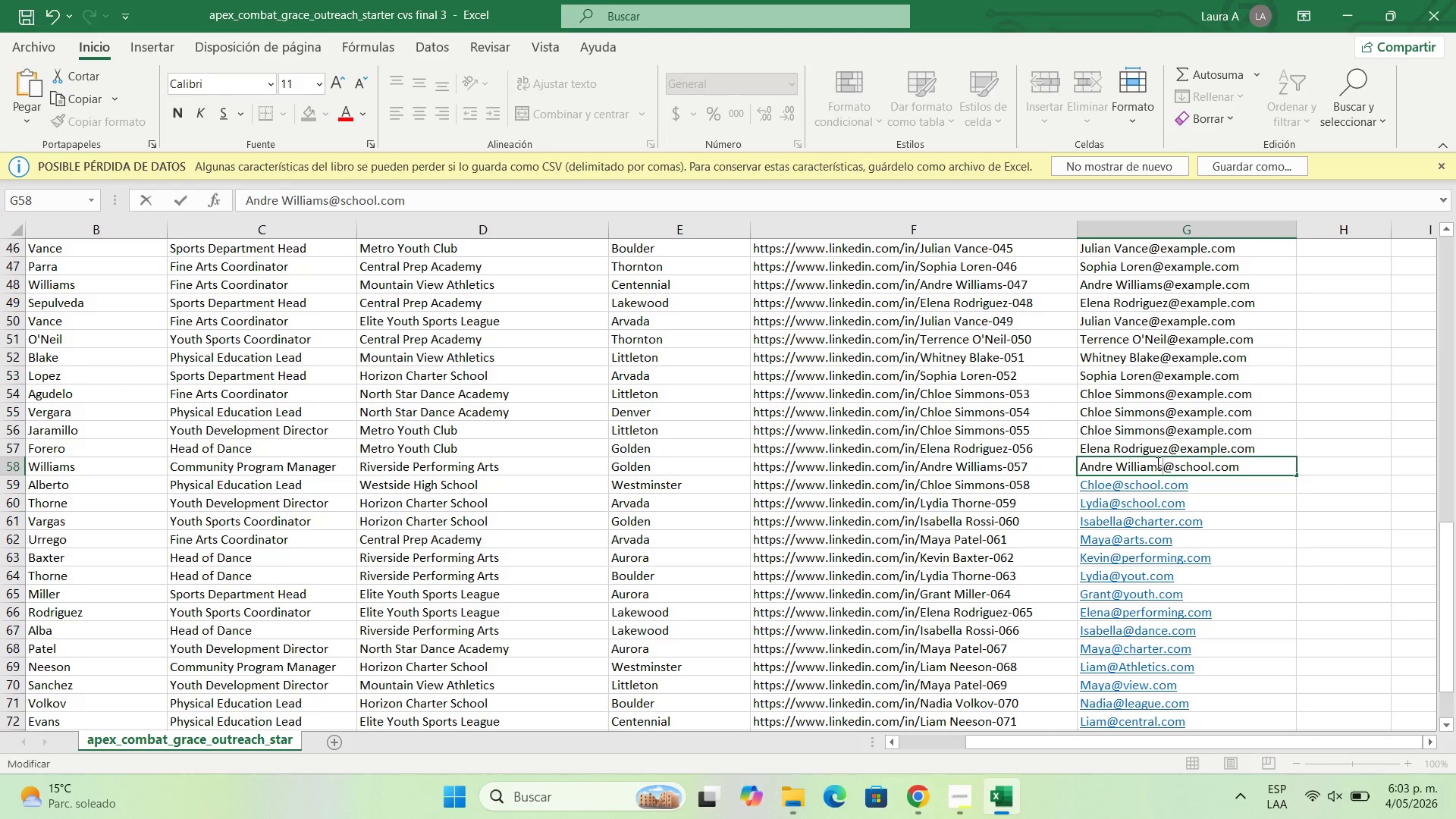 
key(Backspace)
 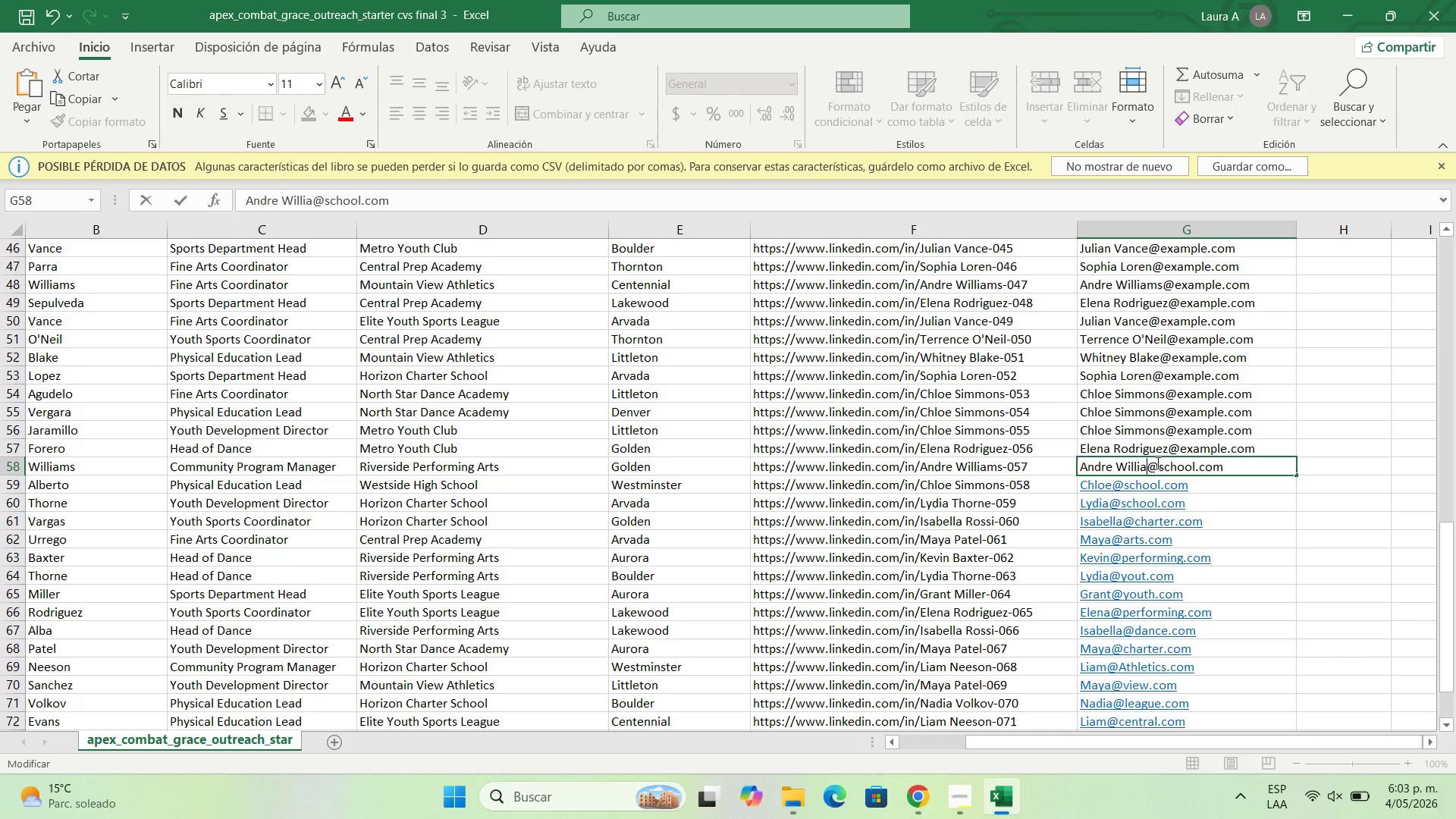 
key(Backspace)
 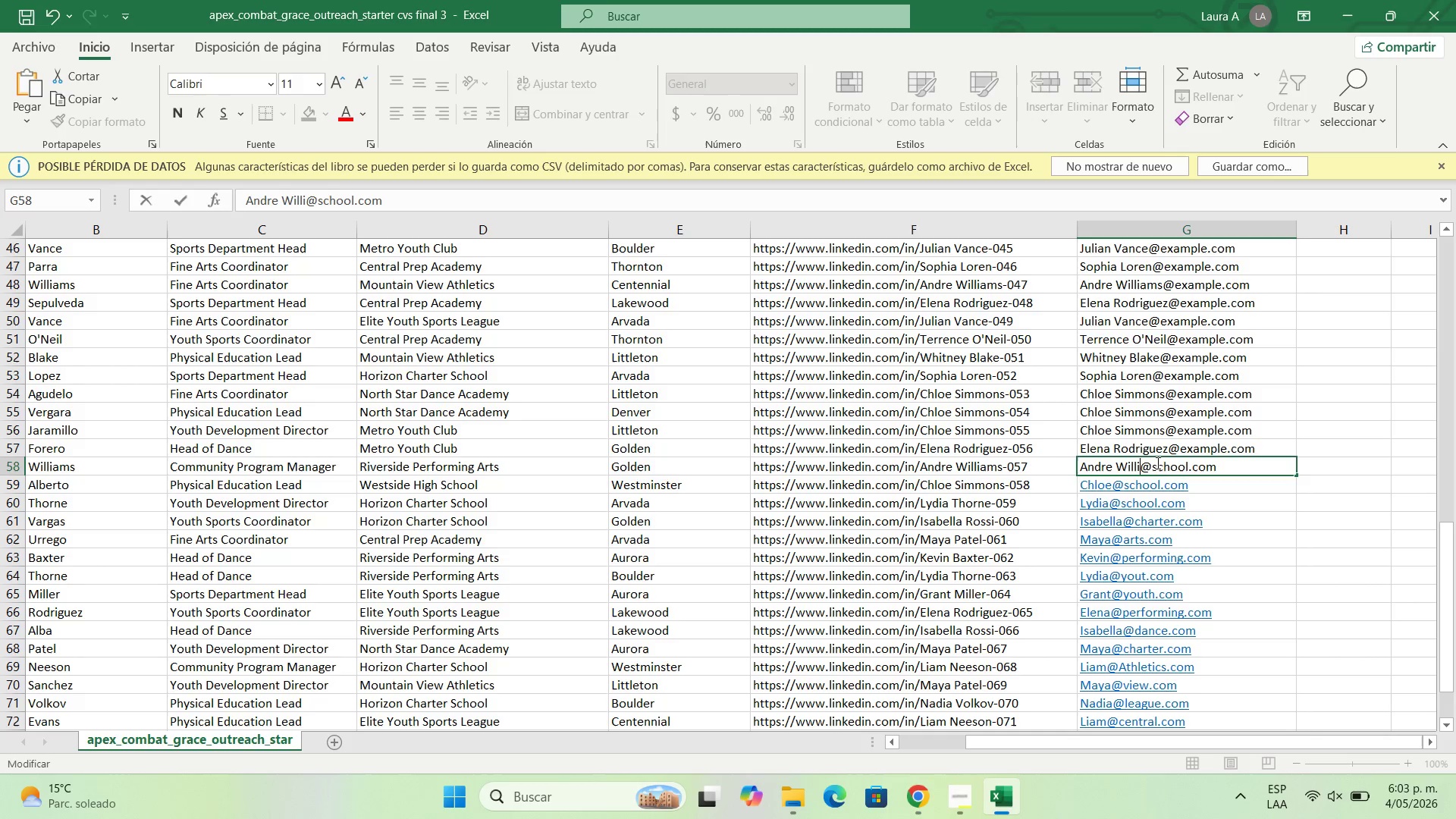 
key(Backspace)
 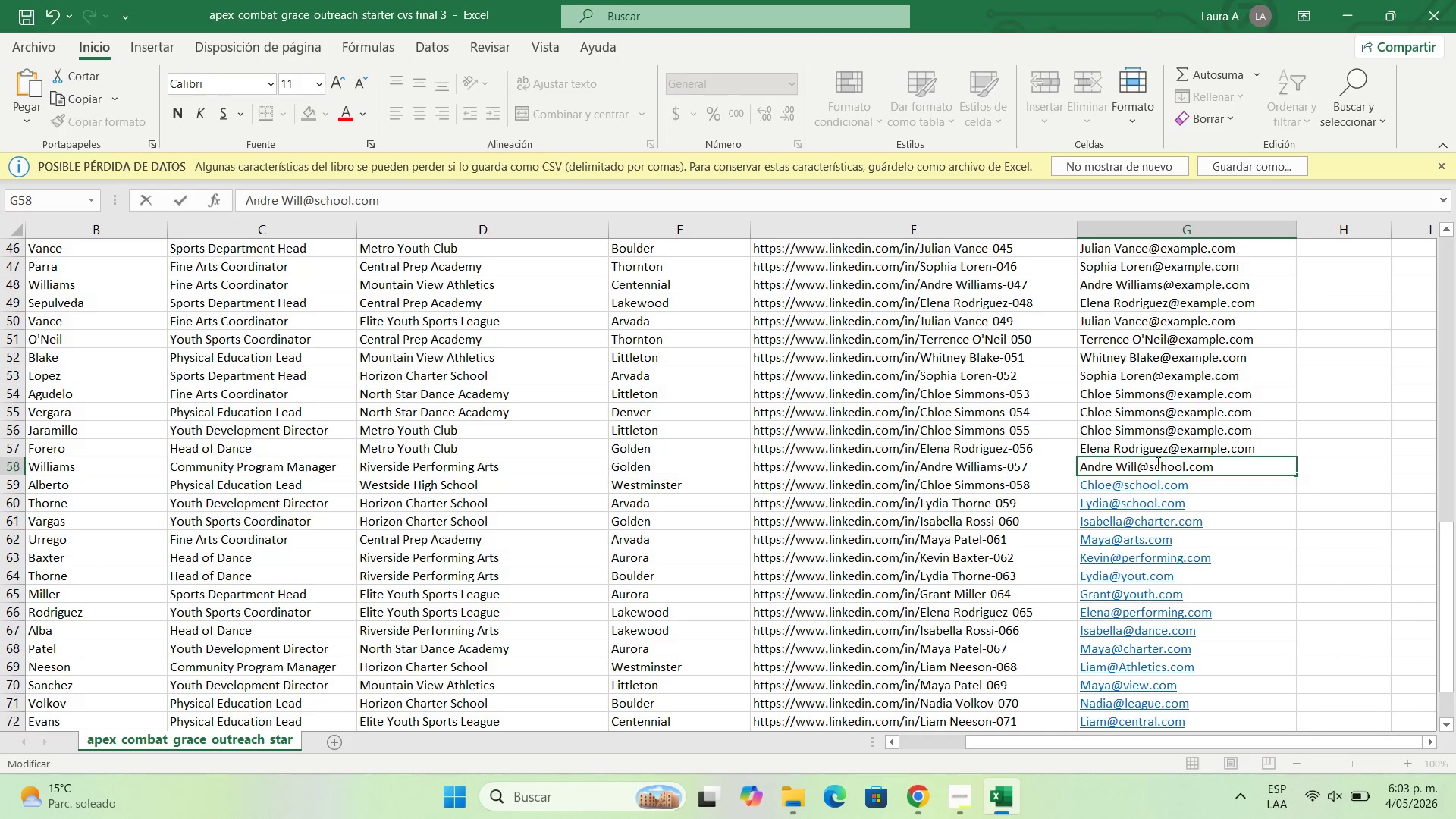 
key(Backspace)
 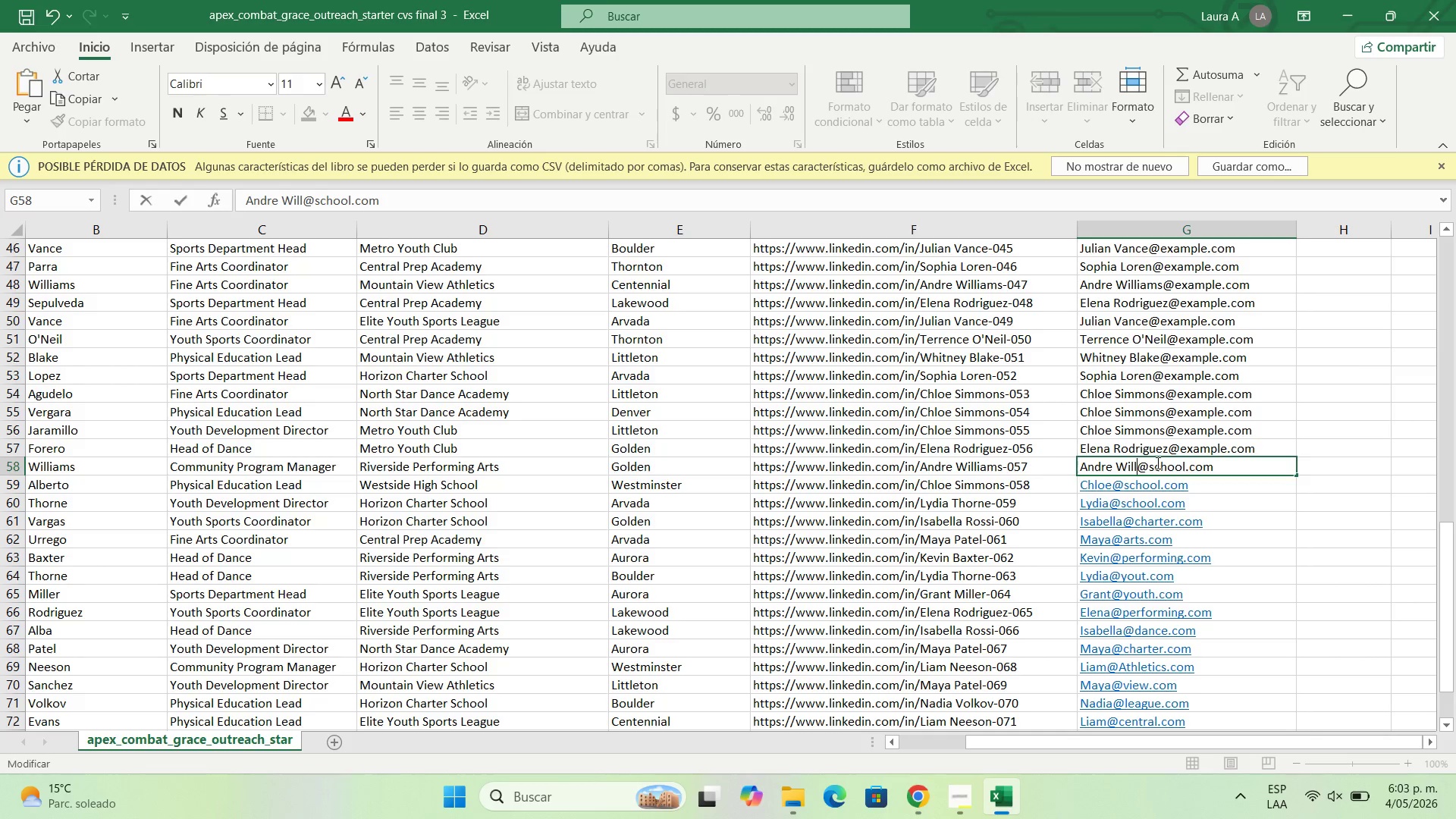 
key(Backspace)
 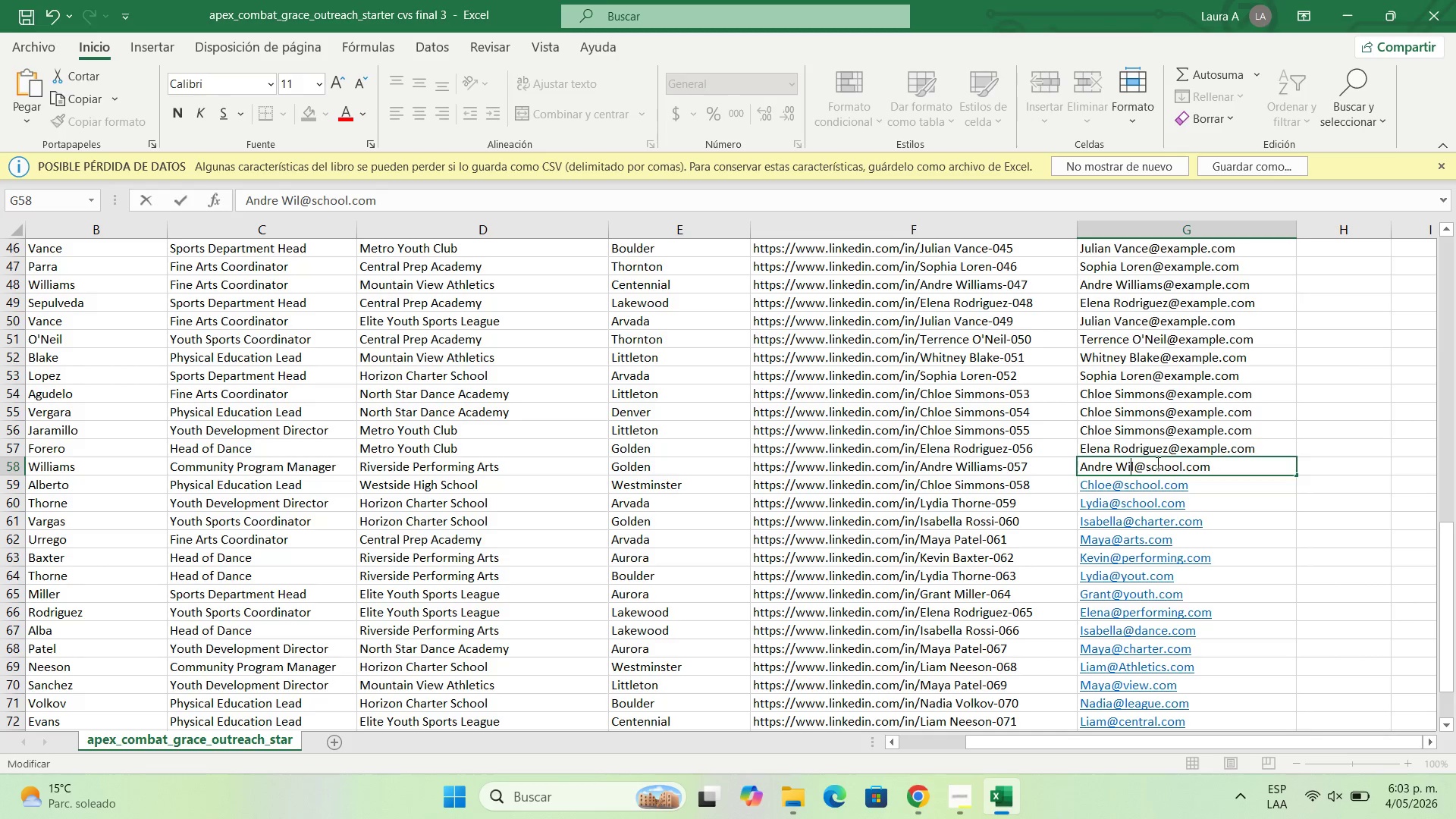 
key(Backspace)
 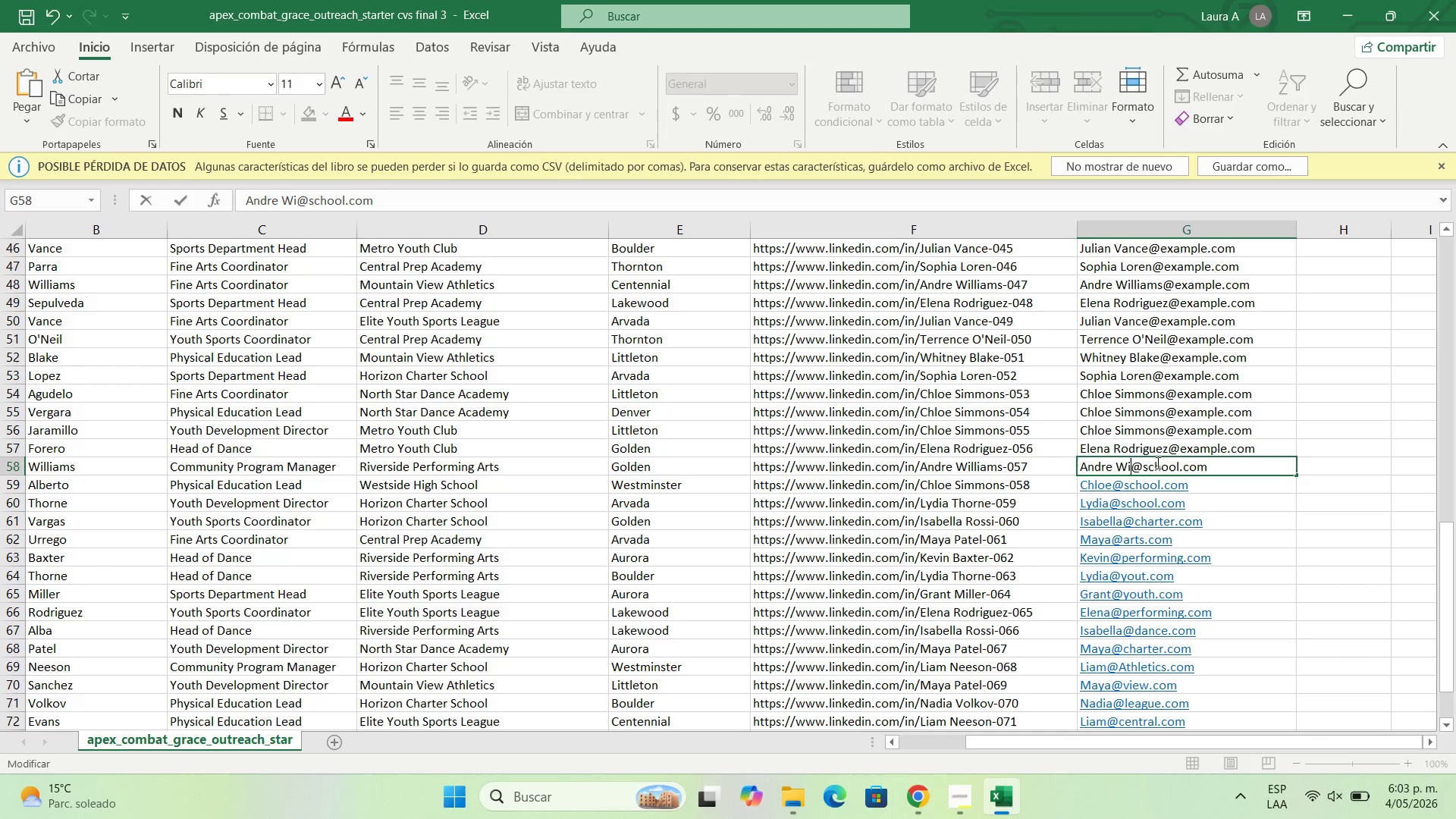 
key(Backspace)
 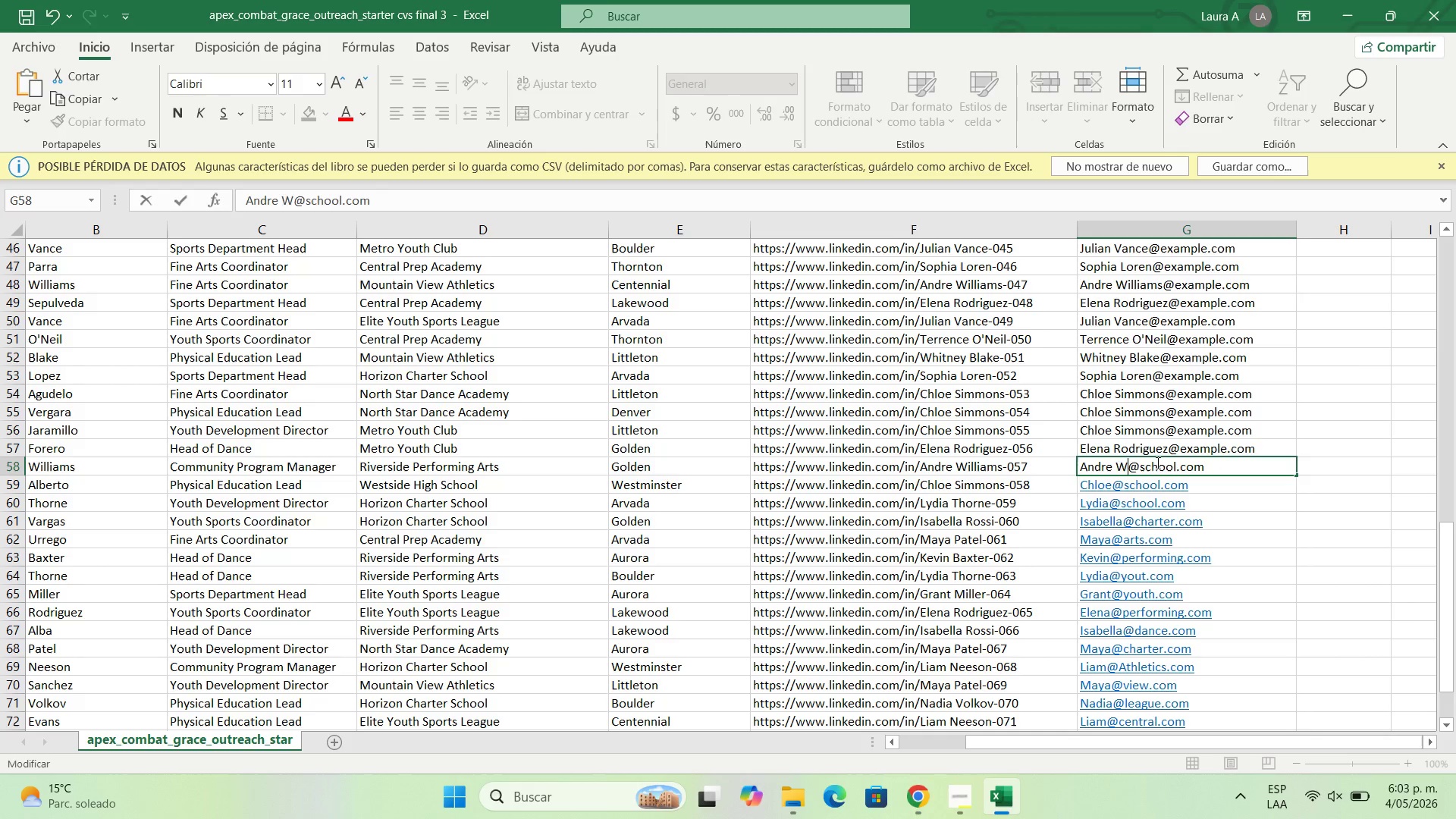 
key(Backspace)
 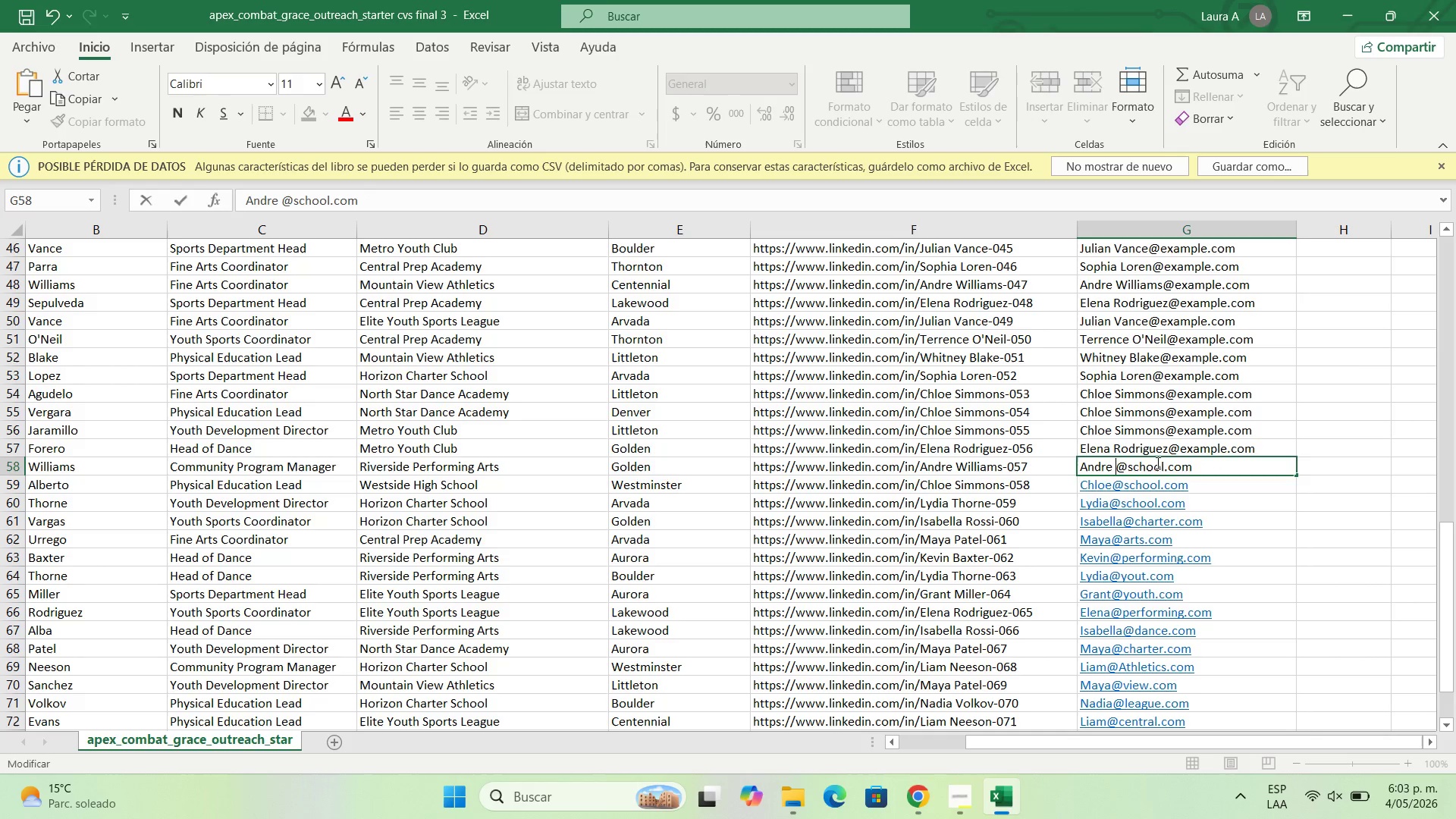 
key(Backspace)
 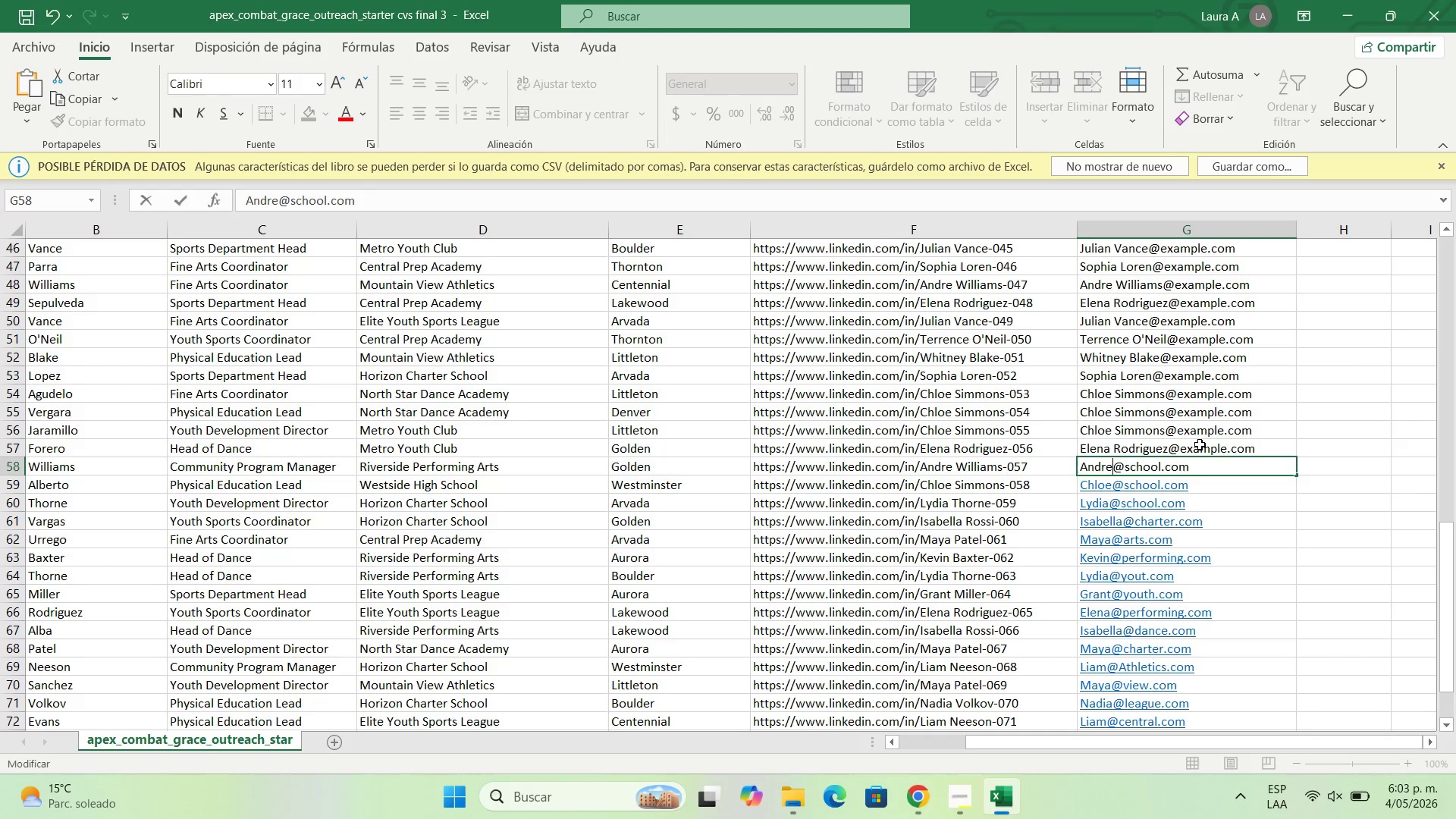 
double_click([1200, 444])
 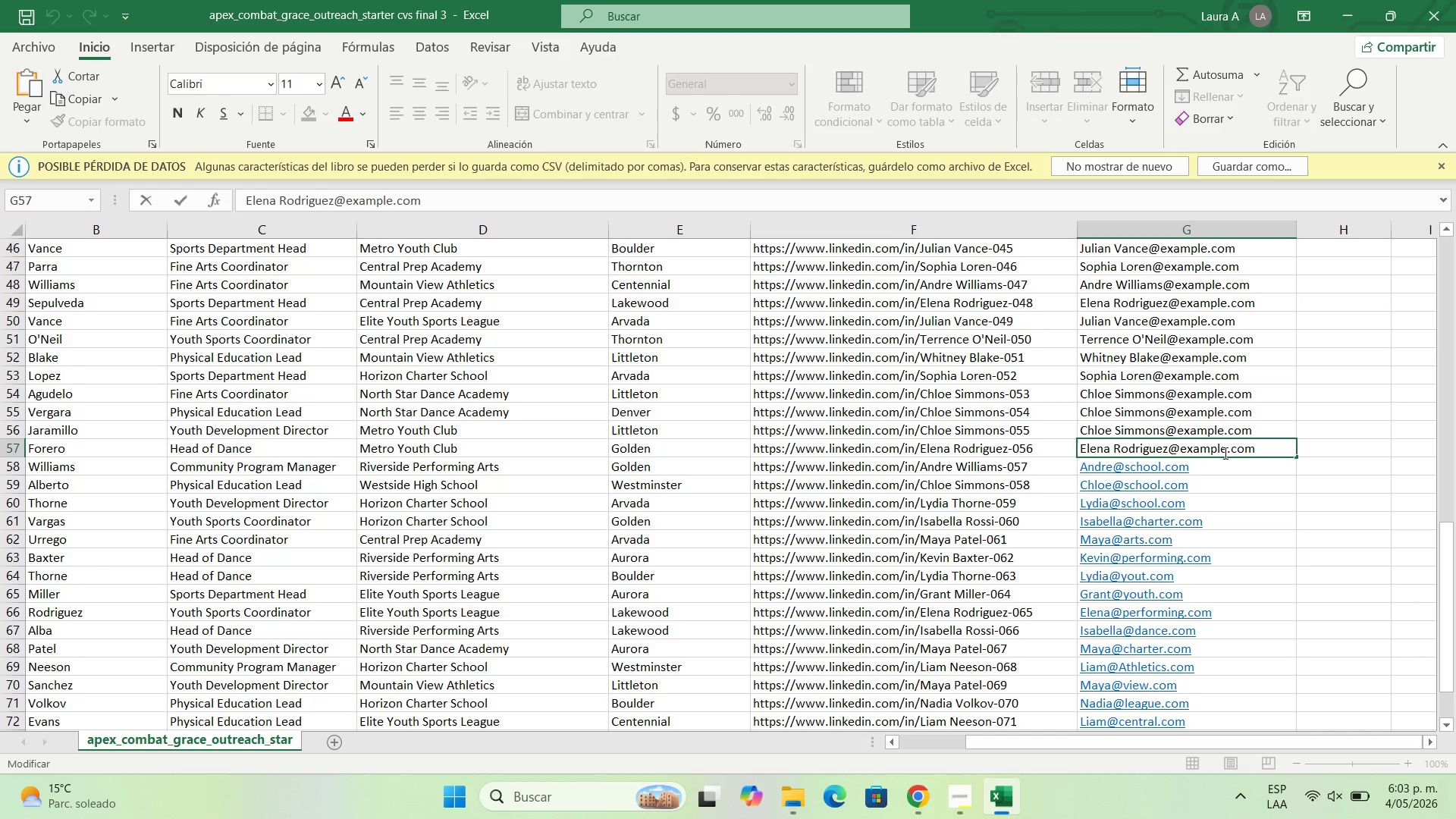 
left_click([1227, 447])
 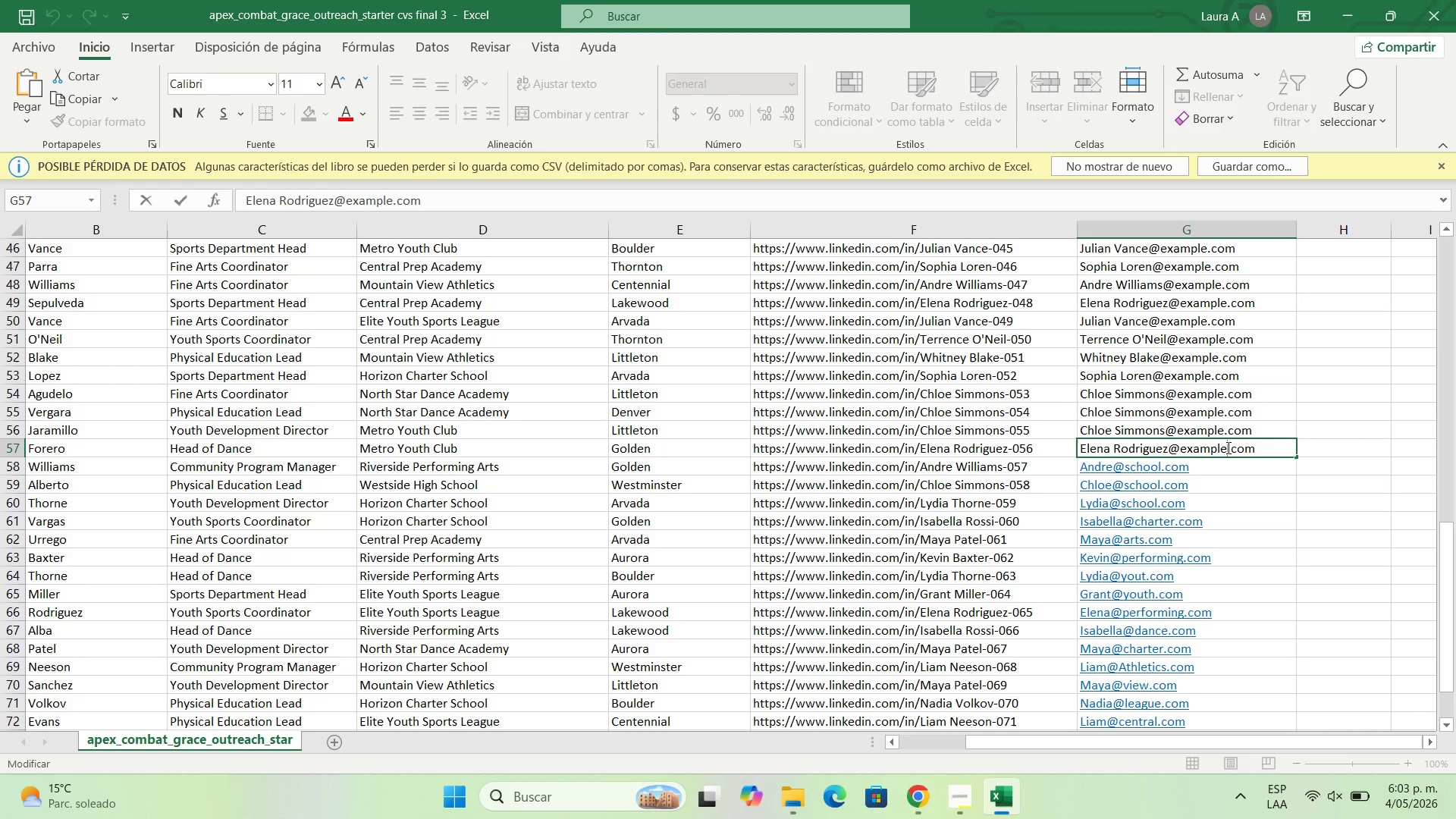 
key(Backspace)
key(Backspace)
key(Backspace)
key(Backspace)
key(Backspace)
key(Backspace)
key(Backspace)
type(youth)
 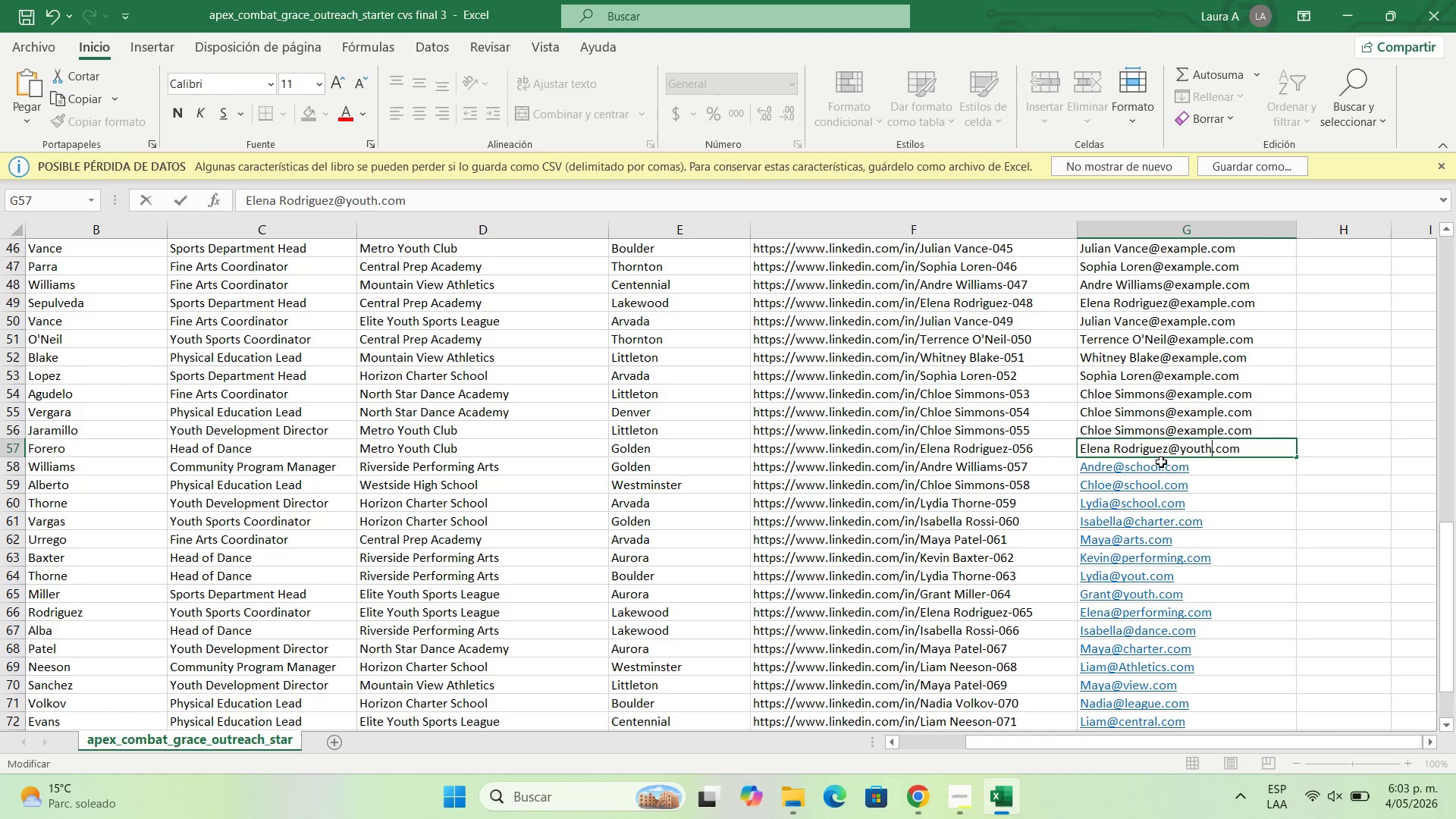 
left_click([1166, 446])
 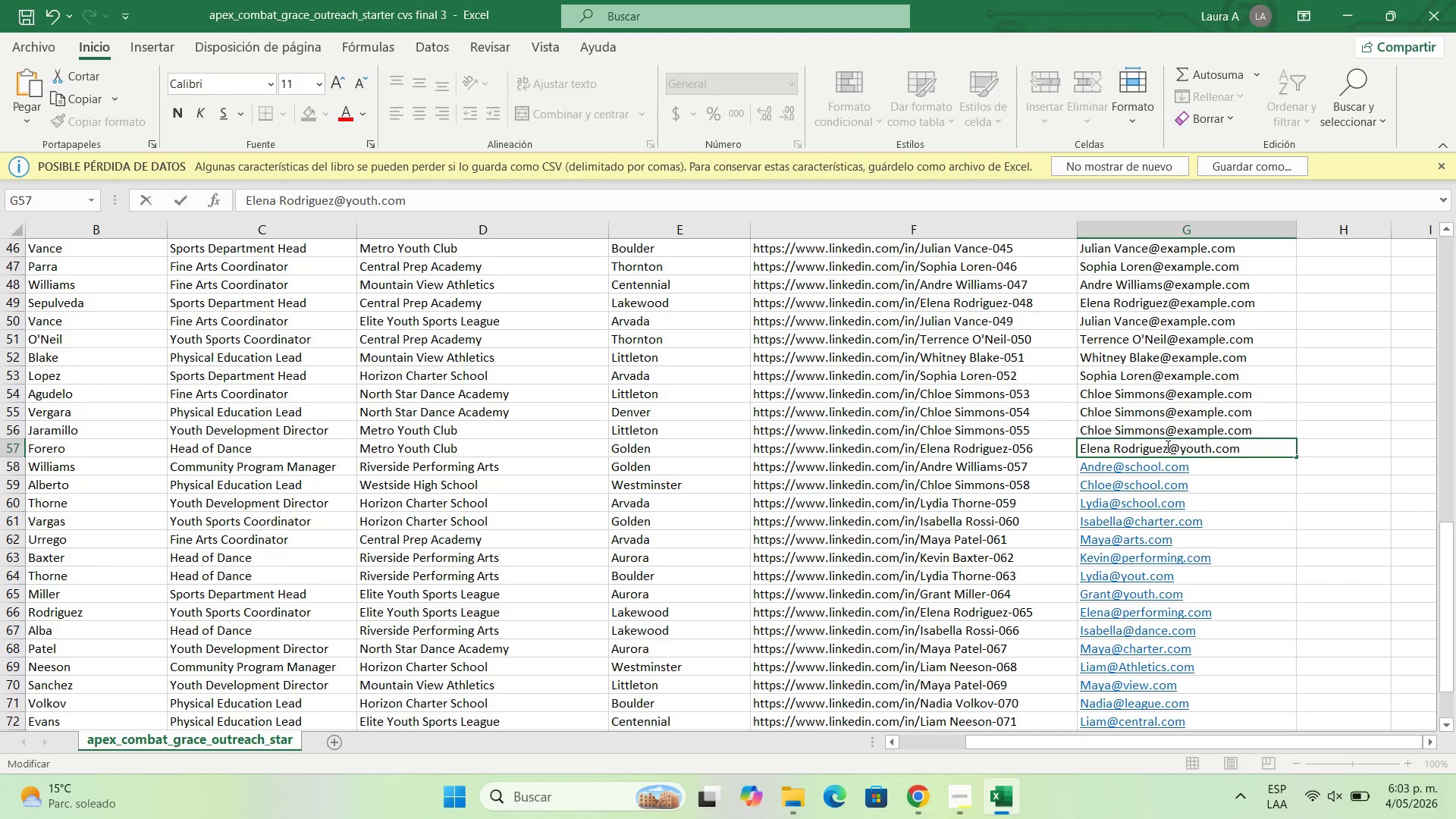 
key(Backspace)
 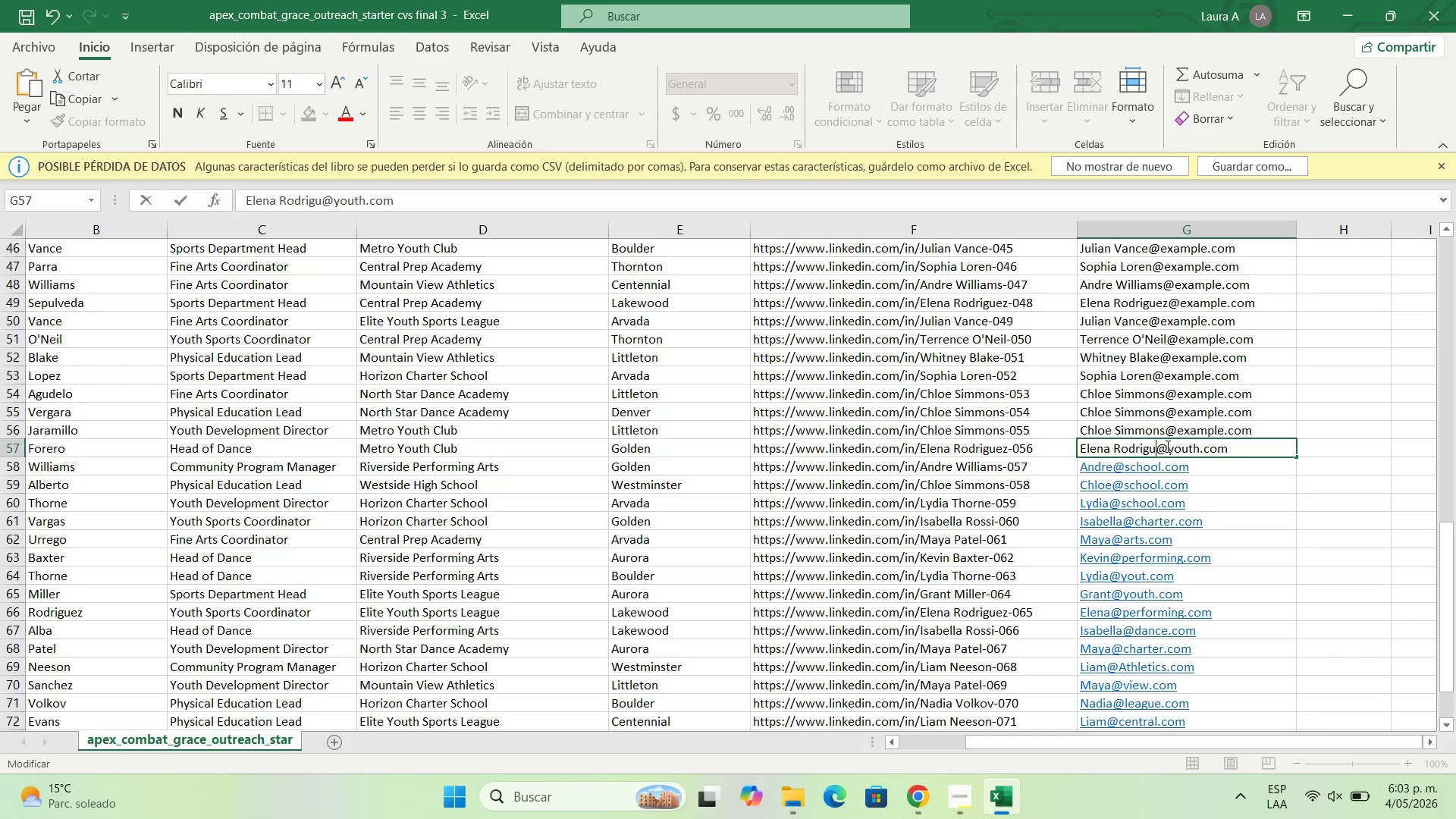 
key(Backspace)
 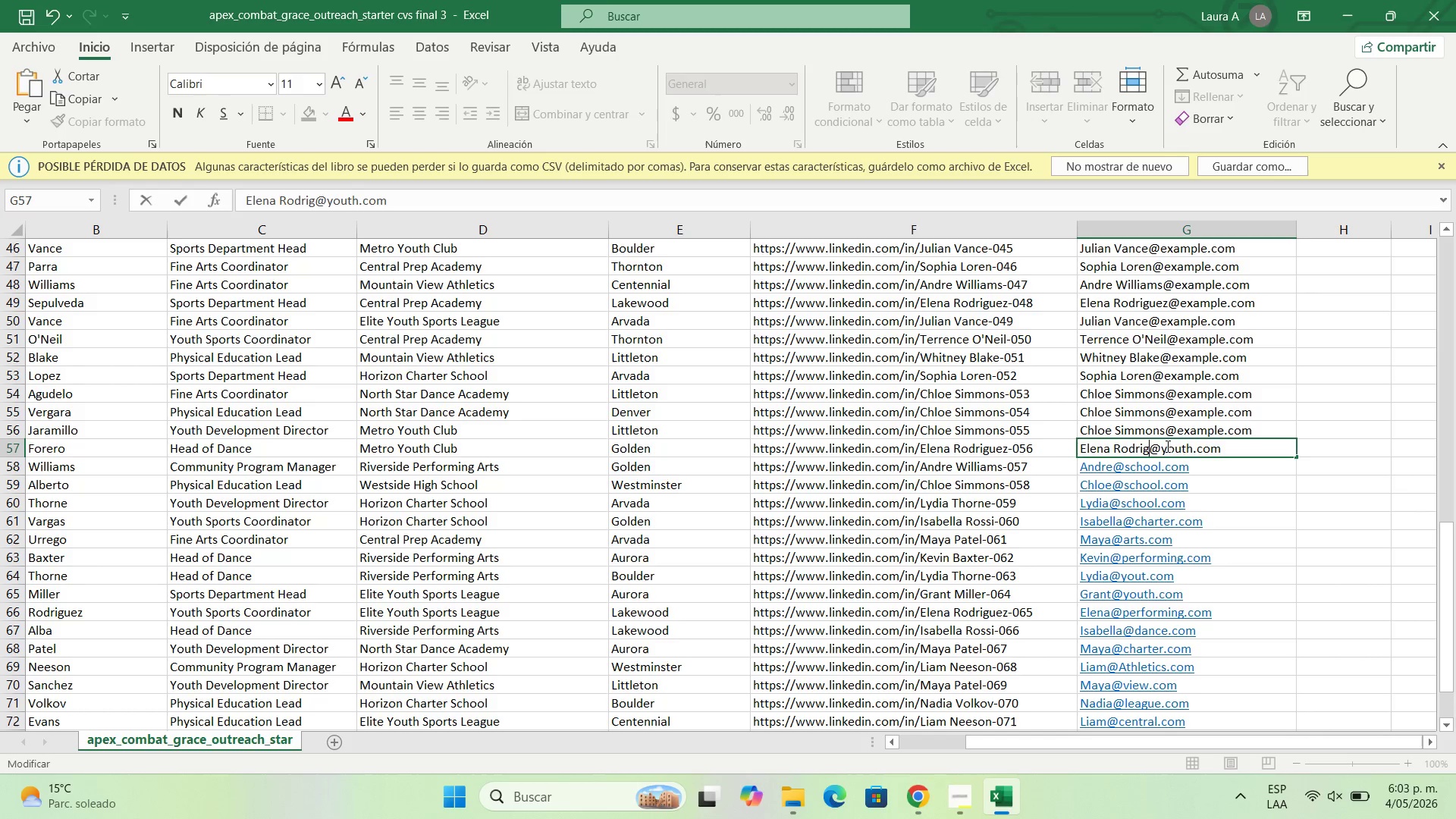 
key(Backspace)
 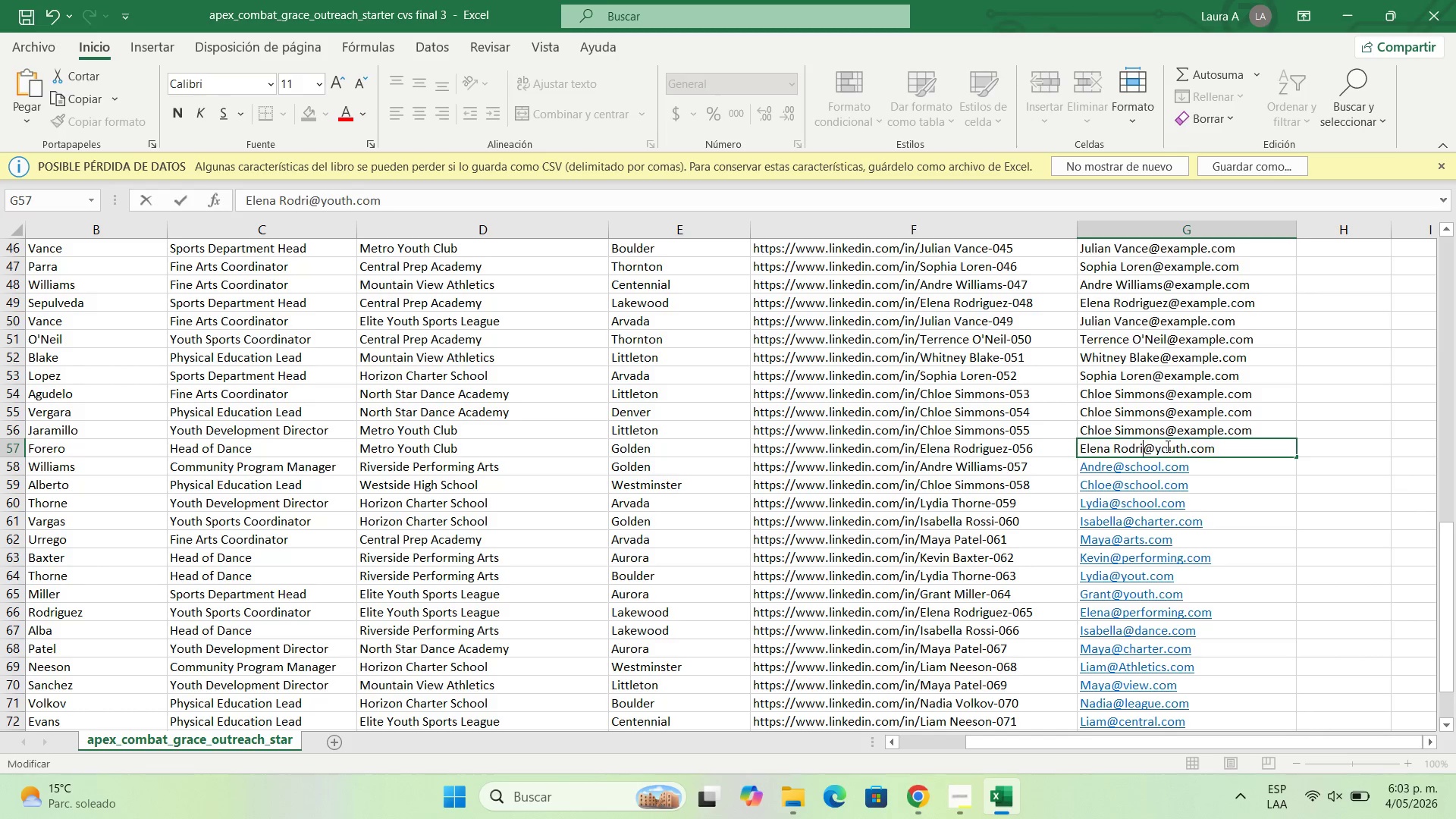 
key(Backspace)
 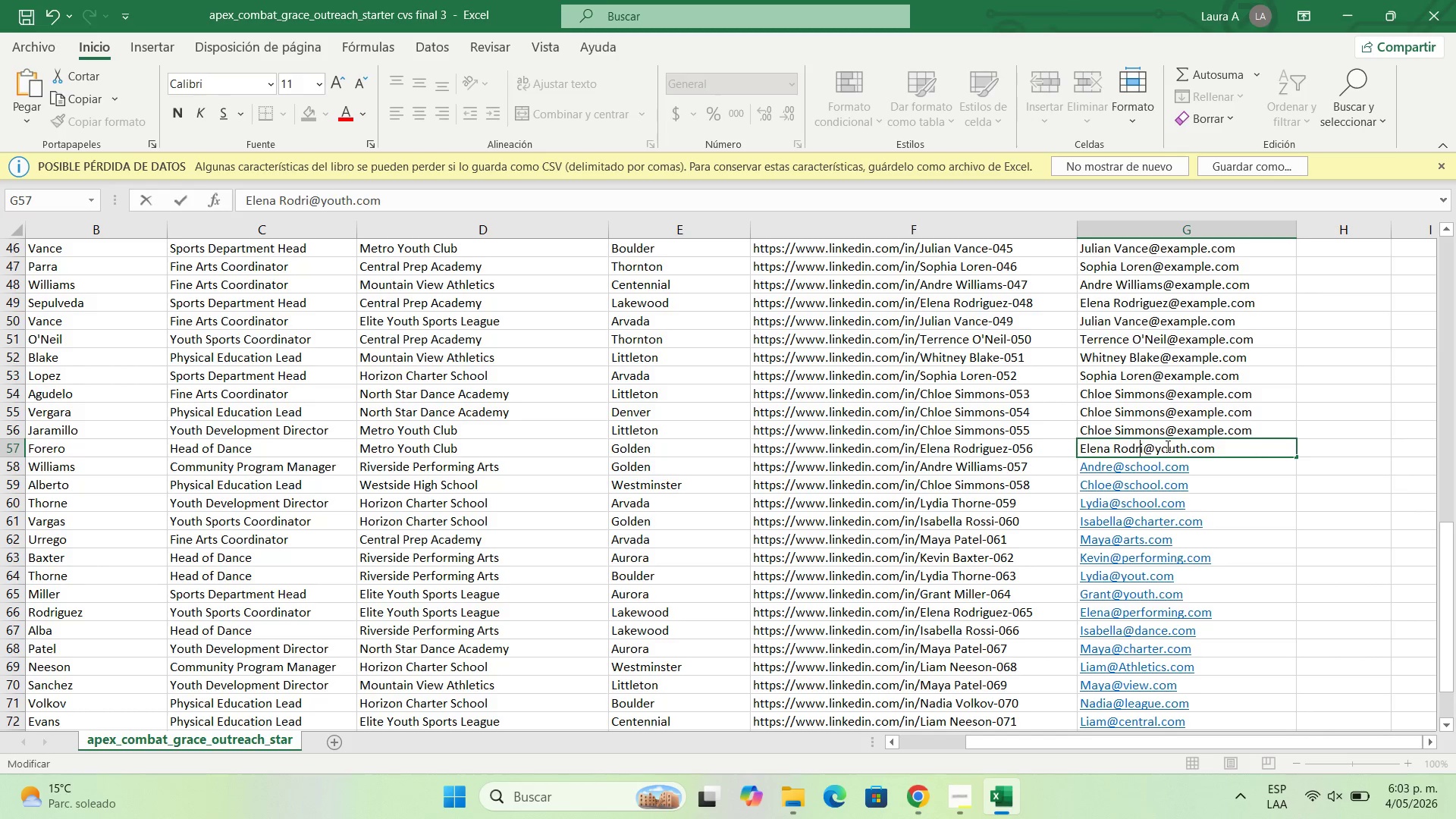 
key(Backspace)
 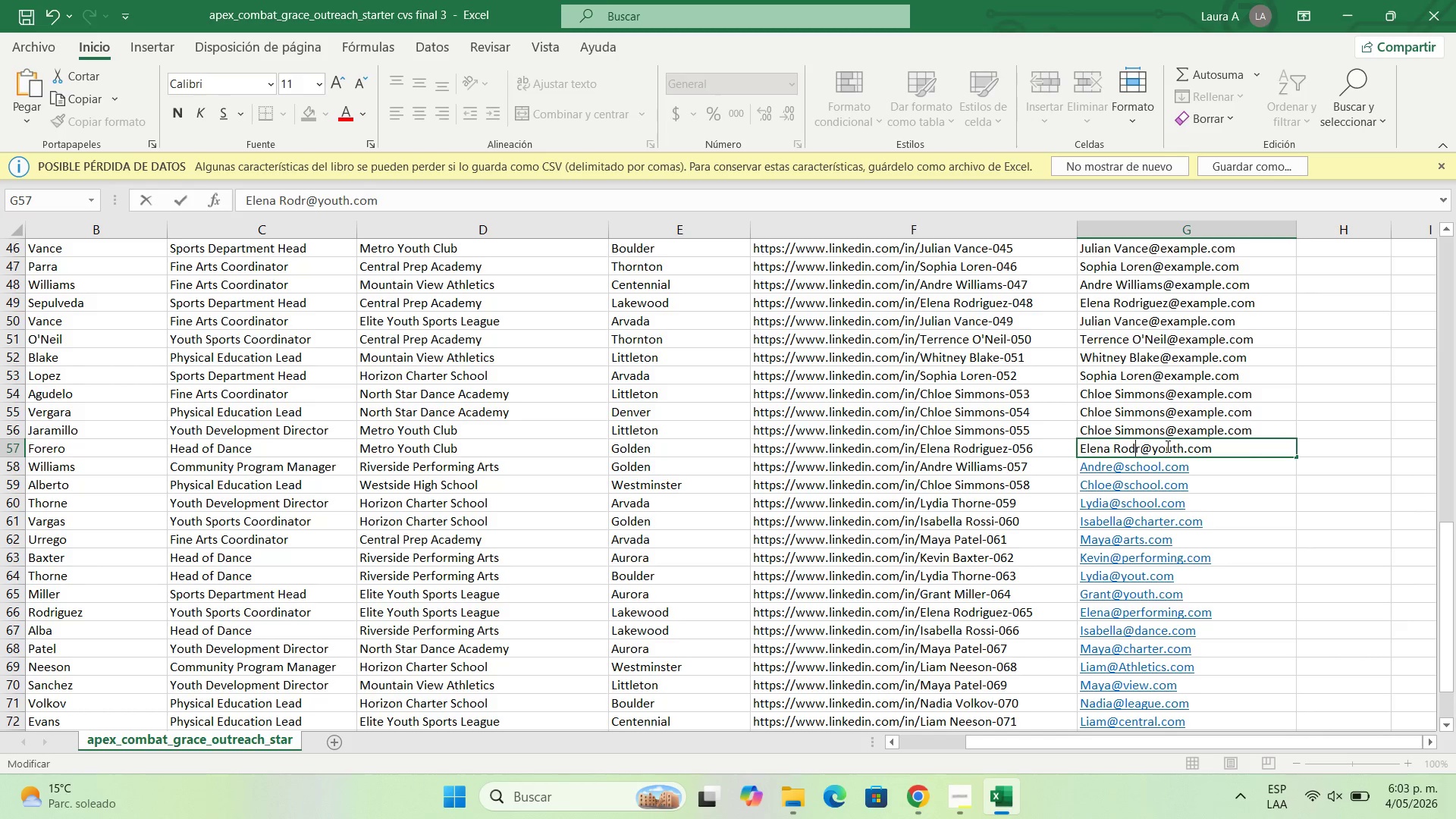 
key(Backspace)
 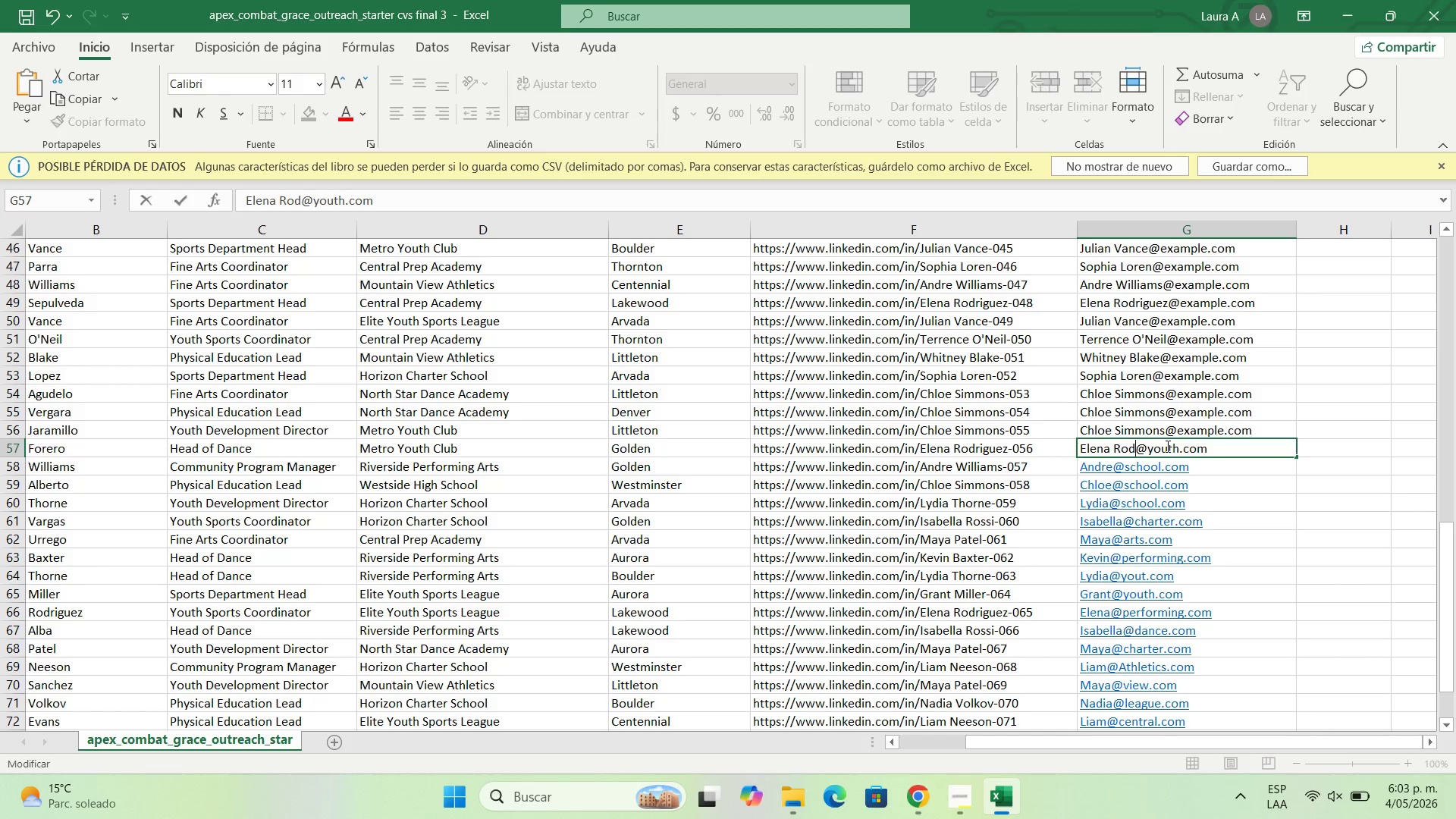 
key(Backspace)
 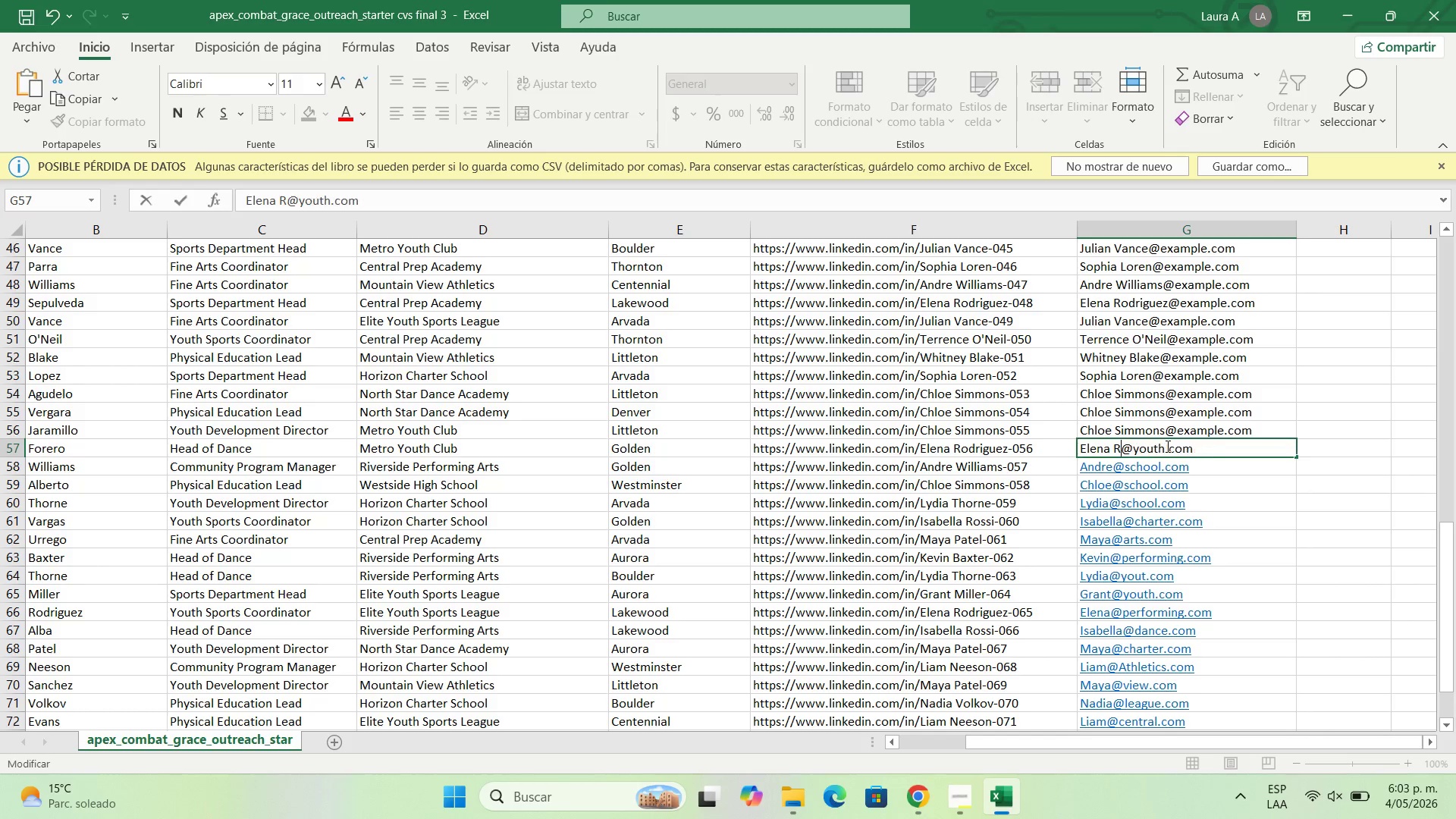 
key(Backspace)
 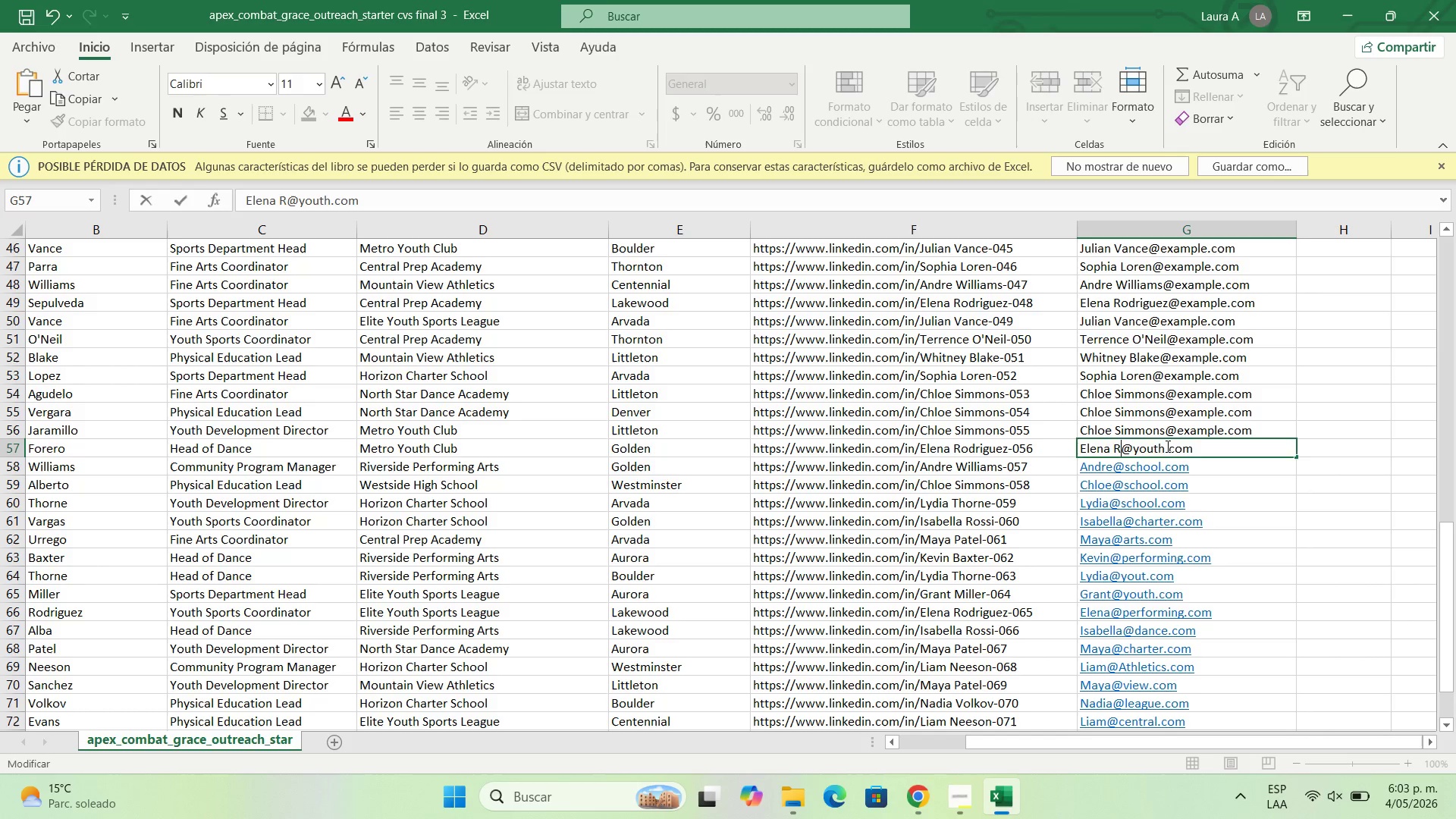 
key(Backspace)
 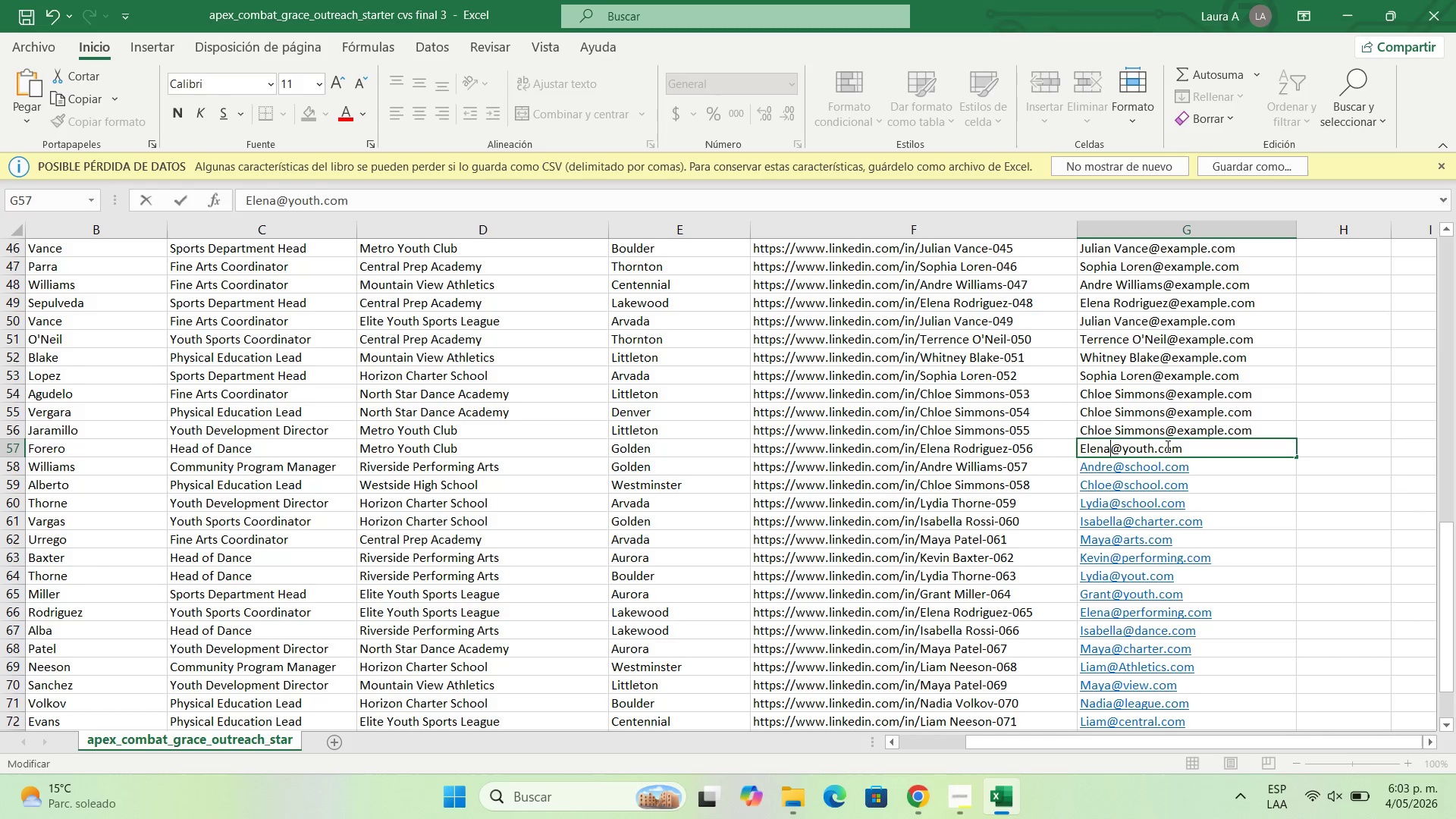 
key(Backspace)
 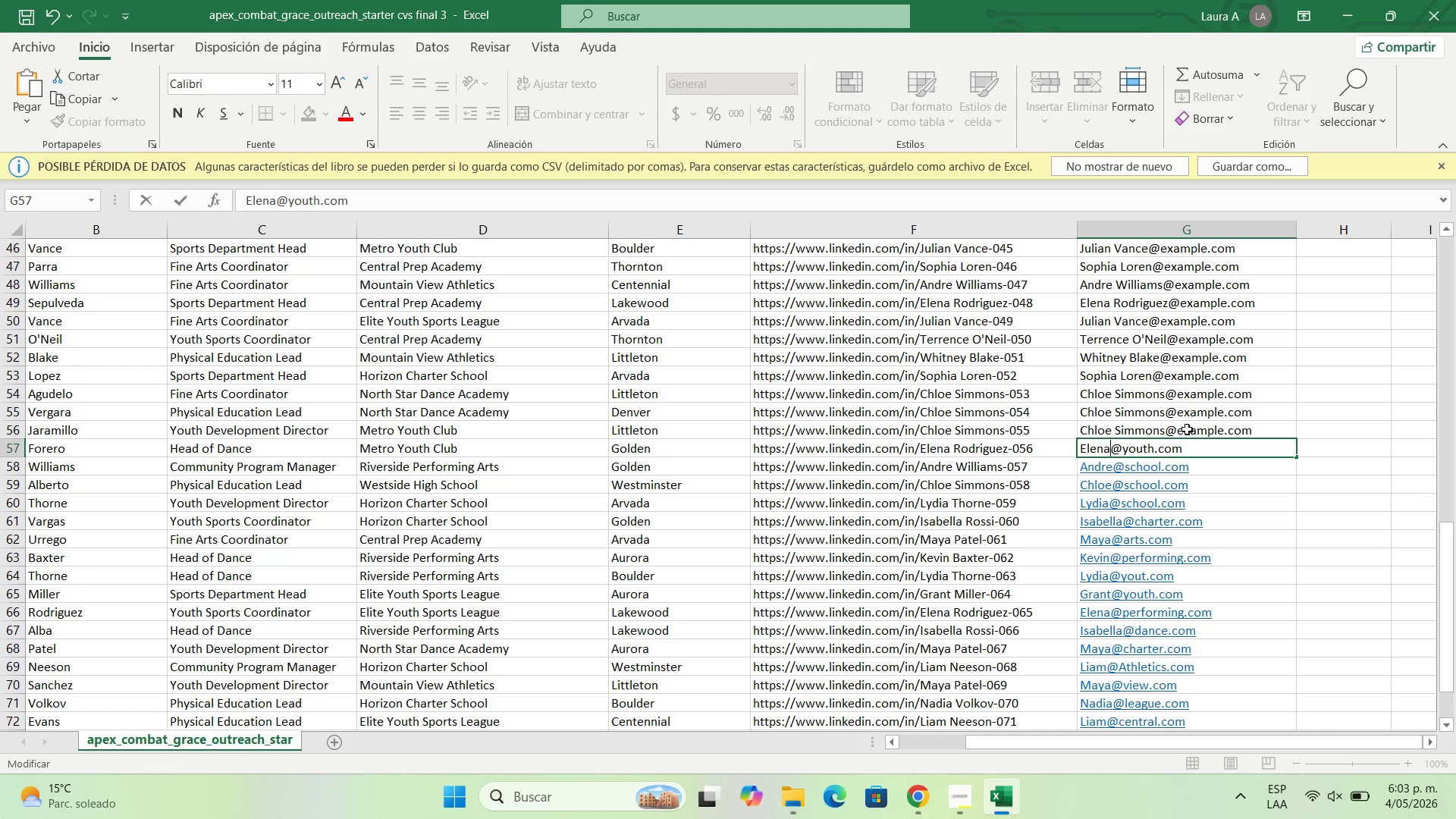 
double_click([1187, 429])
 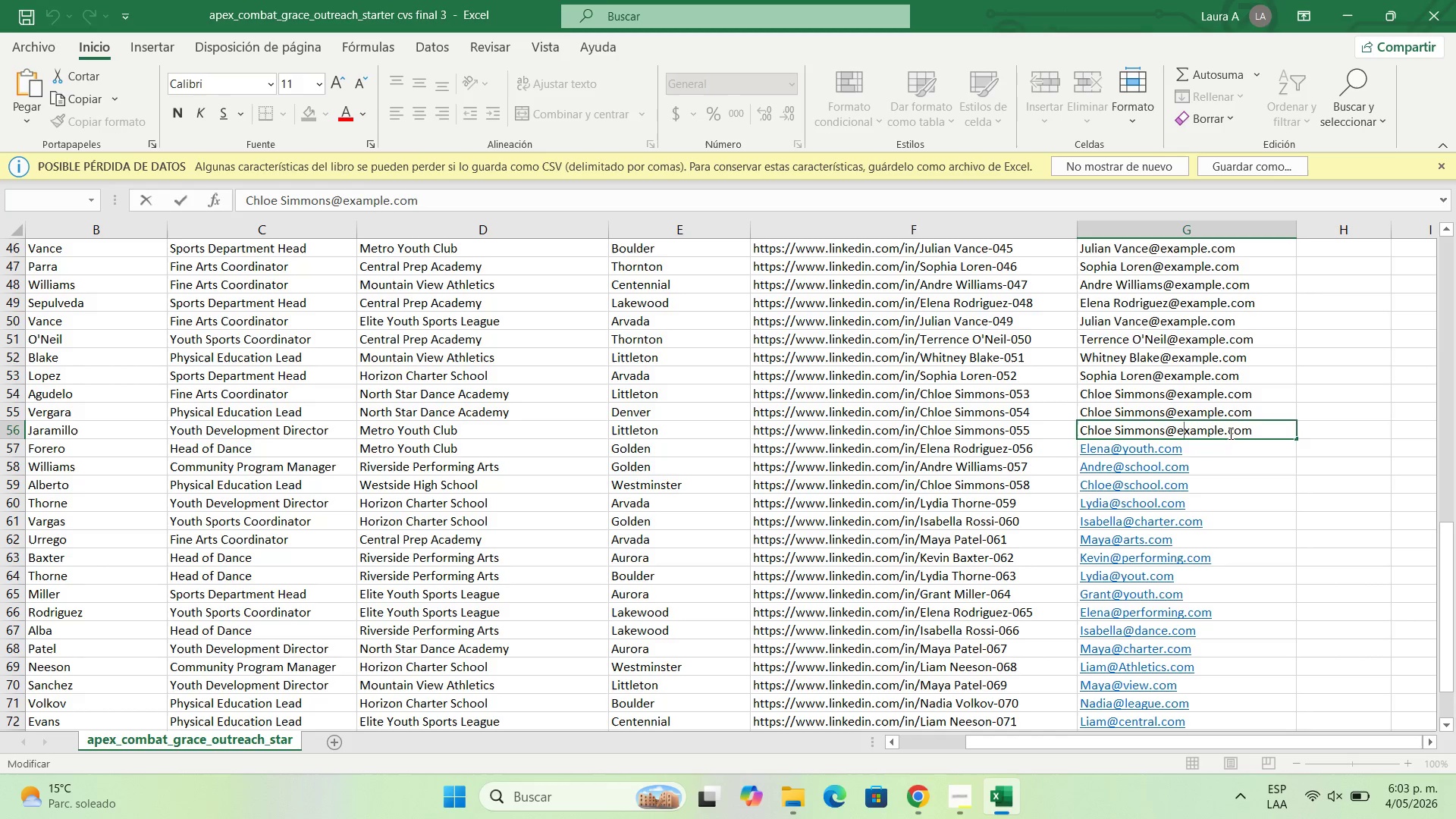 
left_click([1224, 430])
 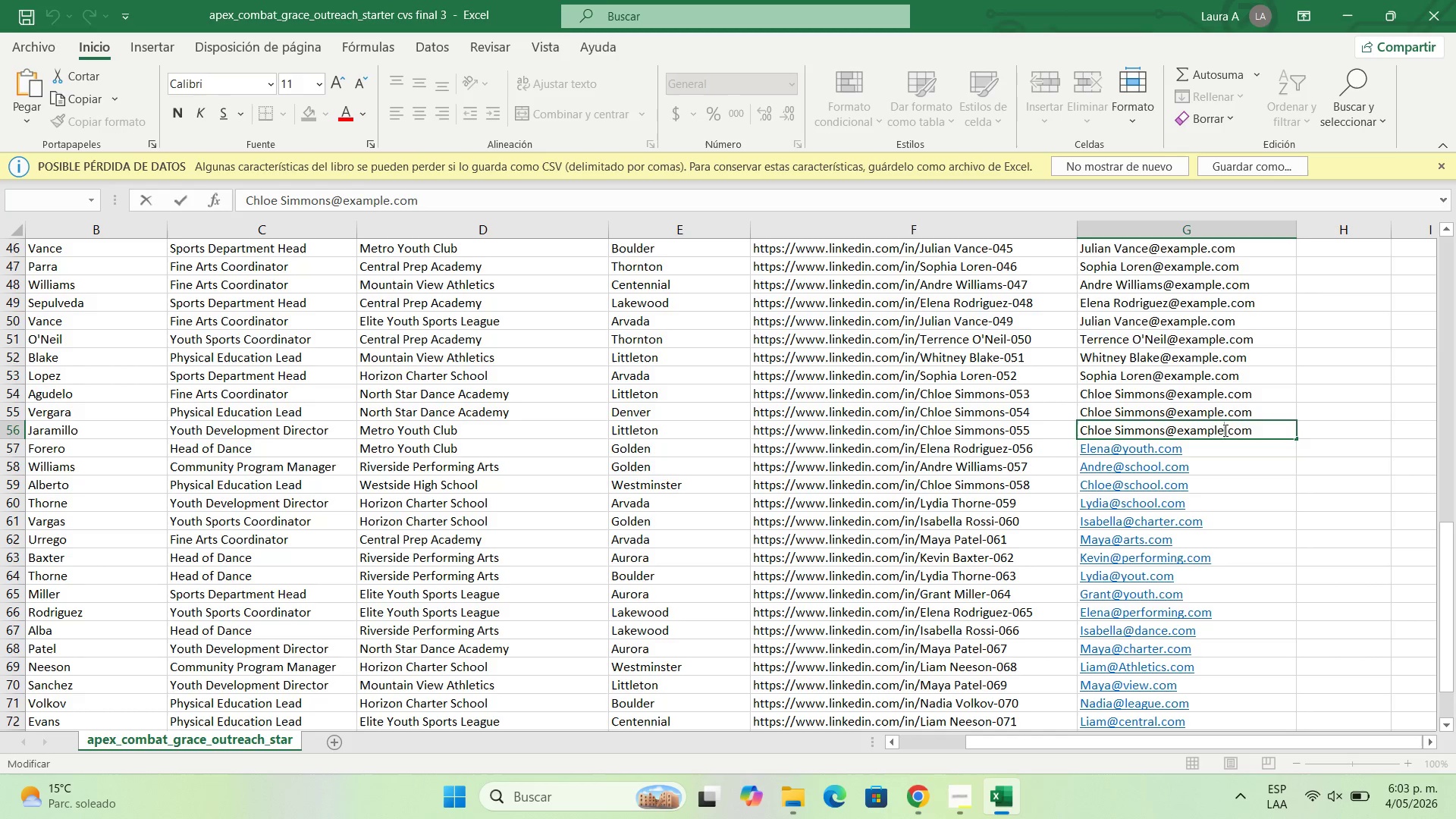 
key(Backspace)
key(Backspace)
key(Backspace)
key(Backspace)
key(Backspace)
key(Backspace)
key(Backspace)
type(youth)
 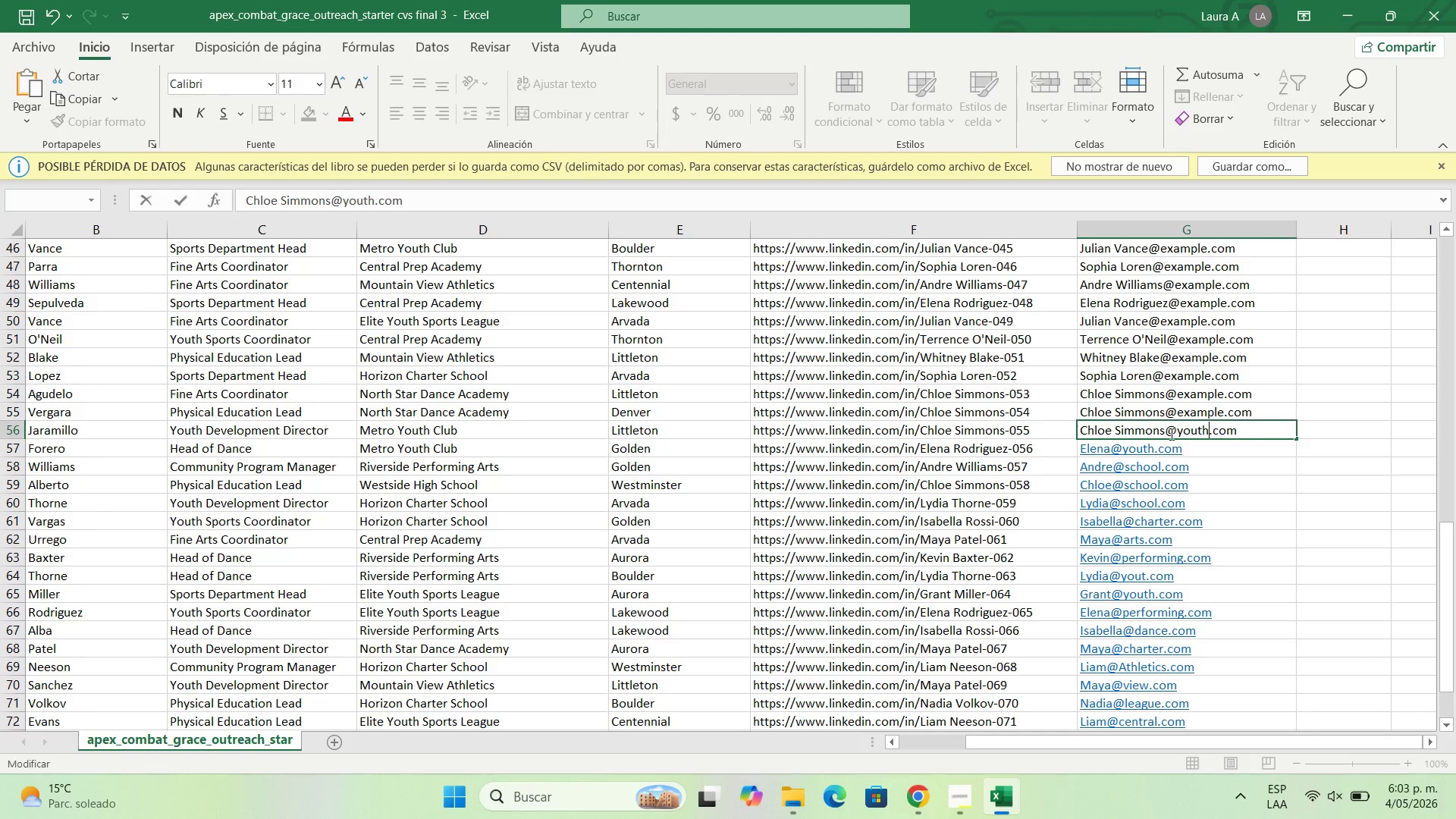 
left_click([1166, 431])
 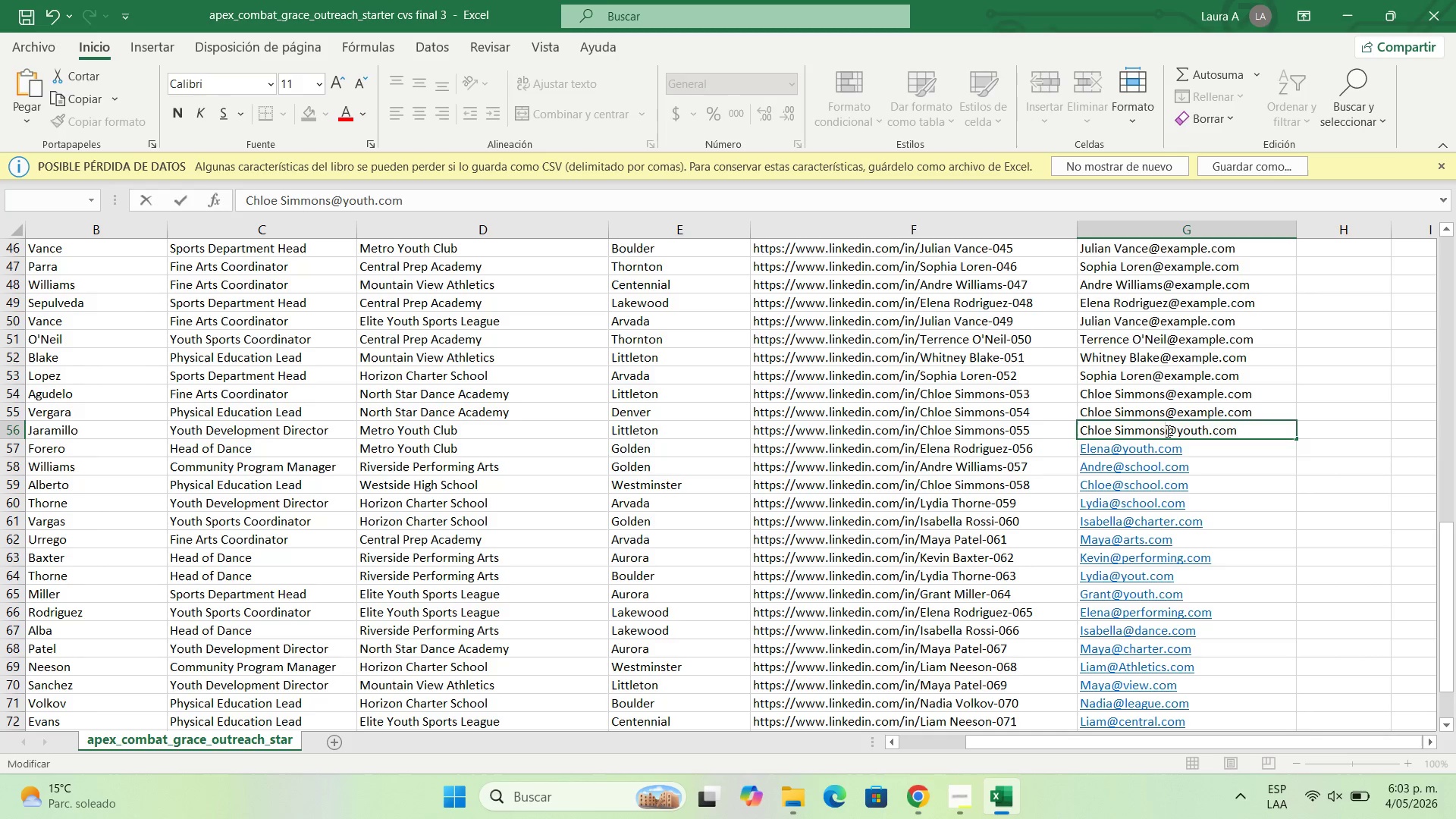 
key(Backspace)
 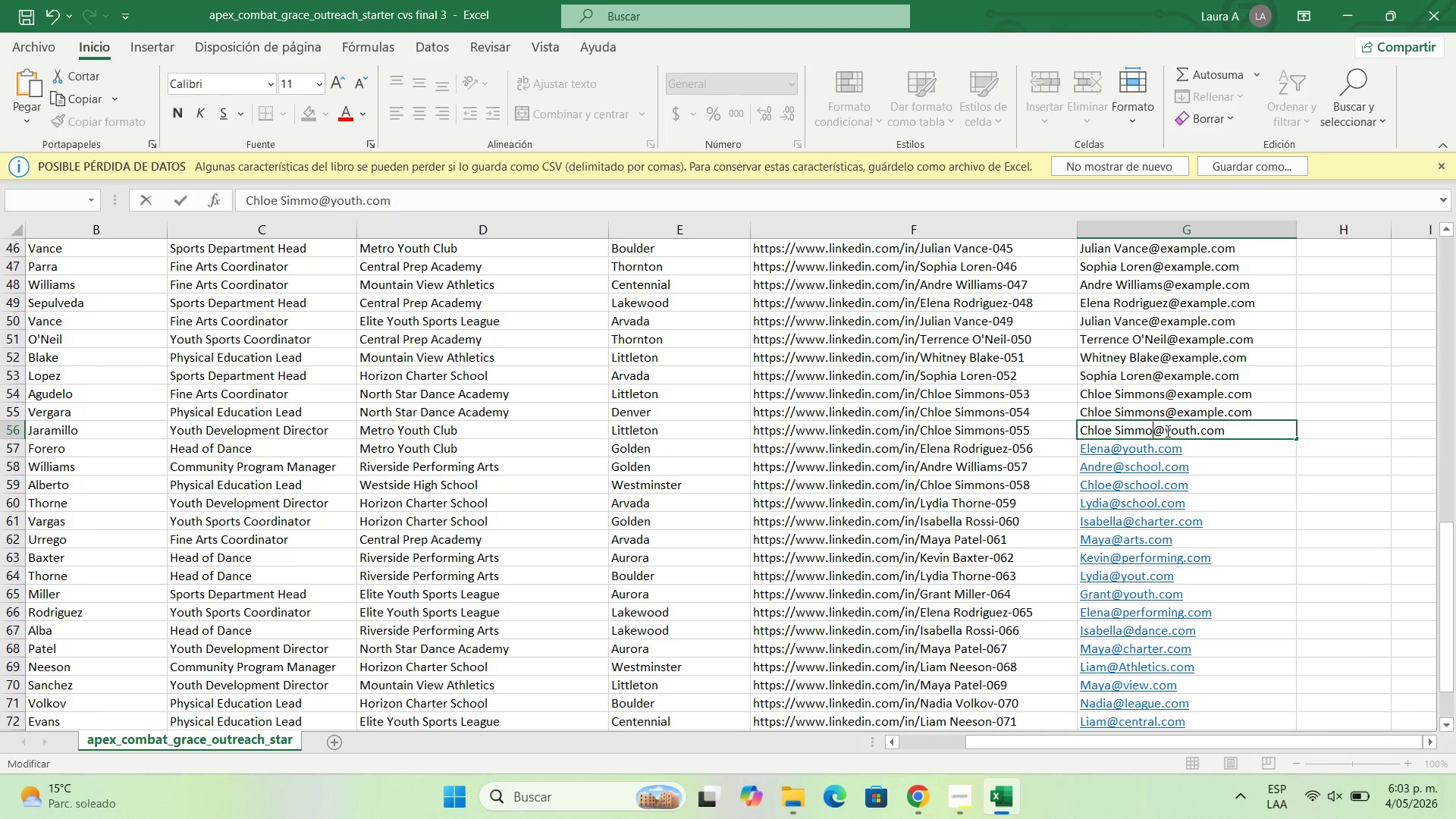 
key(Backspace)
 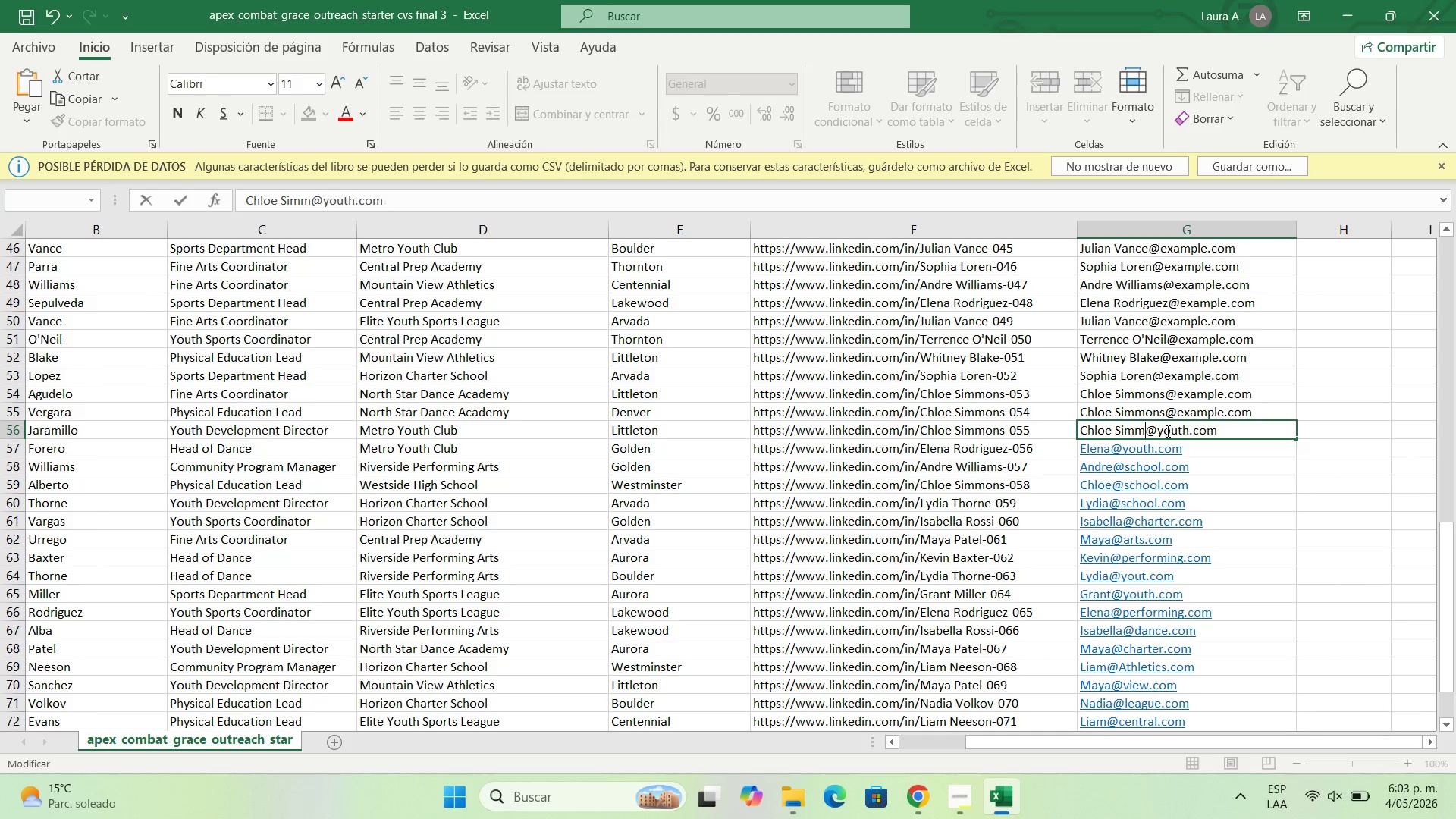 
key(Backspace)
 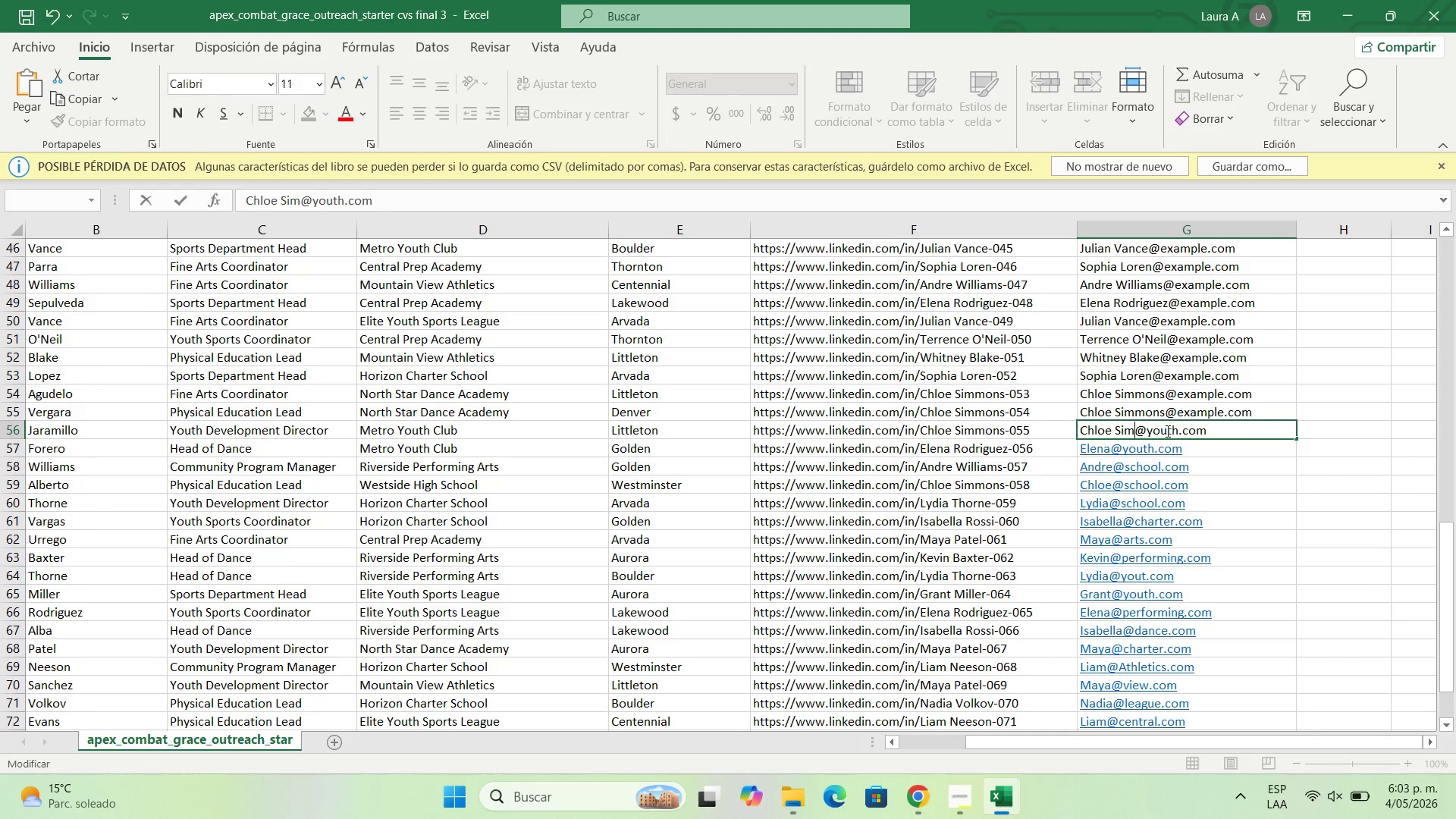 
key(Backspace)
 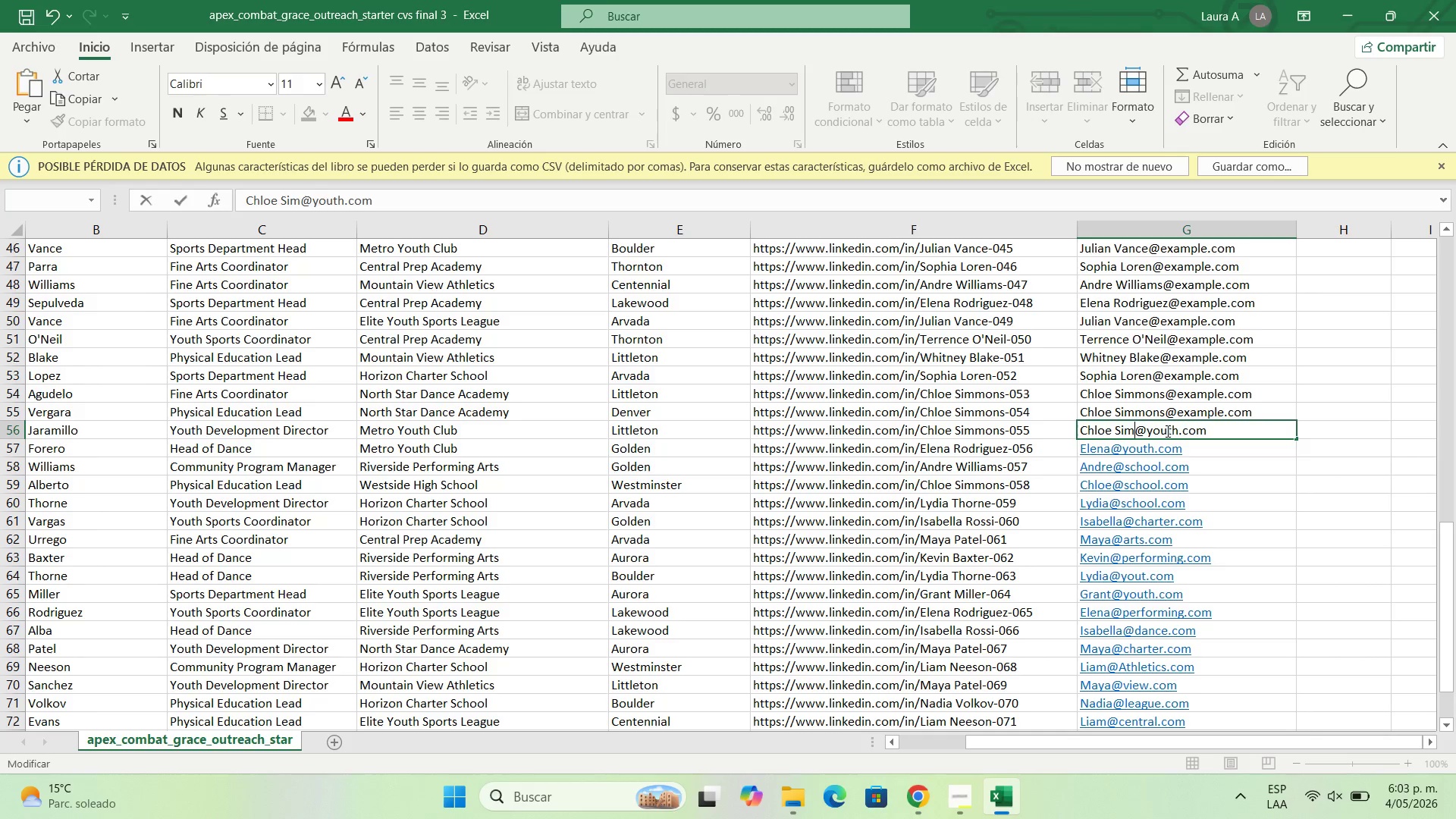 
key(Backspace)
 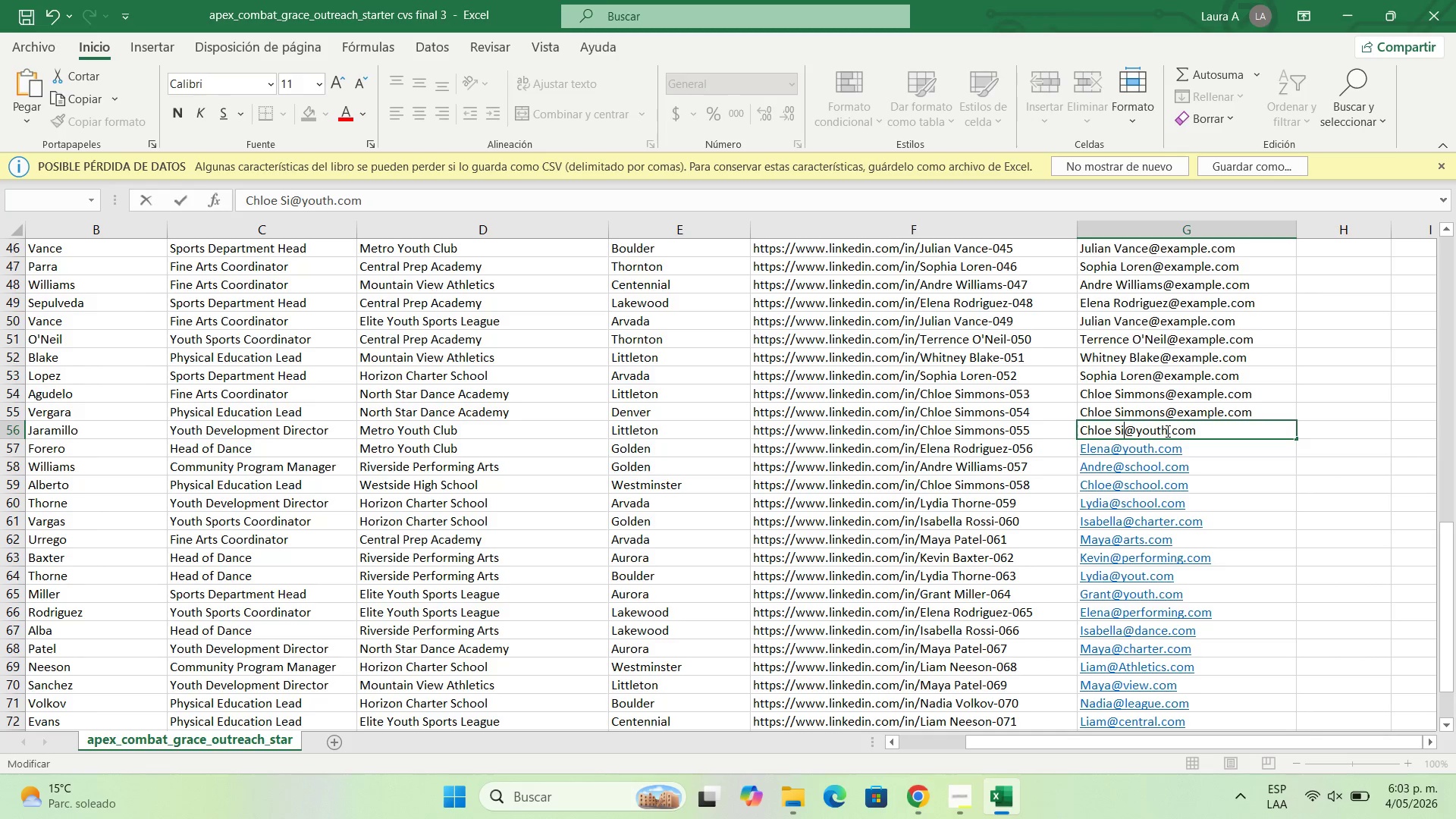 
key(Backspace)
 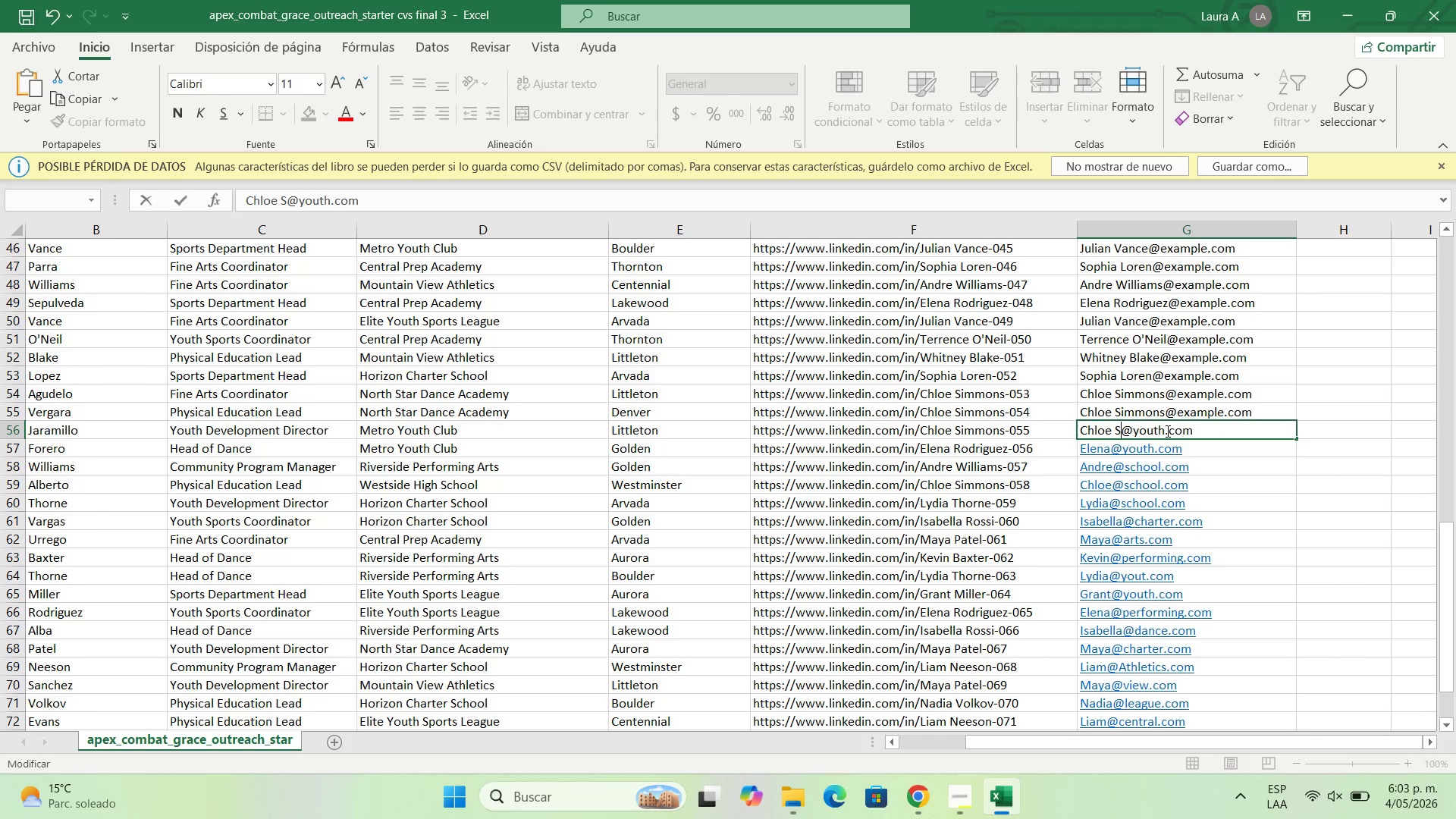 
key(Backspace)
 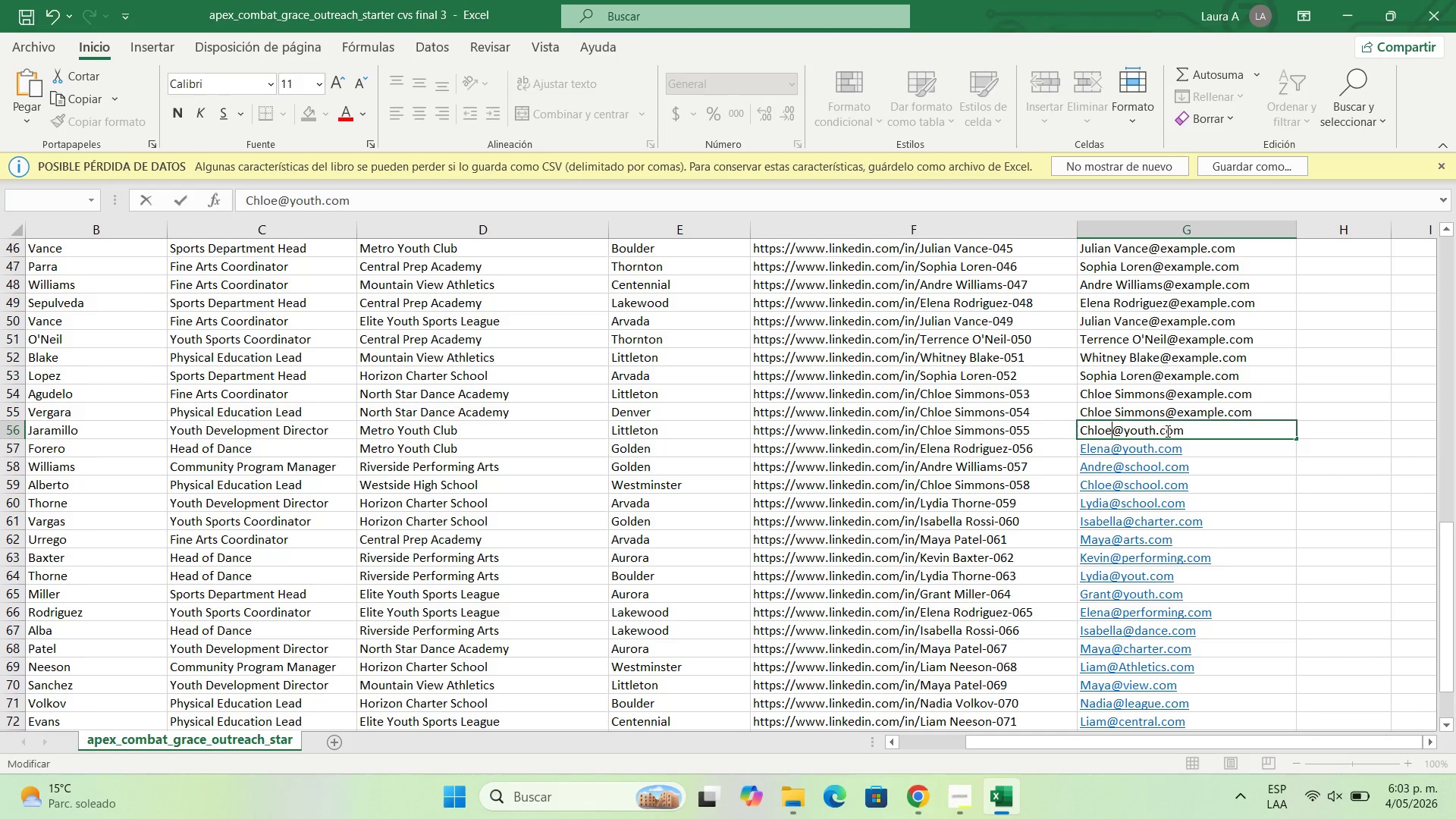 
key(Backspace)
 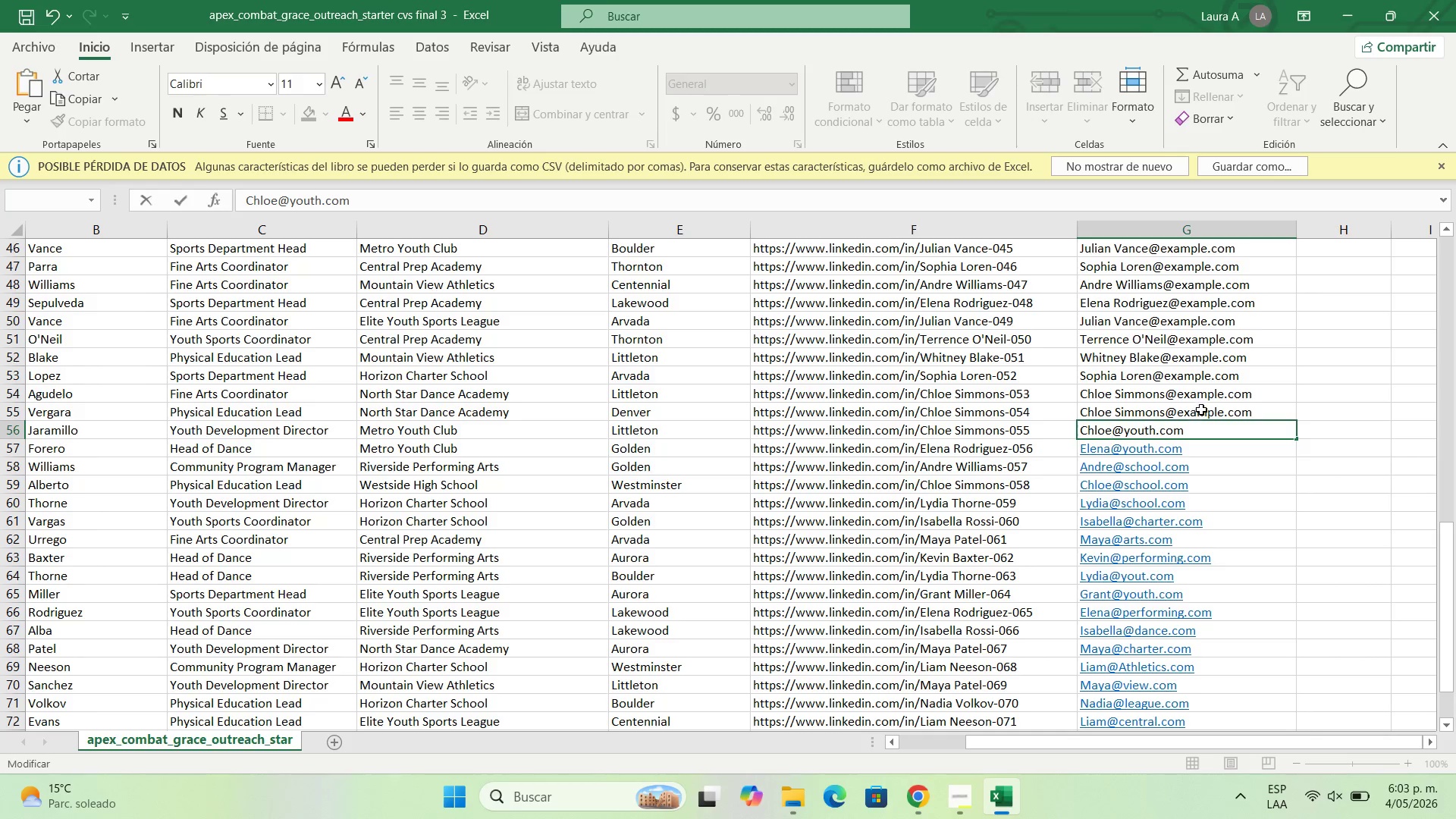 
double_click([1205, 407])
 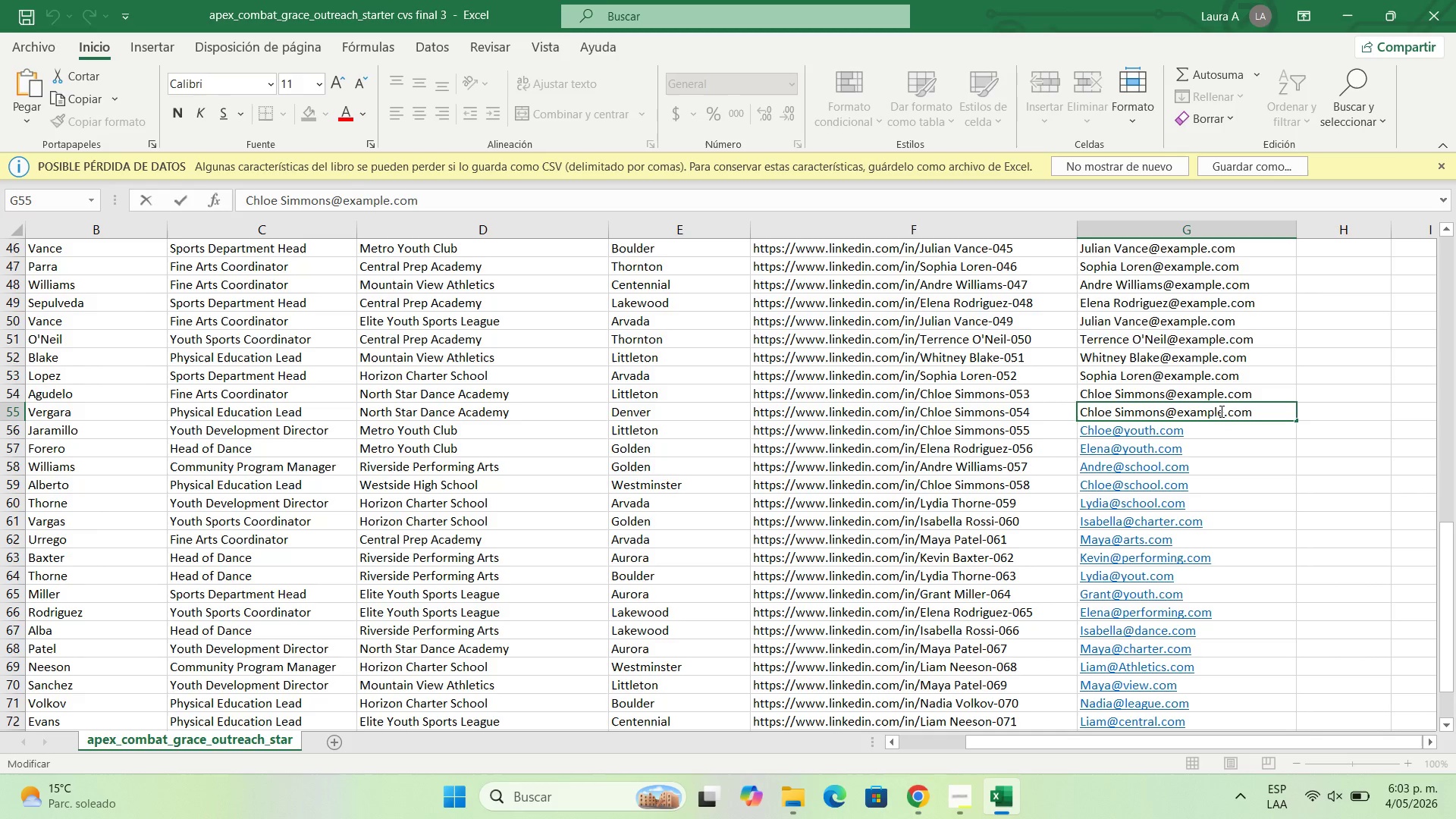 
left_click([1220, 411])
 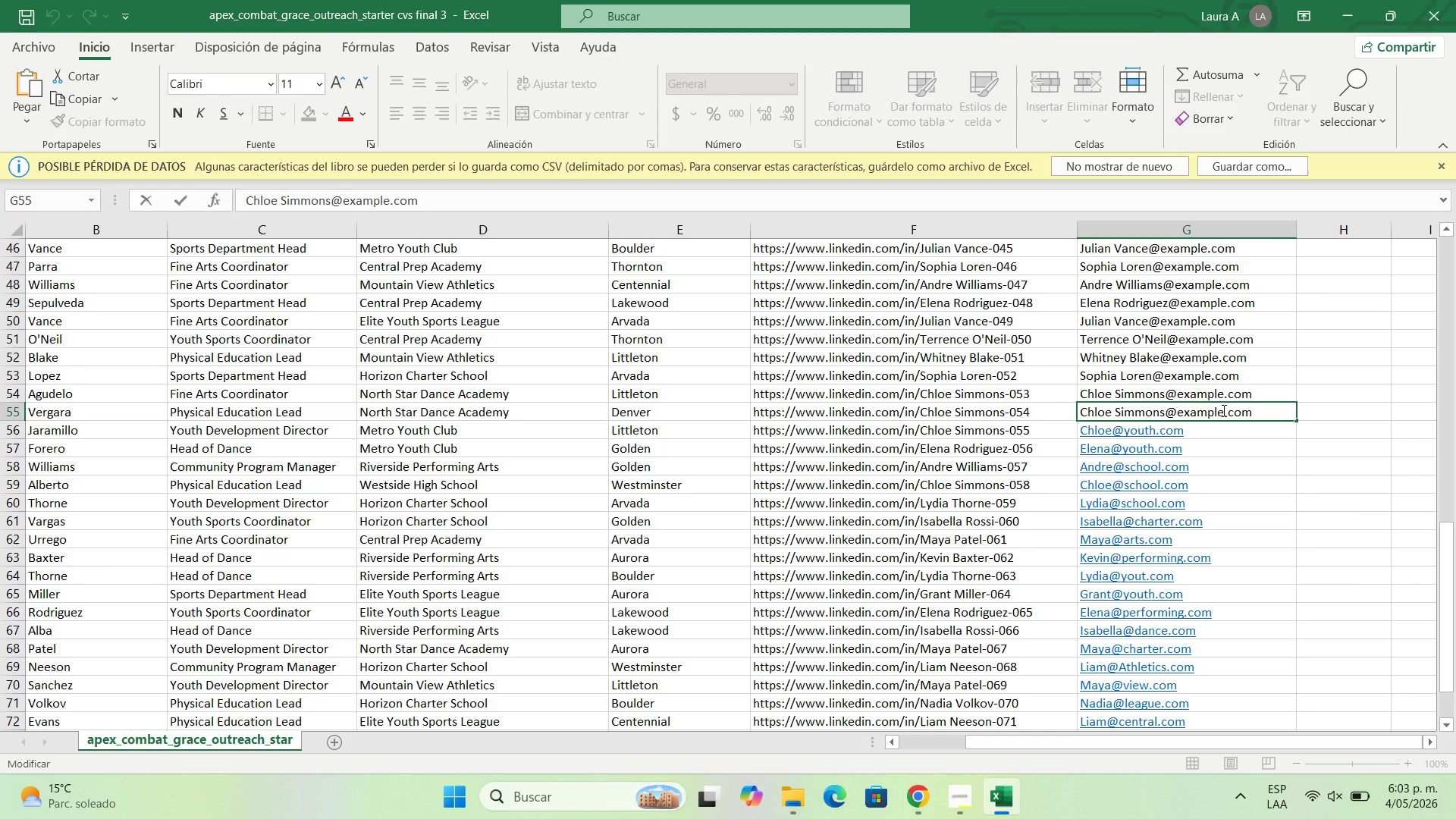 
left_click([1222, 410])
 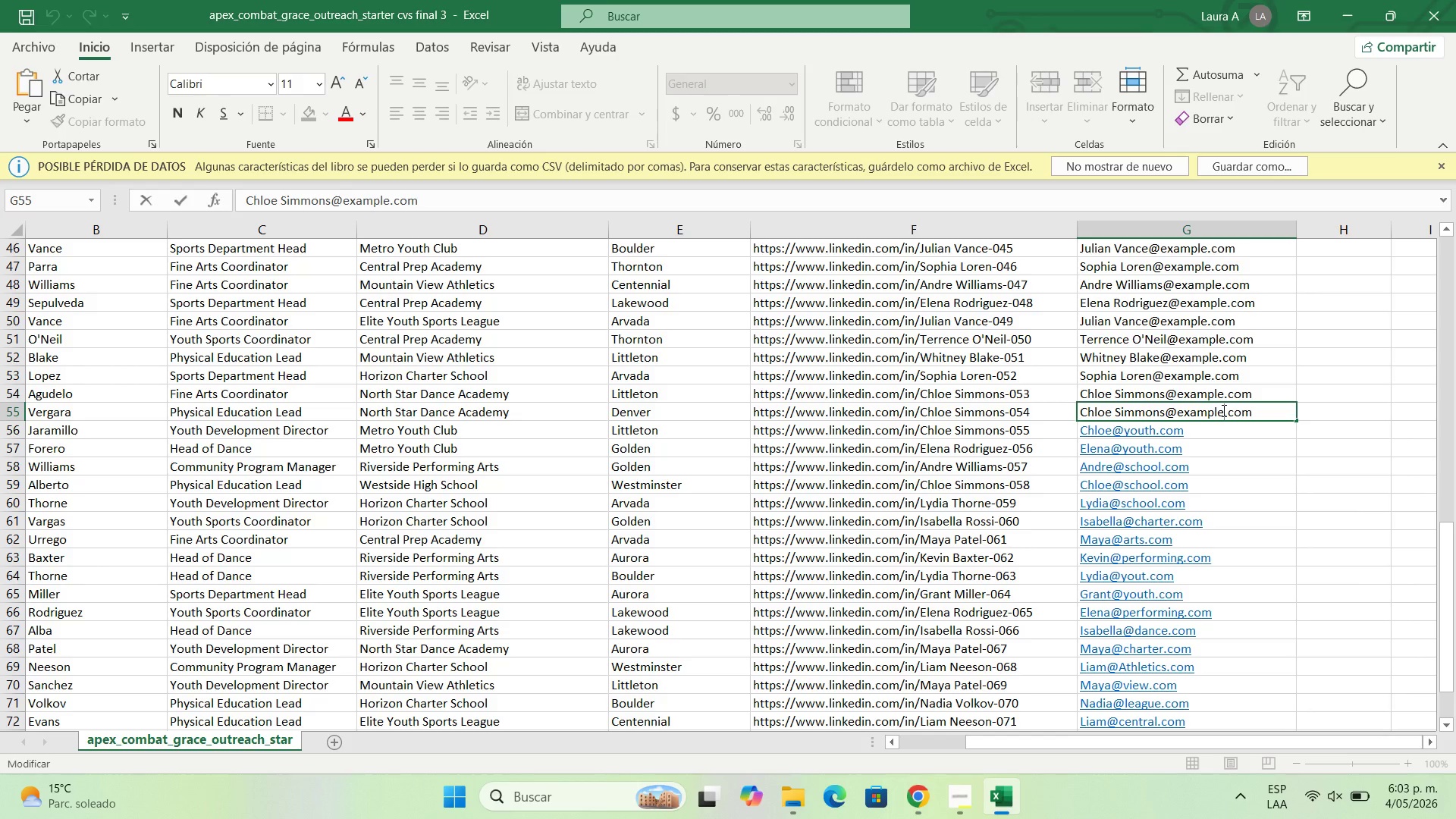 
key(Backspace)
key(Backspace)
key(Backspace)
key(Backspace)
key(Backspace)
key(Backspace)
key(Backspace)
type(club)
 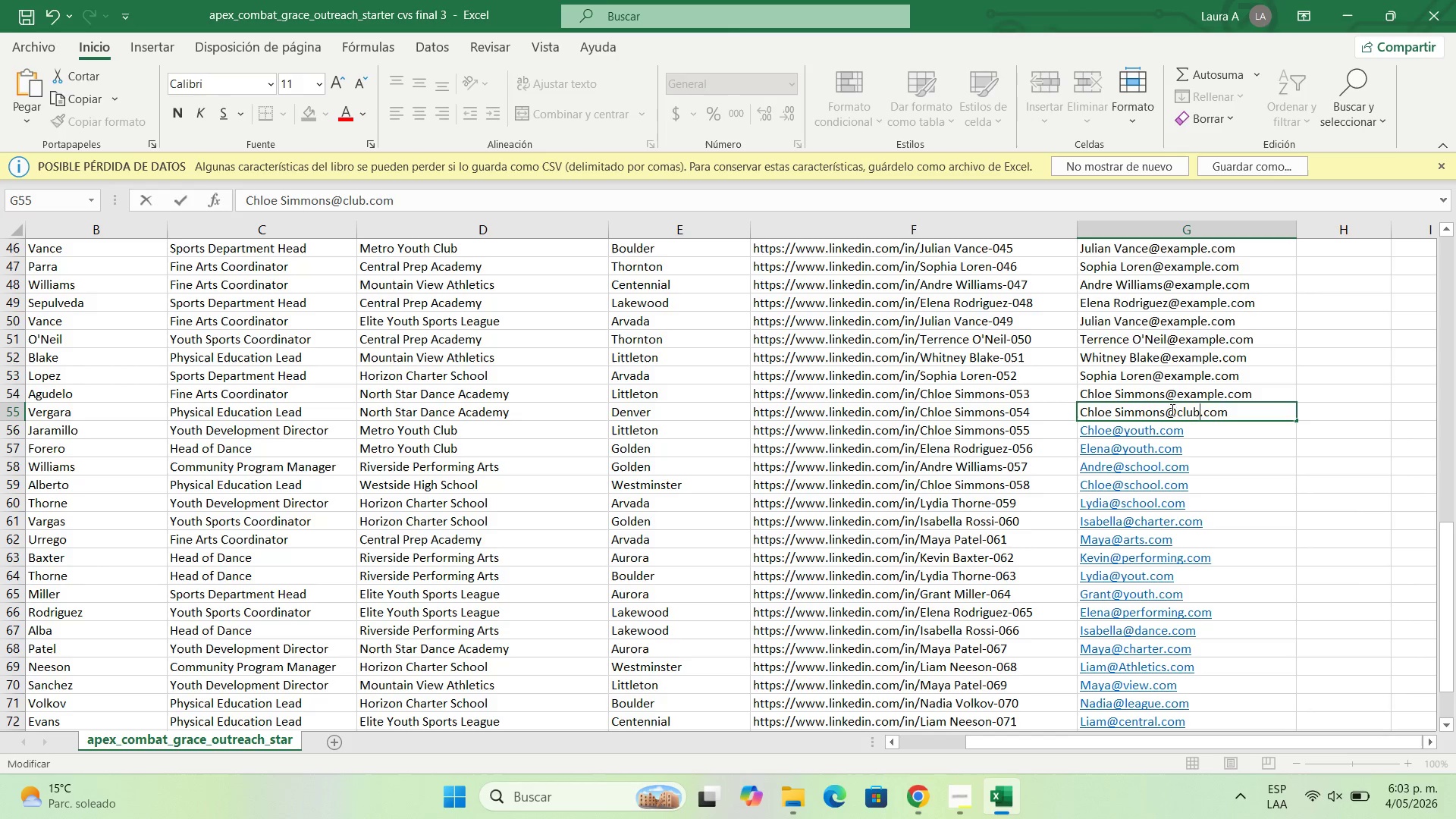 
left_click([1166, 411])
 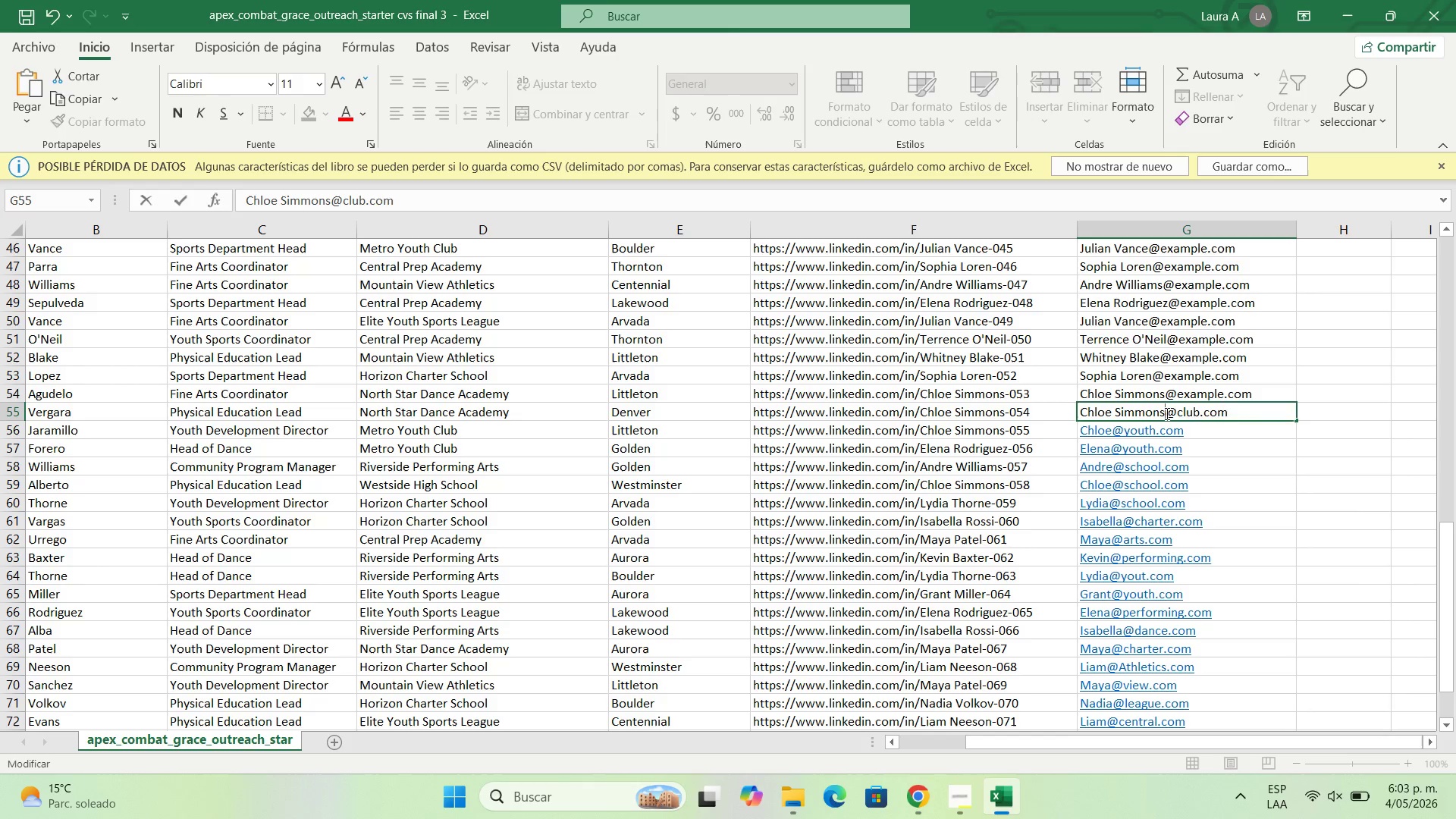 
key(Backspace)
 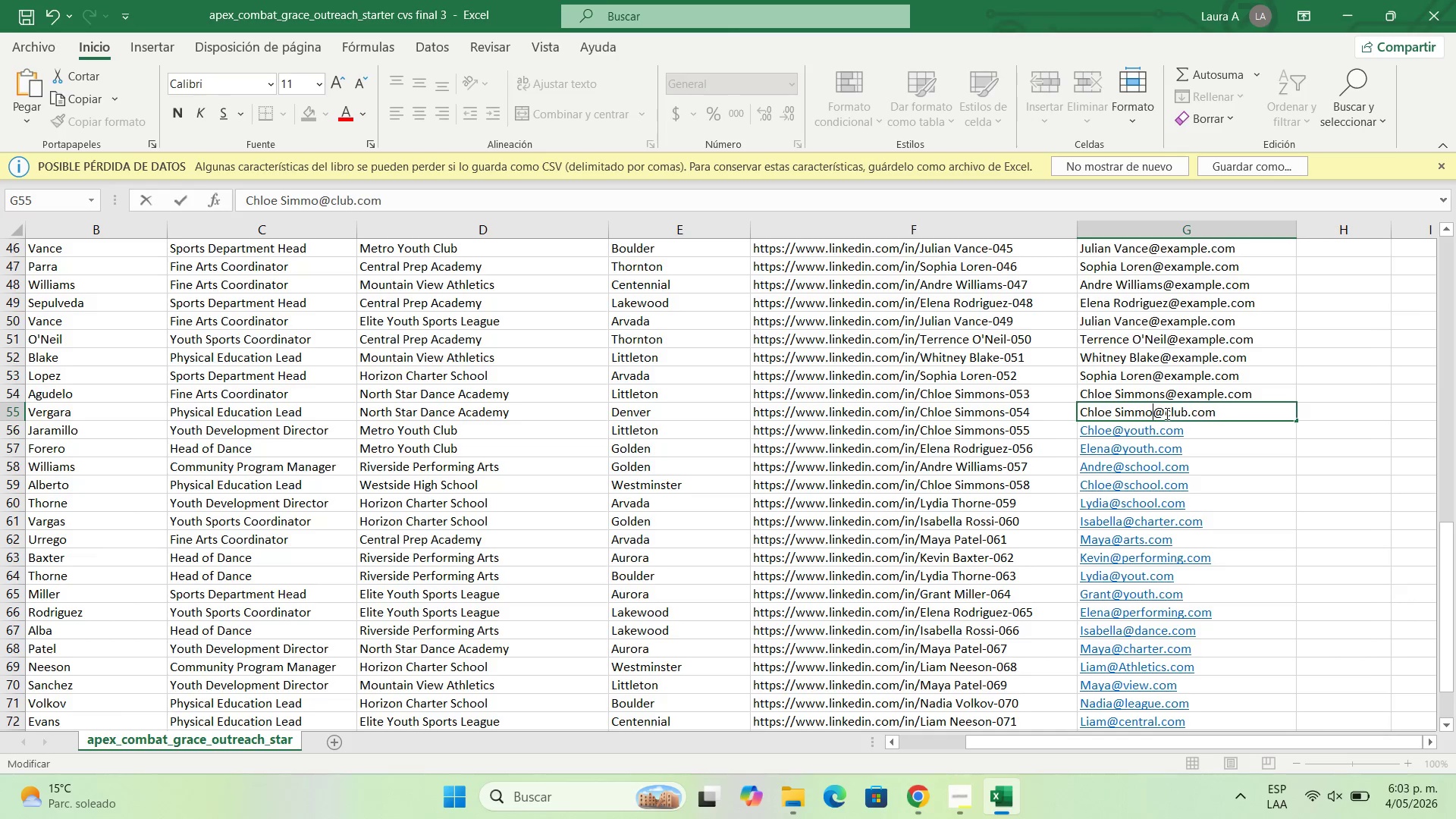 
key(Backspace)
 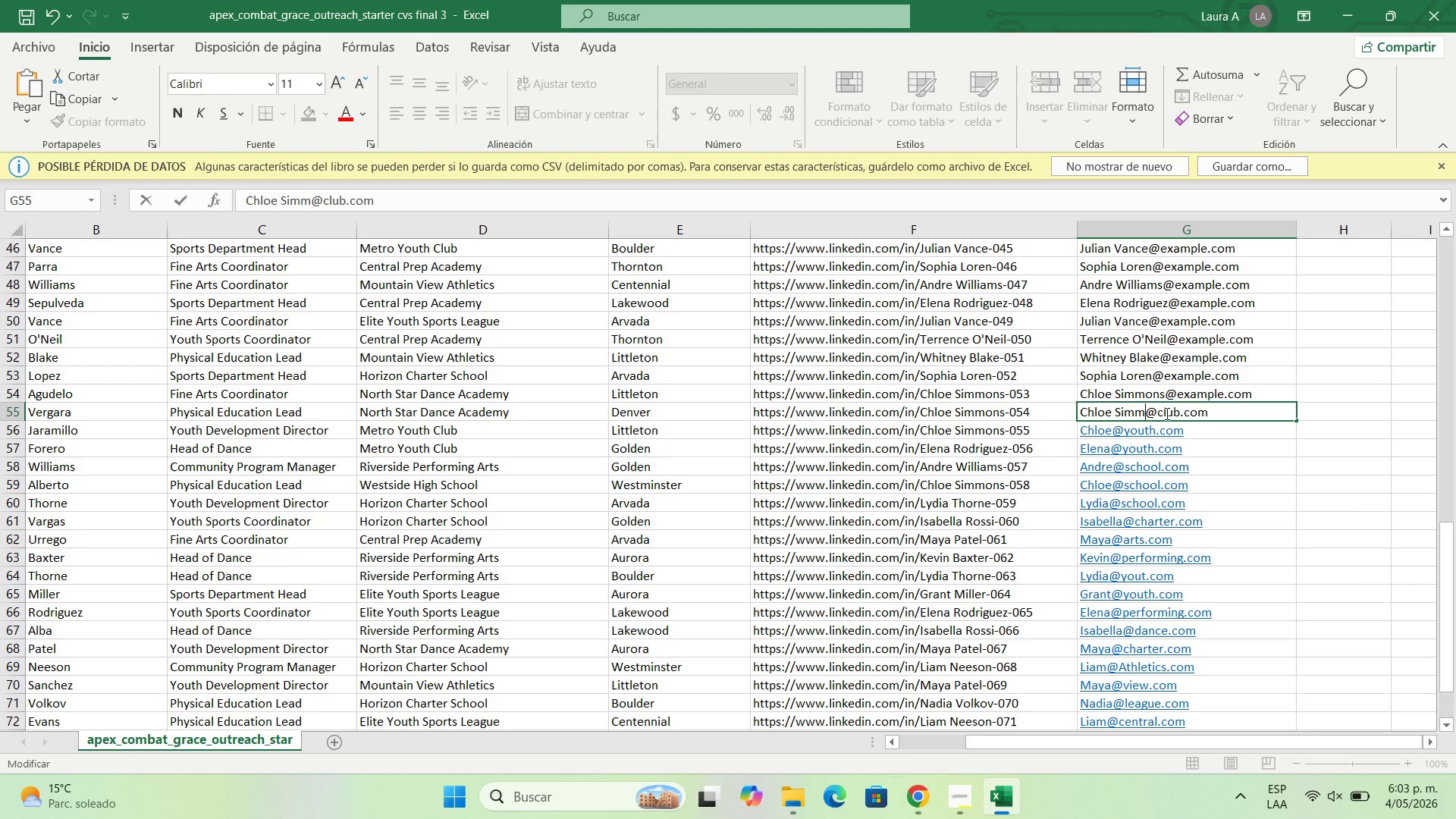 
key(Backspace)
 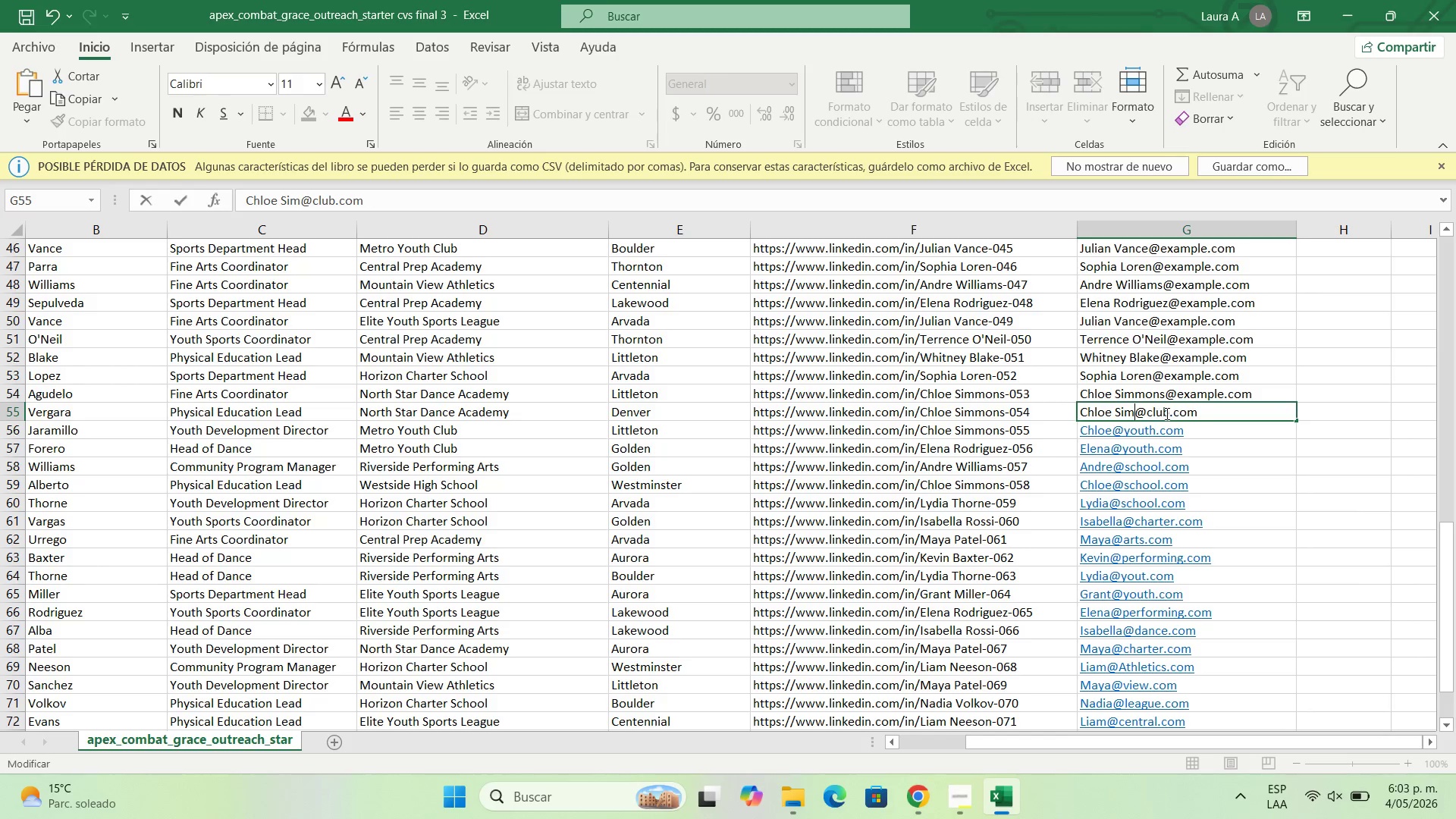 
key(Backspace)
 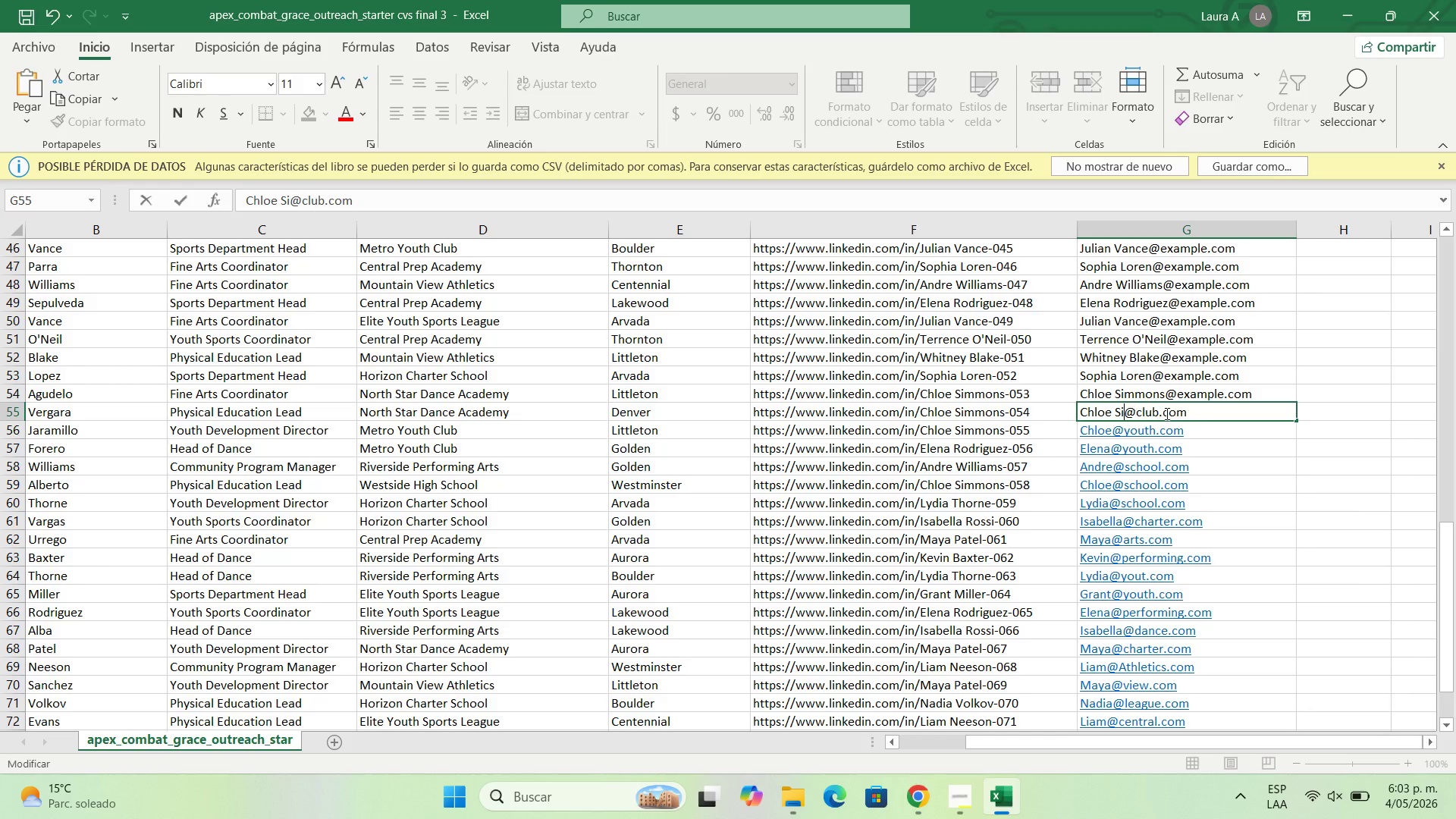 
key(Backspace)
 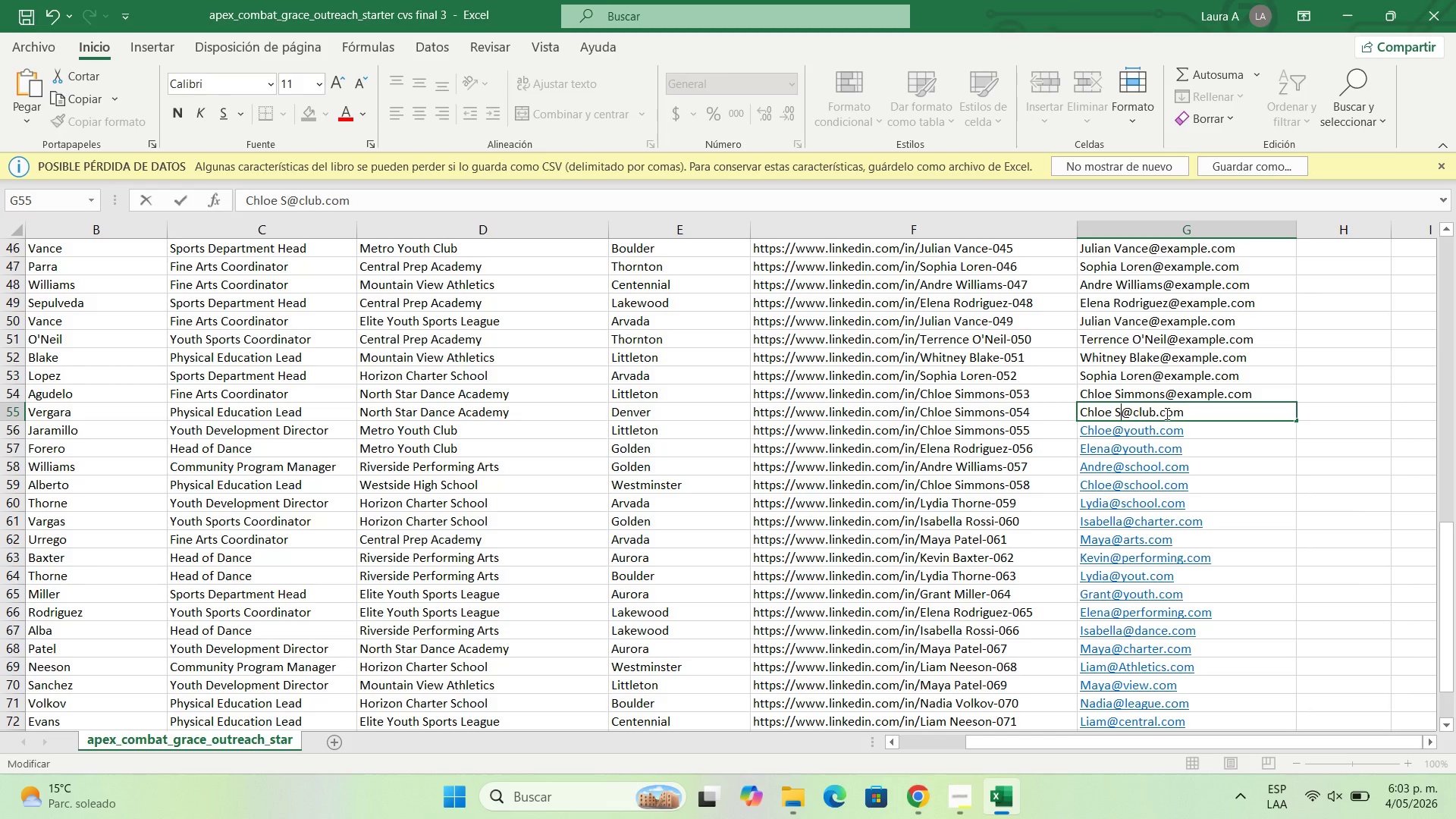 
key(Backspace)
 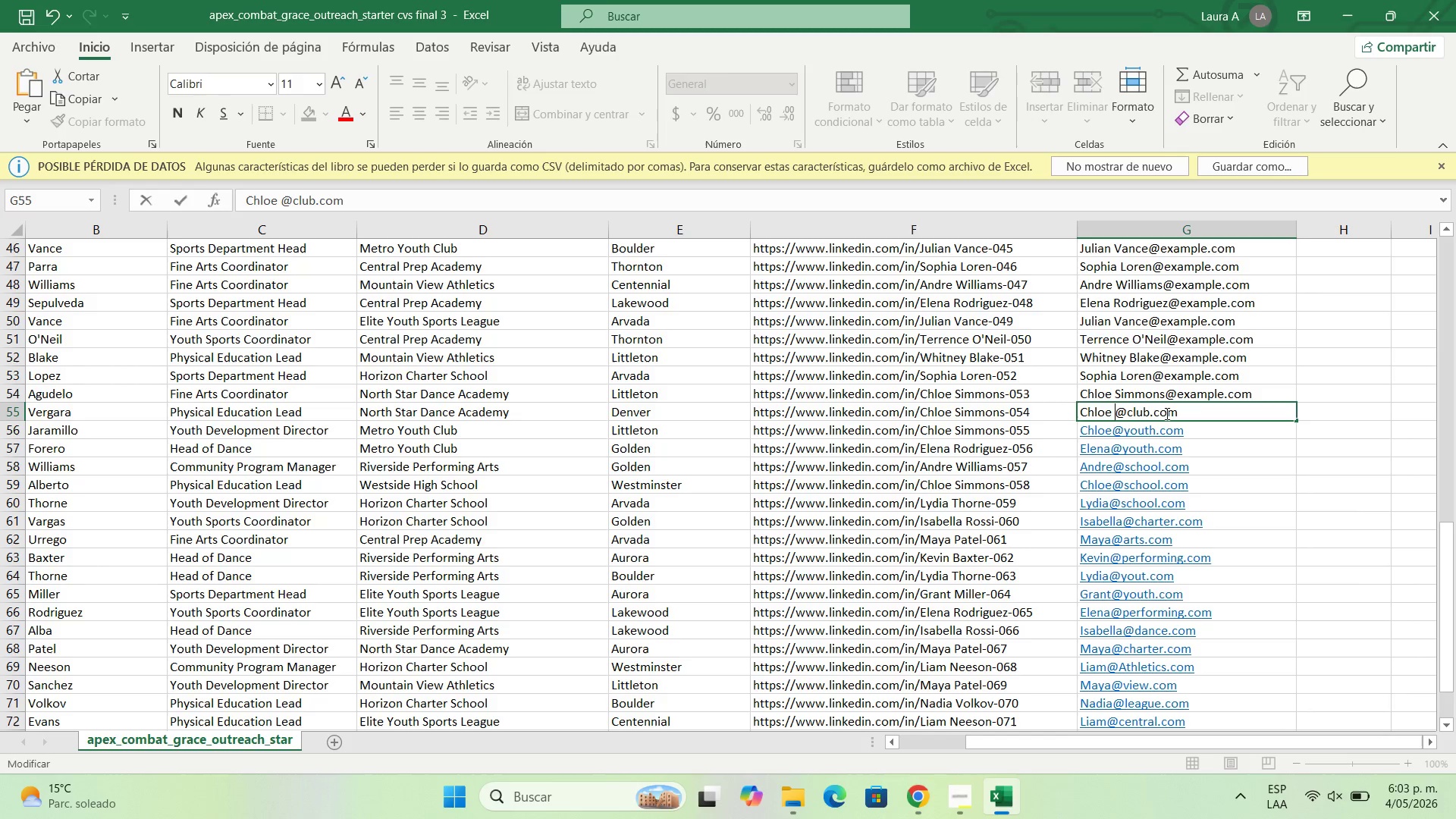 
key(Backspace)
 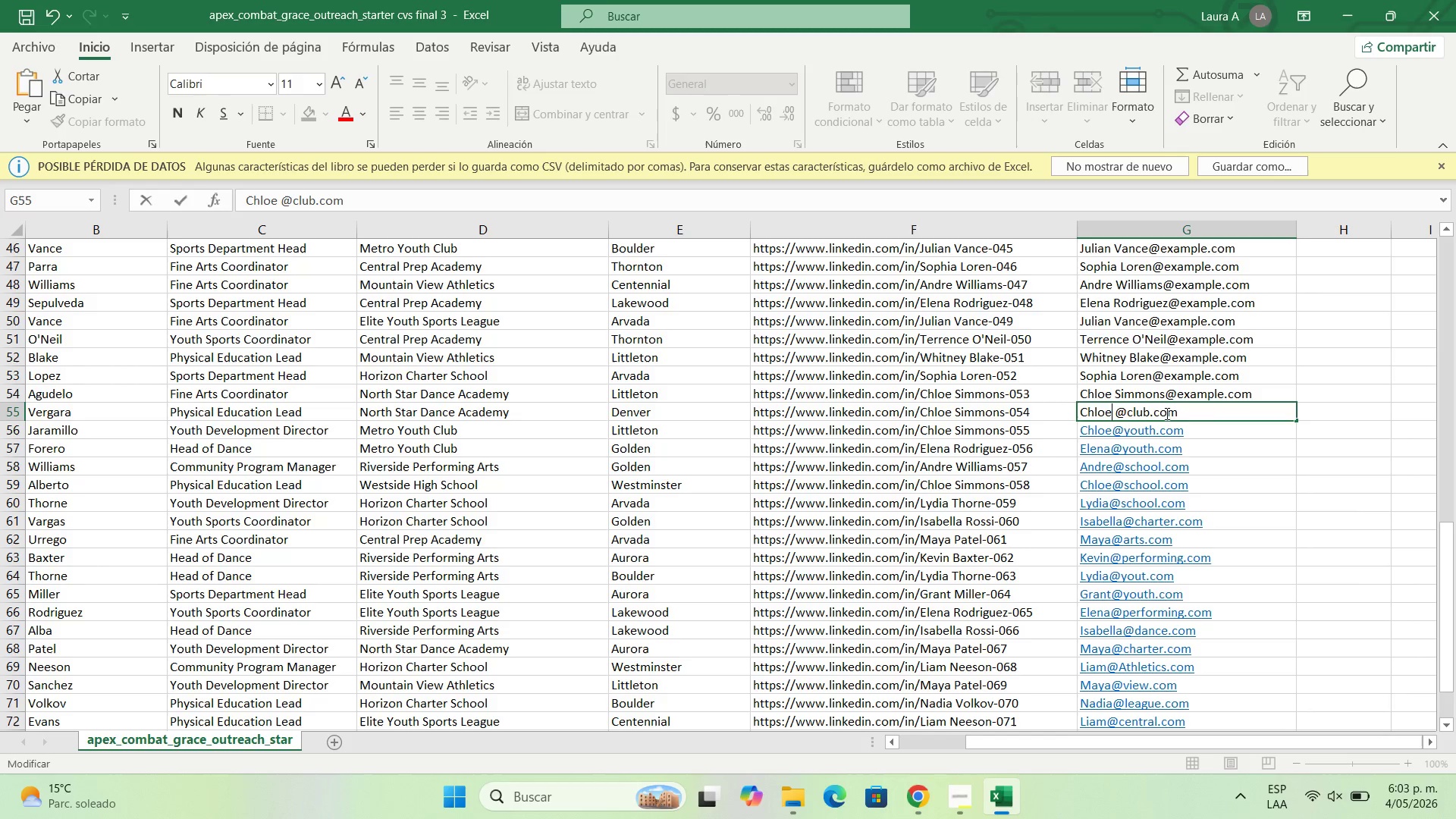 
key(Backspace)
 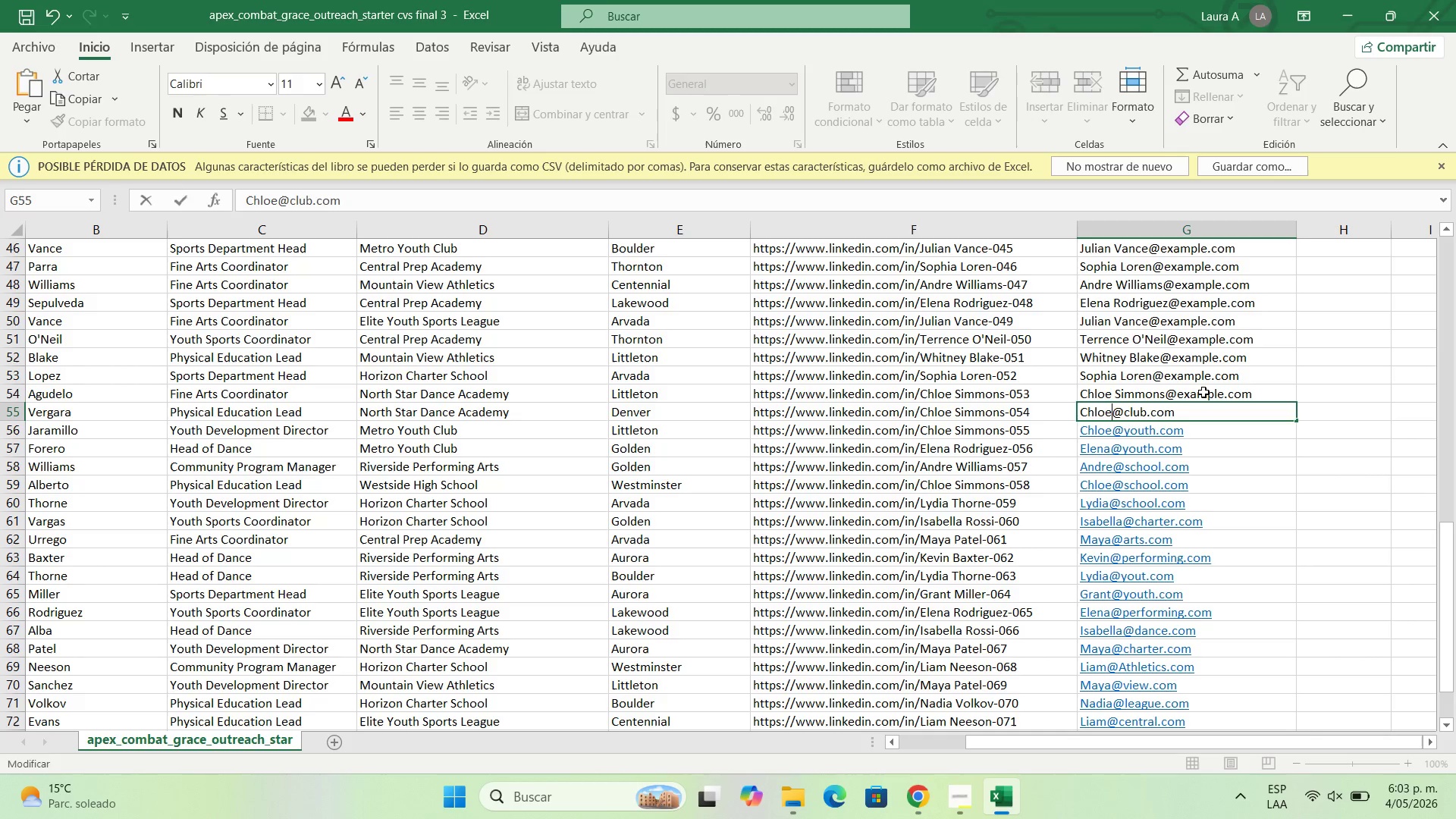 
double_click([1203, 392])
 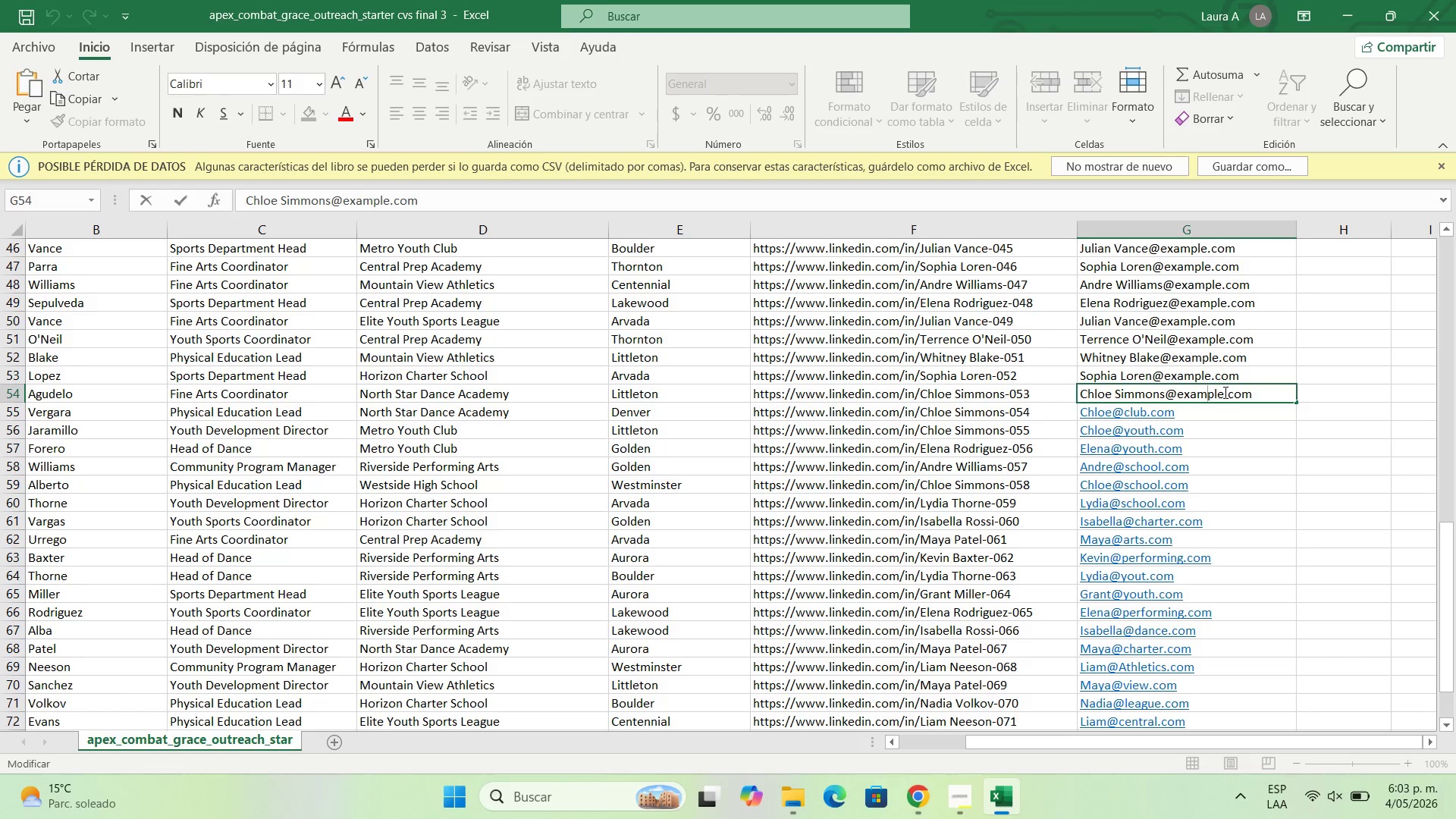 
left_click([1224, 392])
 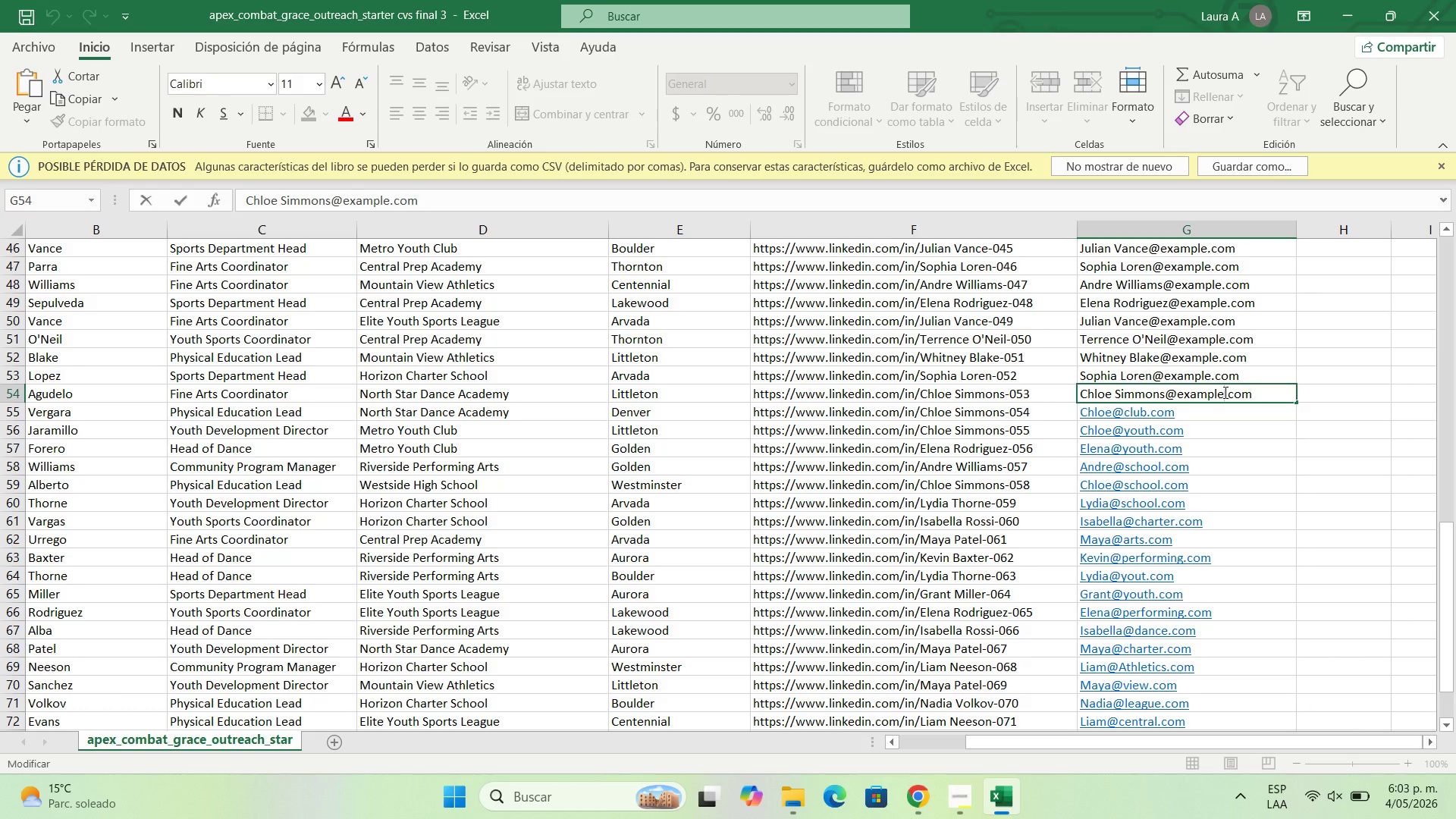 
key(Backspace)
key(Backspace)
key(Backspace)
key(Backspace)
key(Backspace)
key(Backspace)
key(Backspace)
type(dance)
 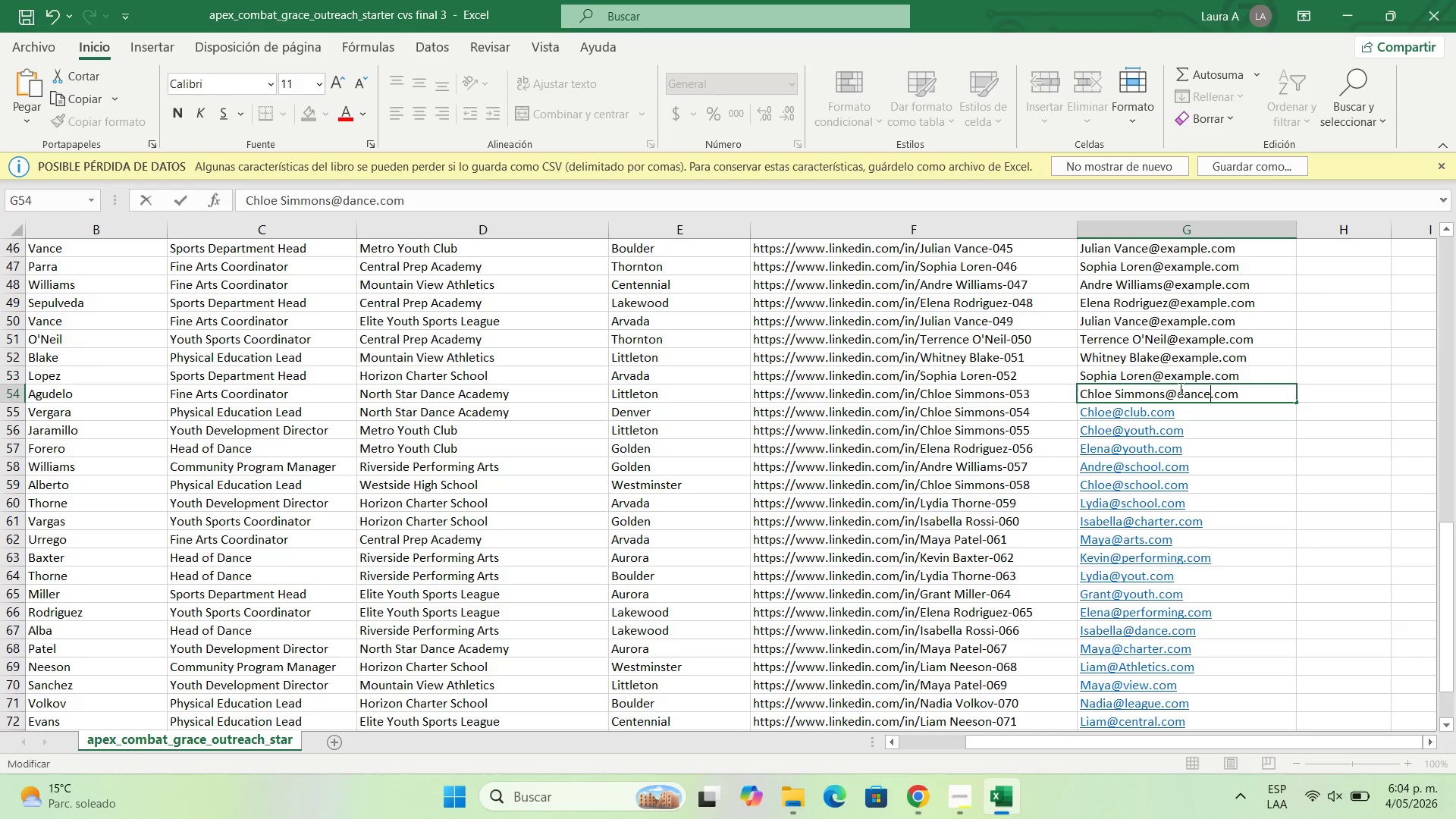 
left_click_drag(start_coordinate=[1166, 391], to_coordinate=[1124, 393])
 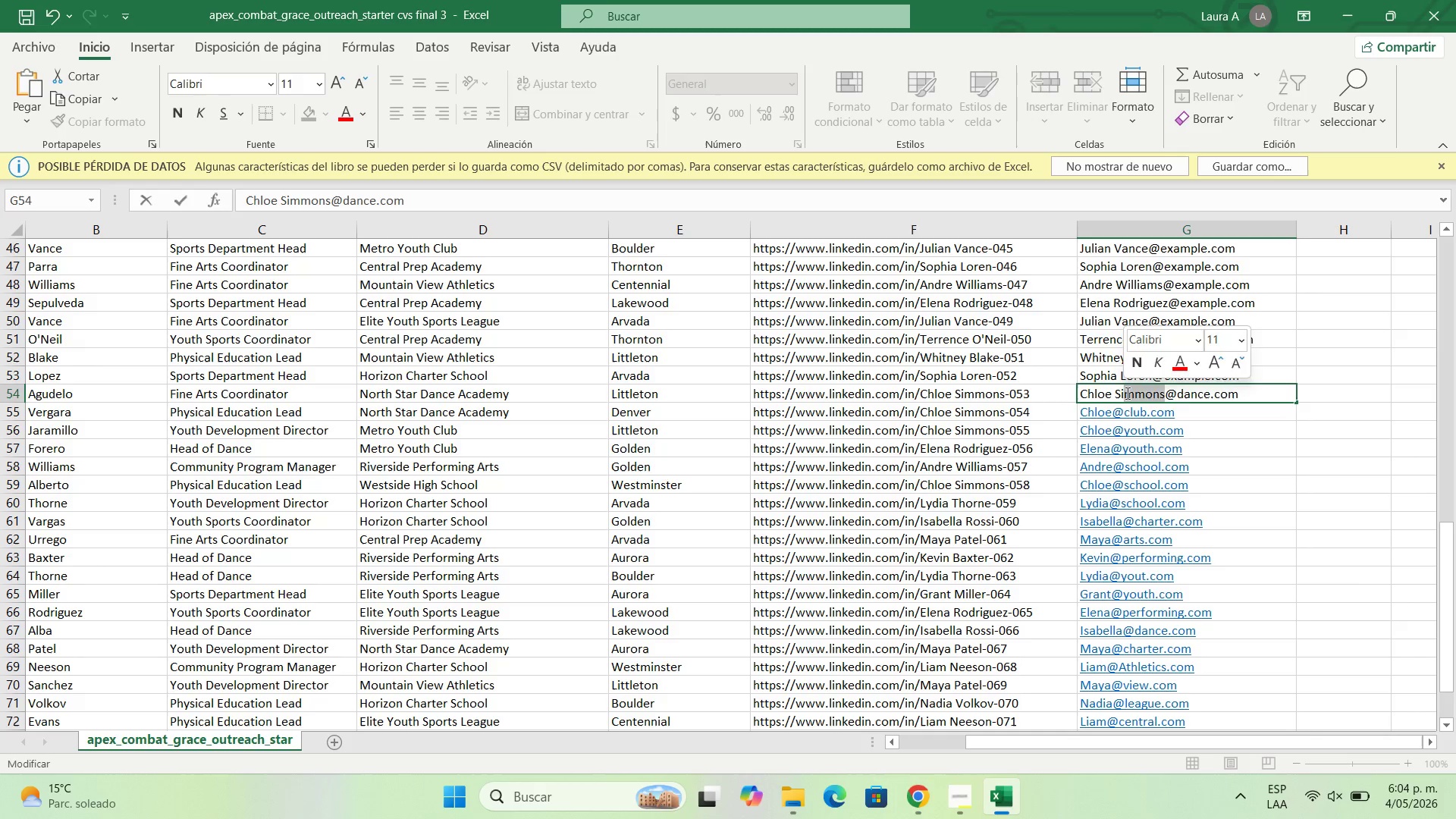 
key(Backspace)
 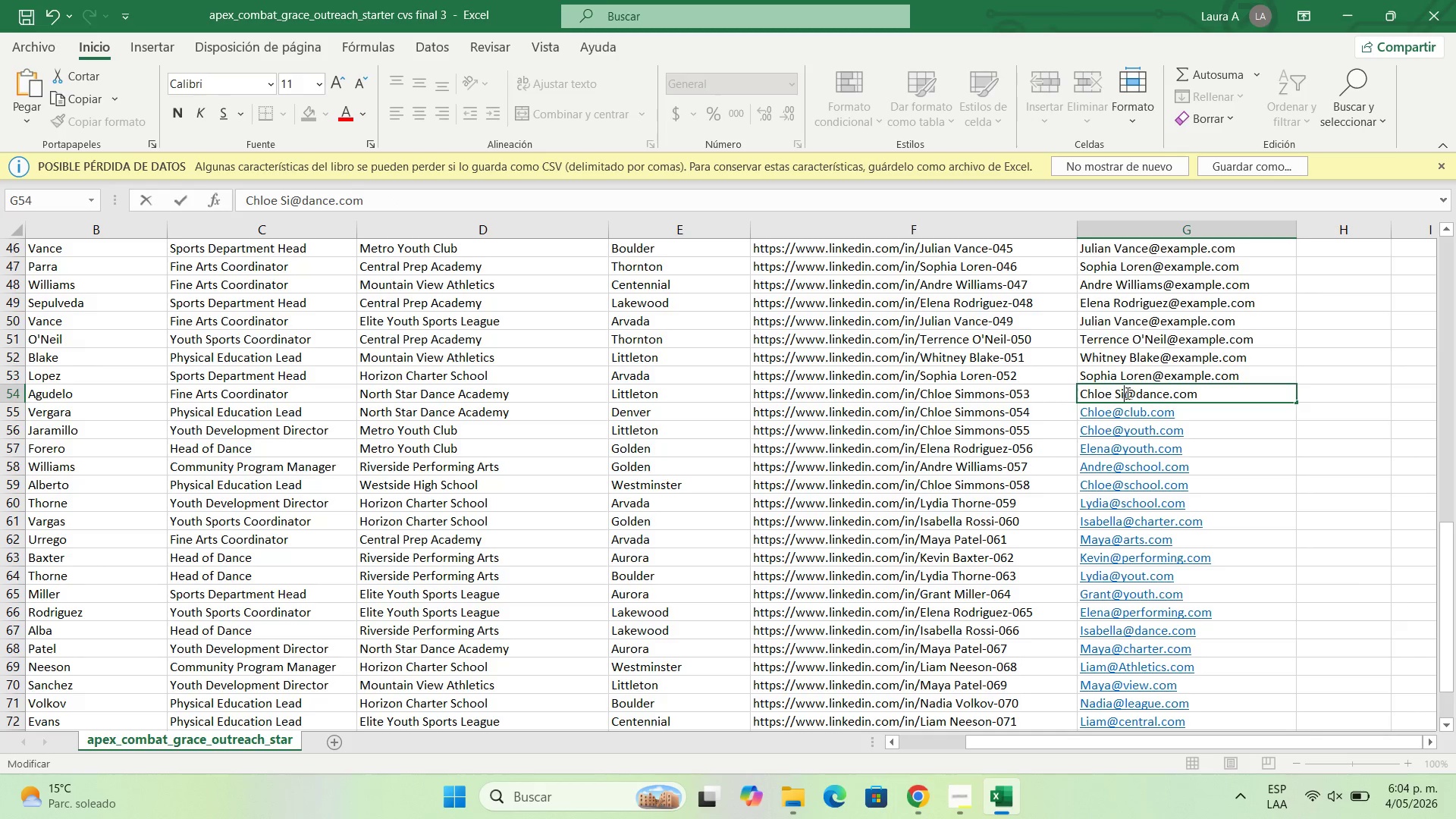 
key(Backspace)
 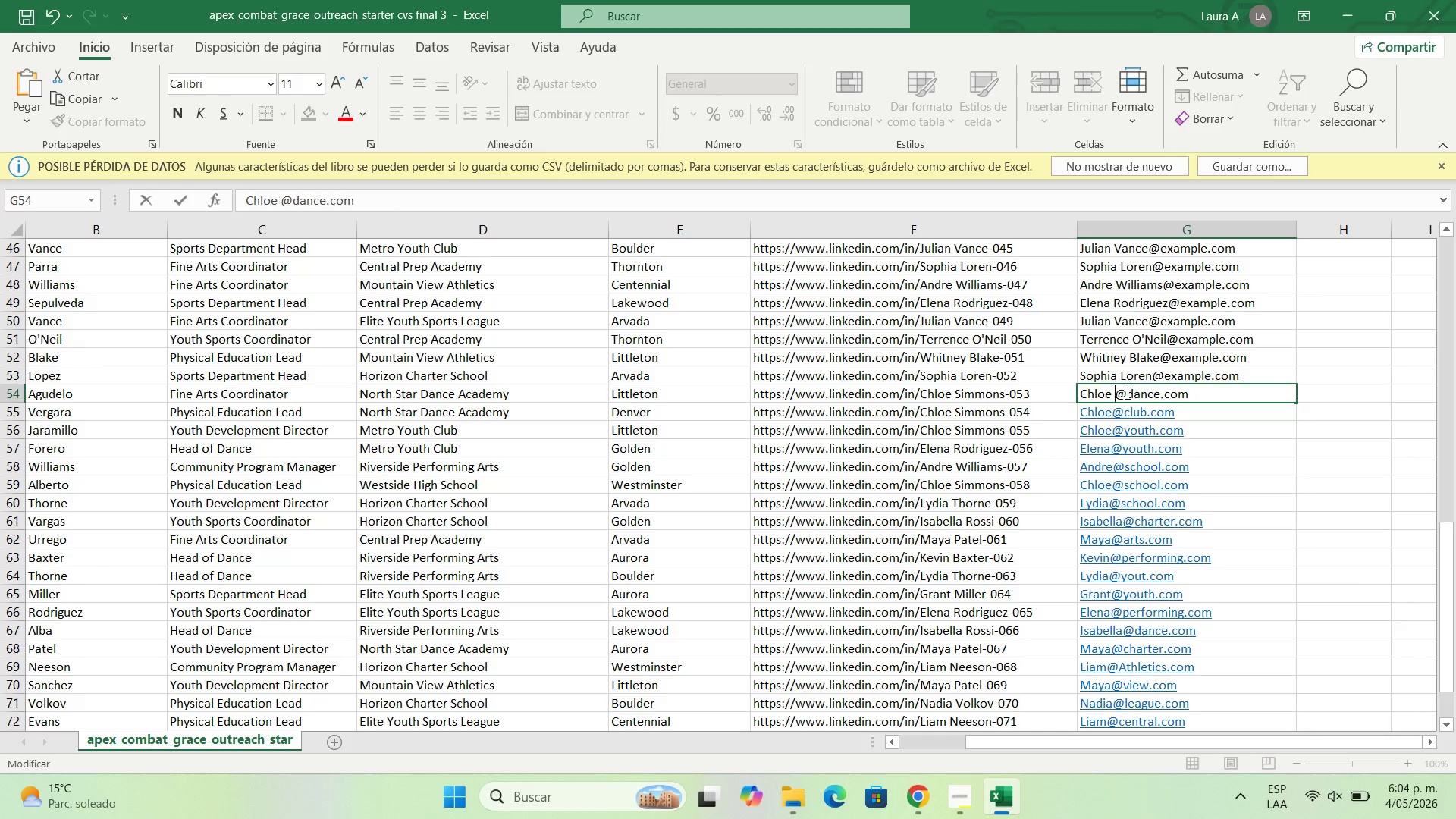 
key(Backspace)
 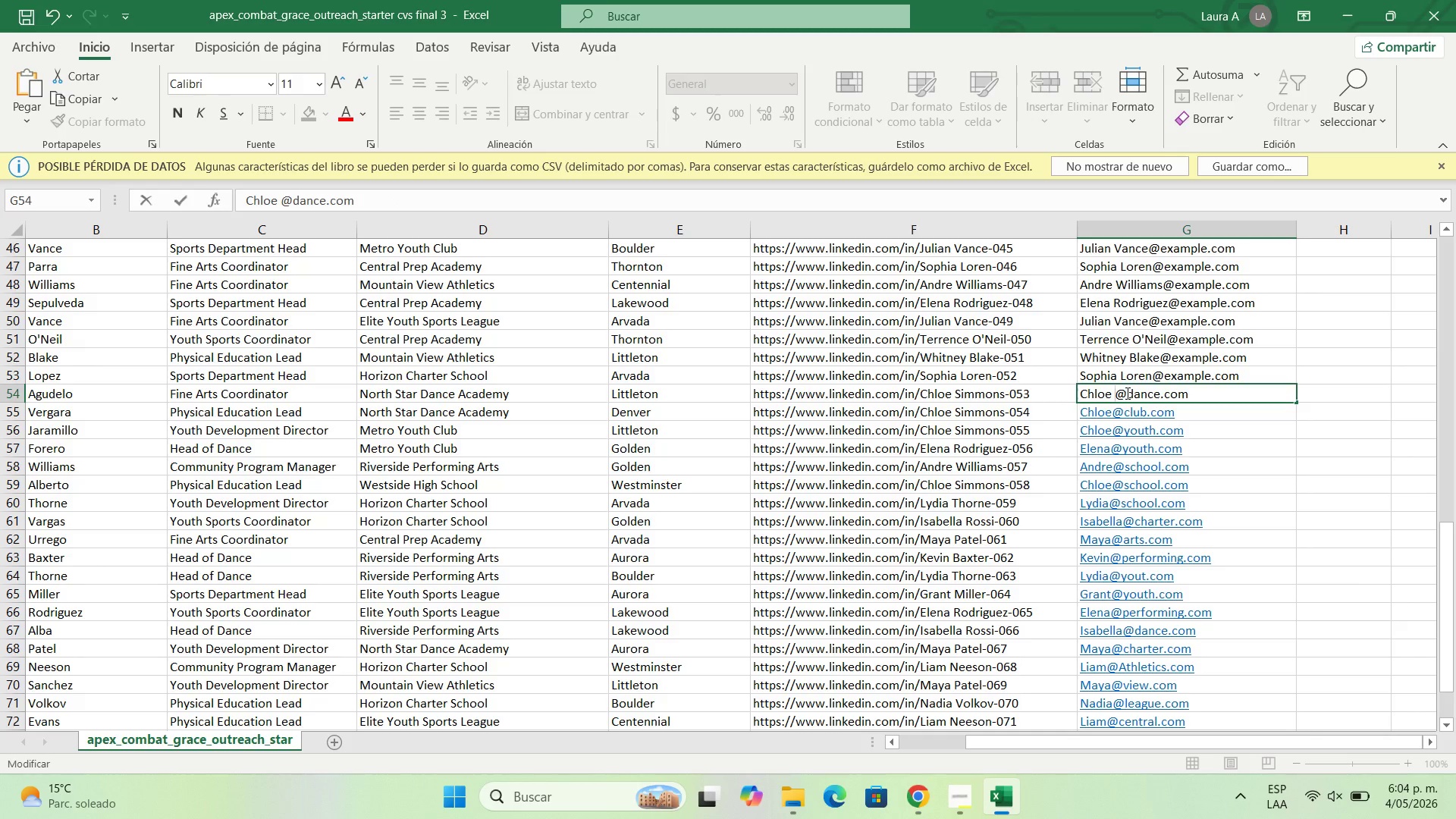 
key(Backspace)
 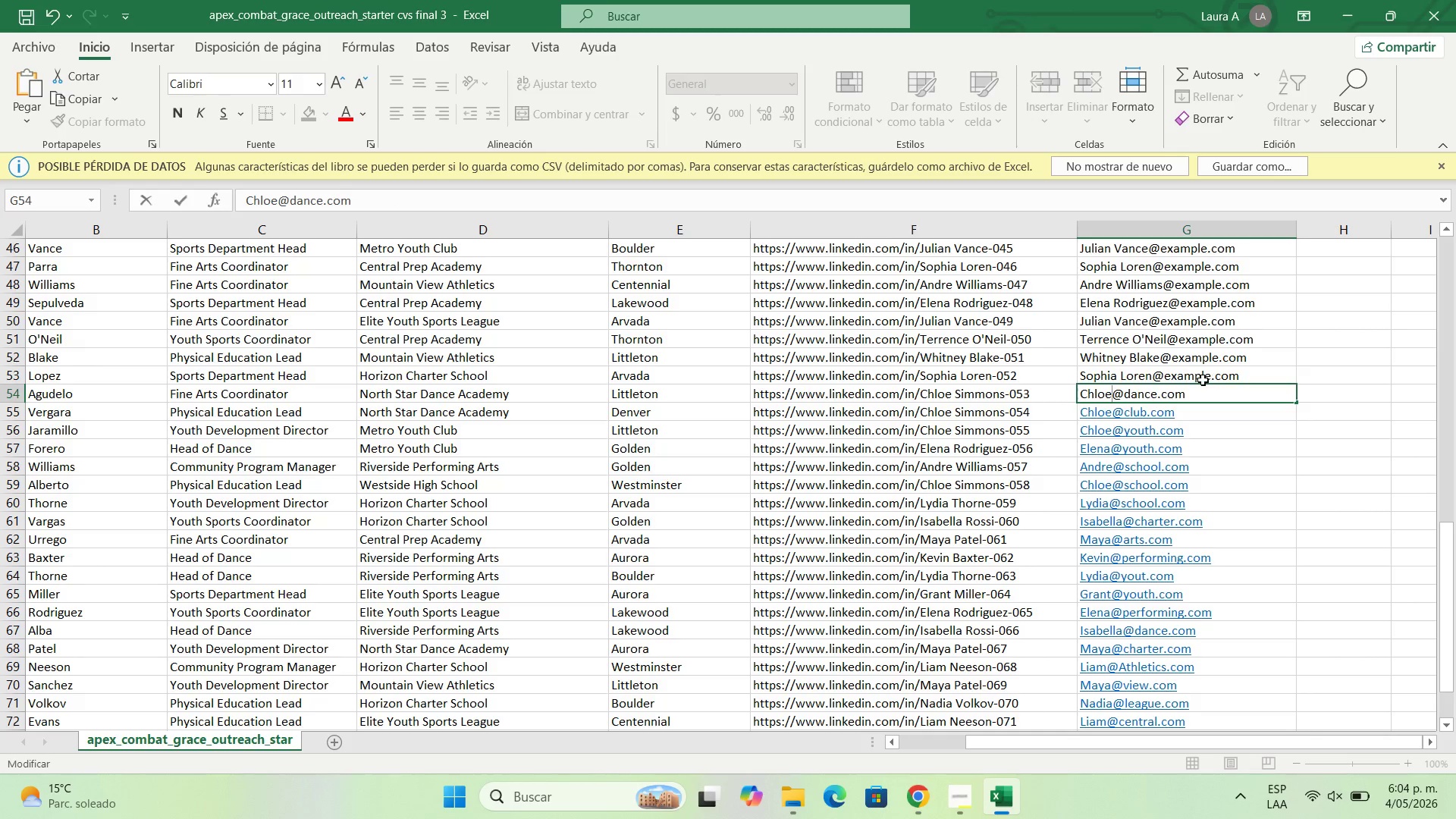 
double_click([1203, 380])
 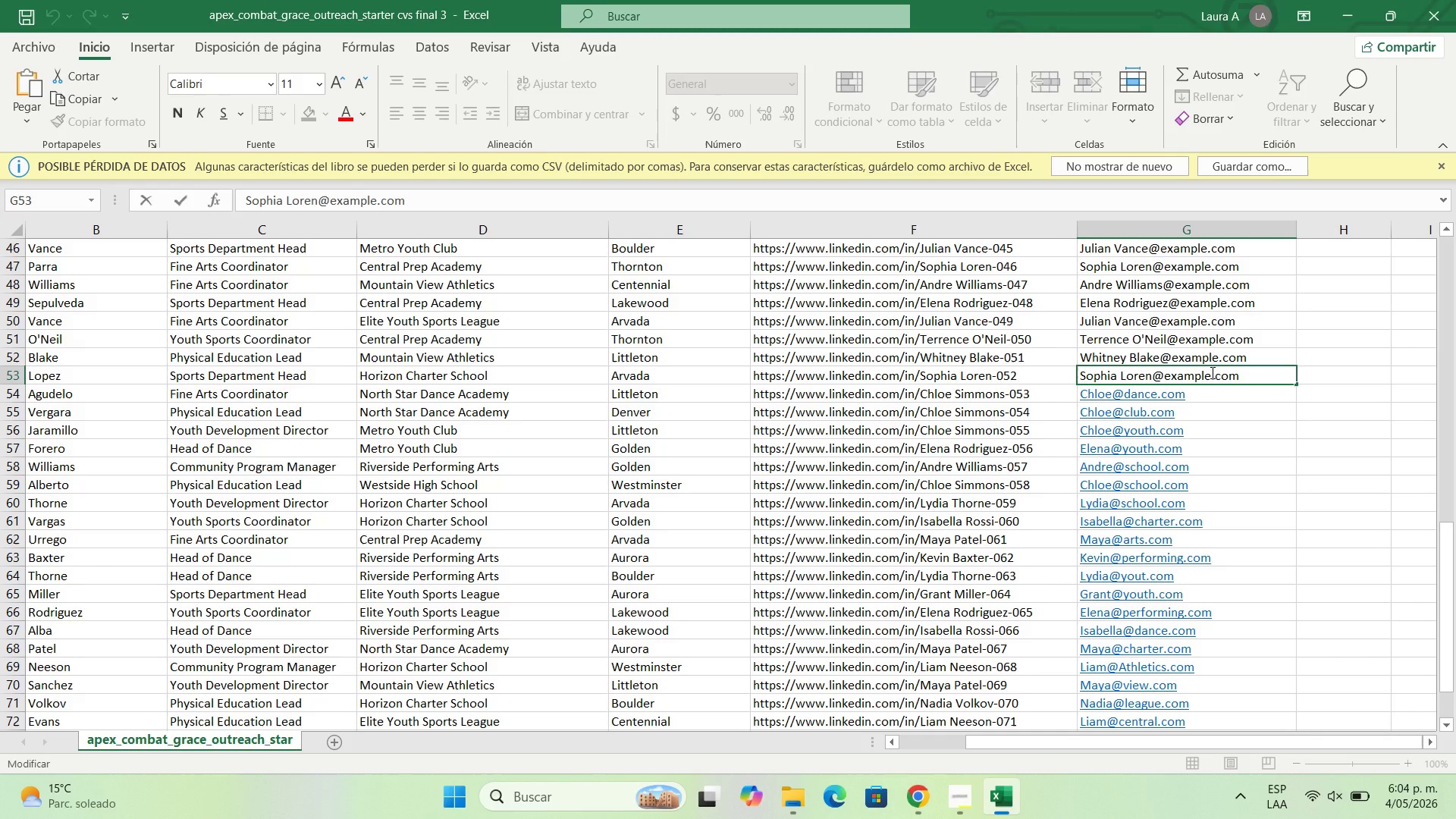 
left_click_drag(start_coordinate=[1211, 372], to_coordinate=[1166, 370])
 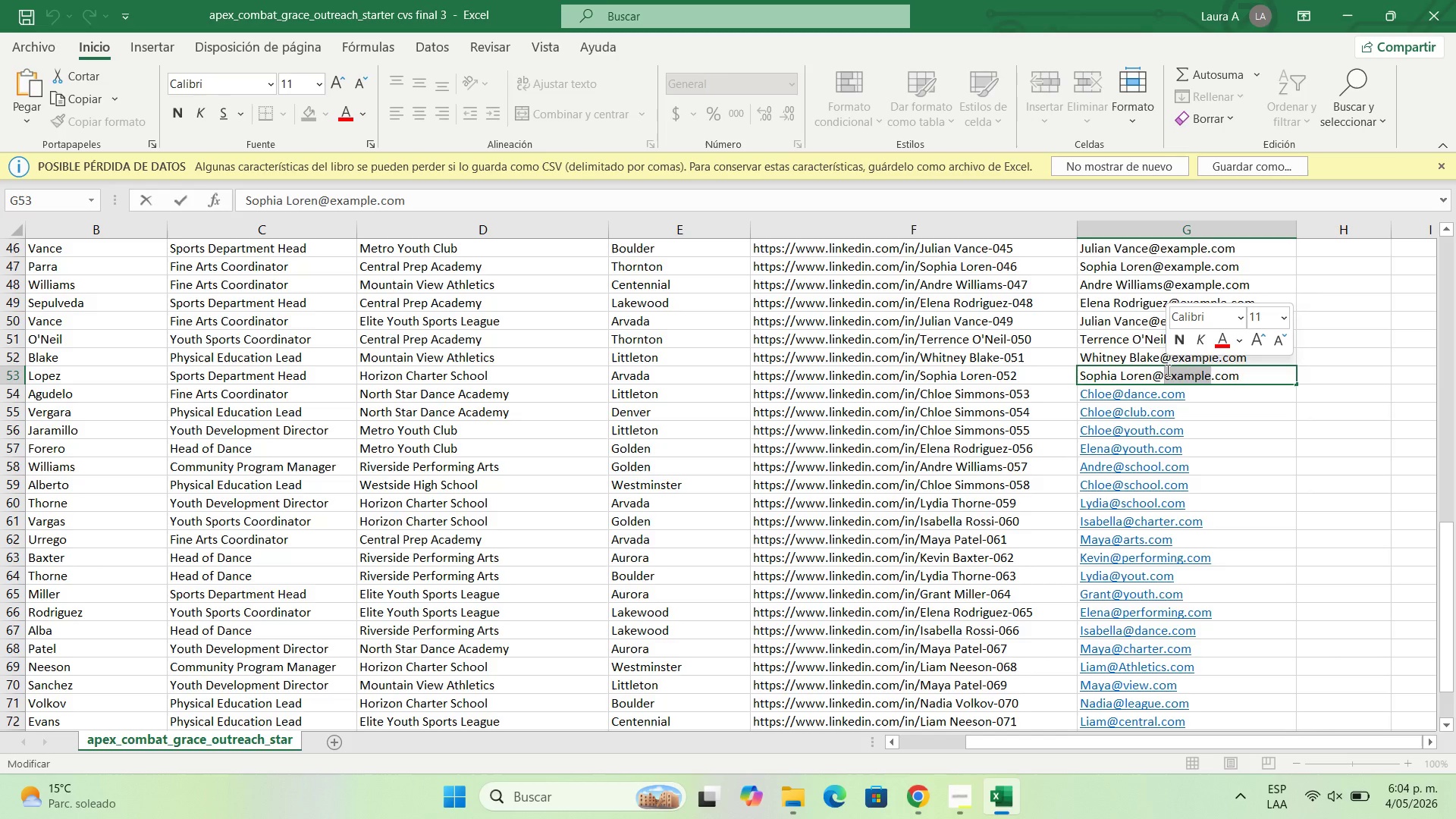 
type(charter)
 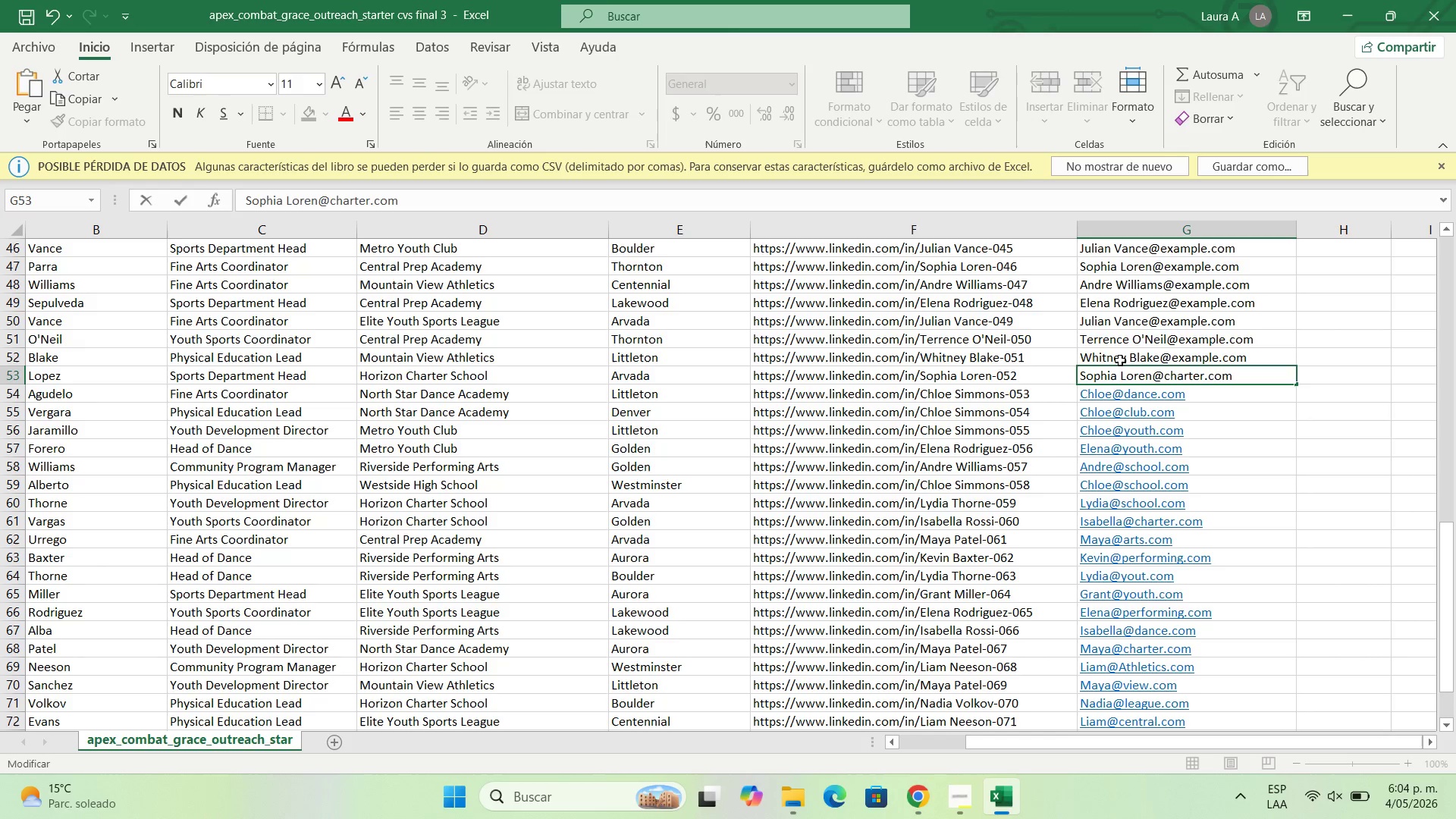 
left_click([1151, 372])
 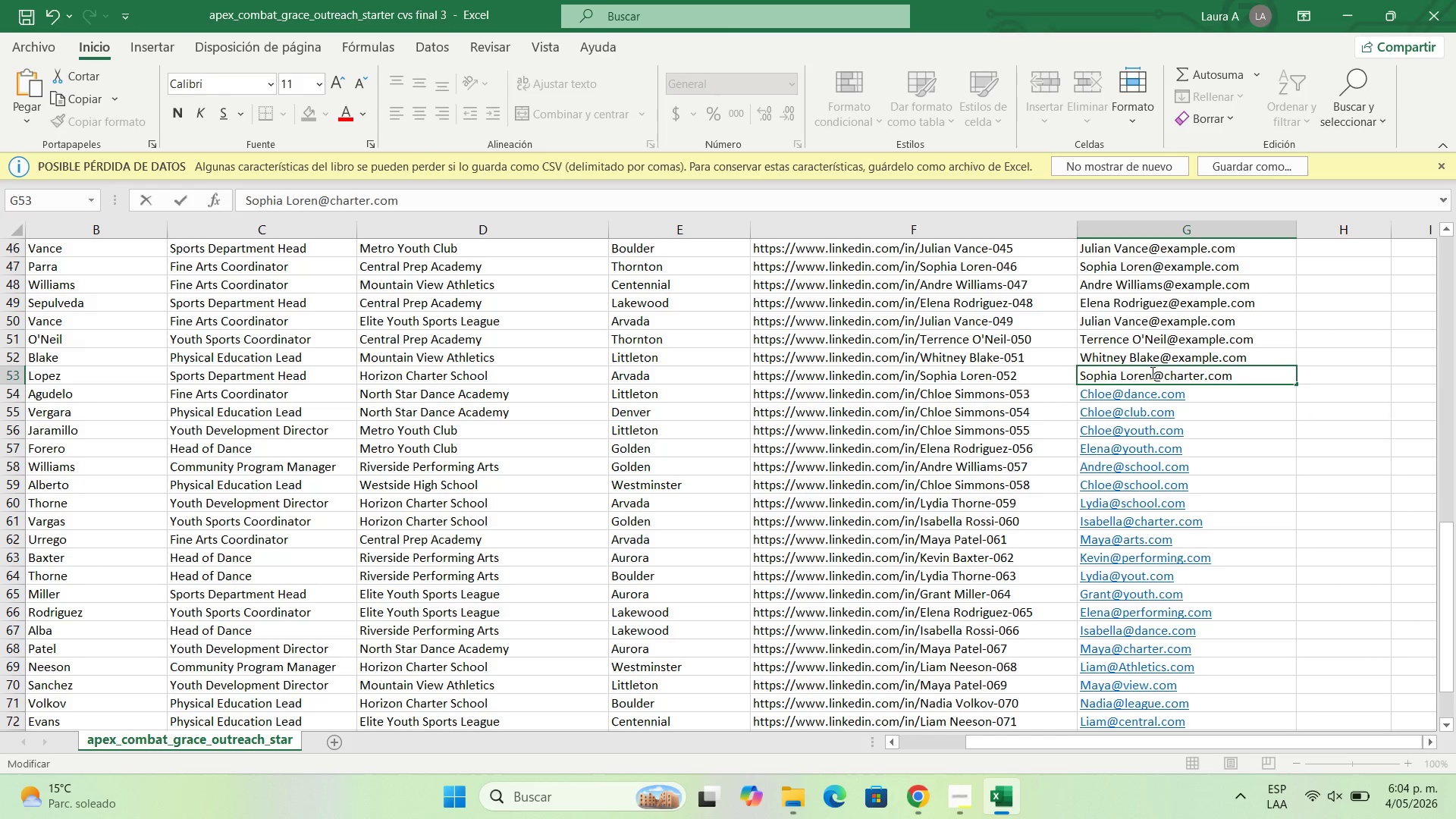 
key(Backspace)
 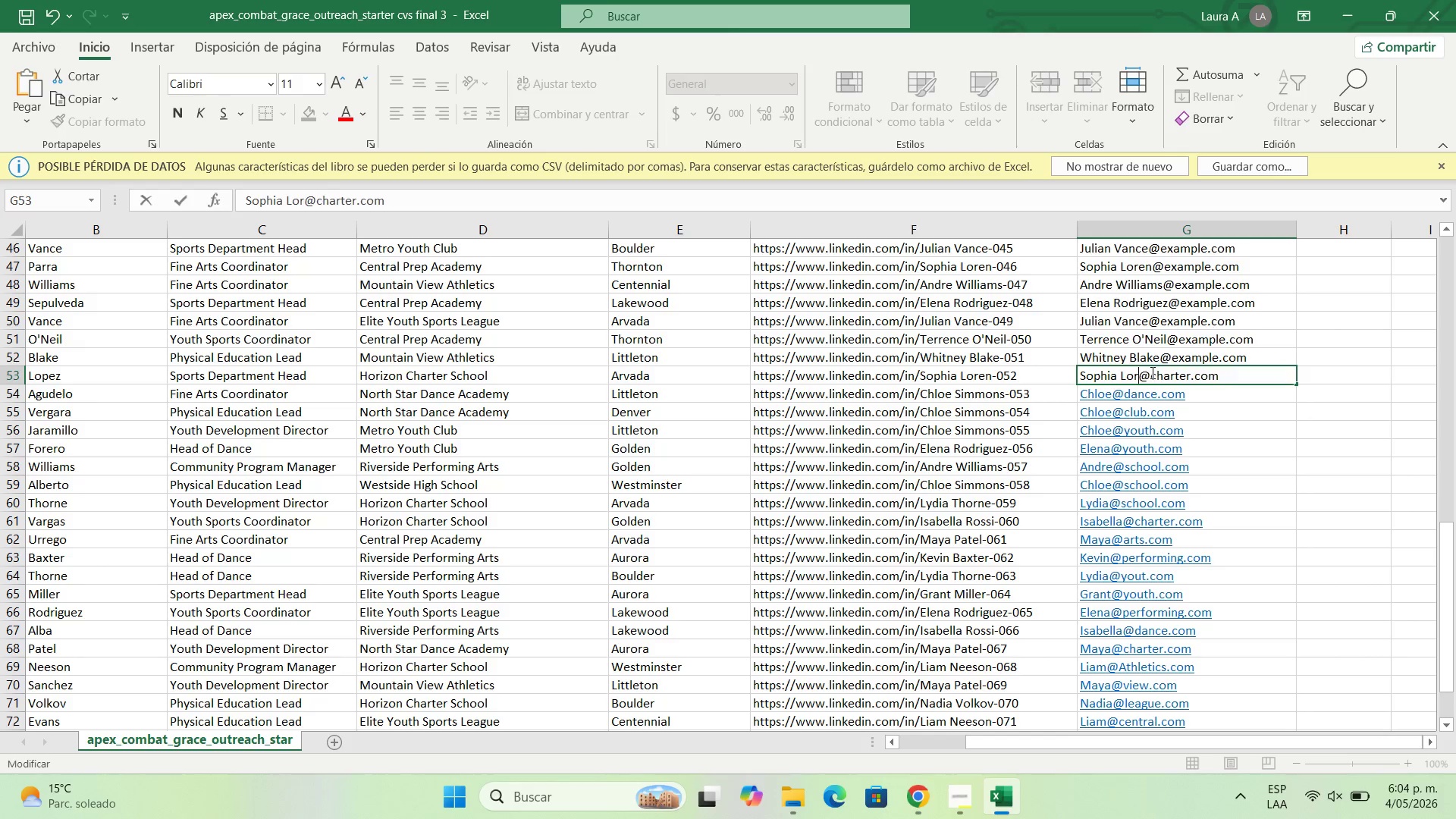 
key(Backspace)
 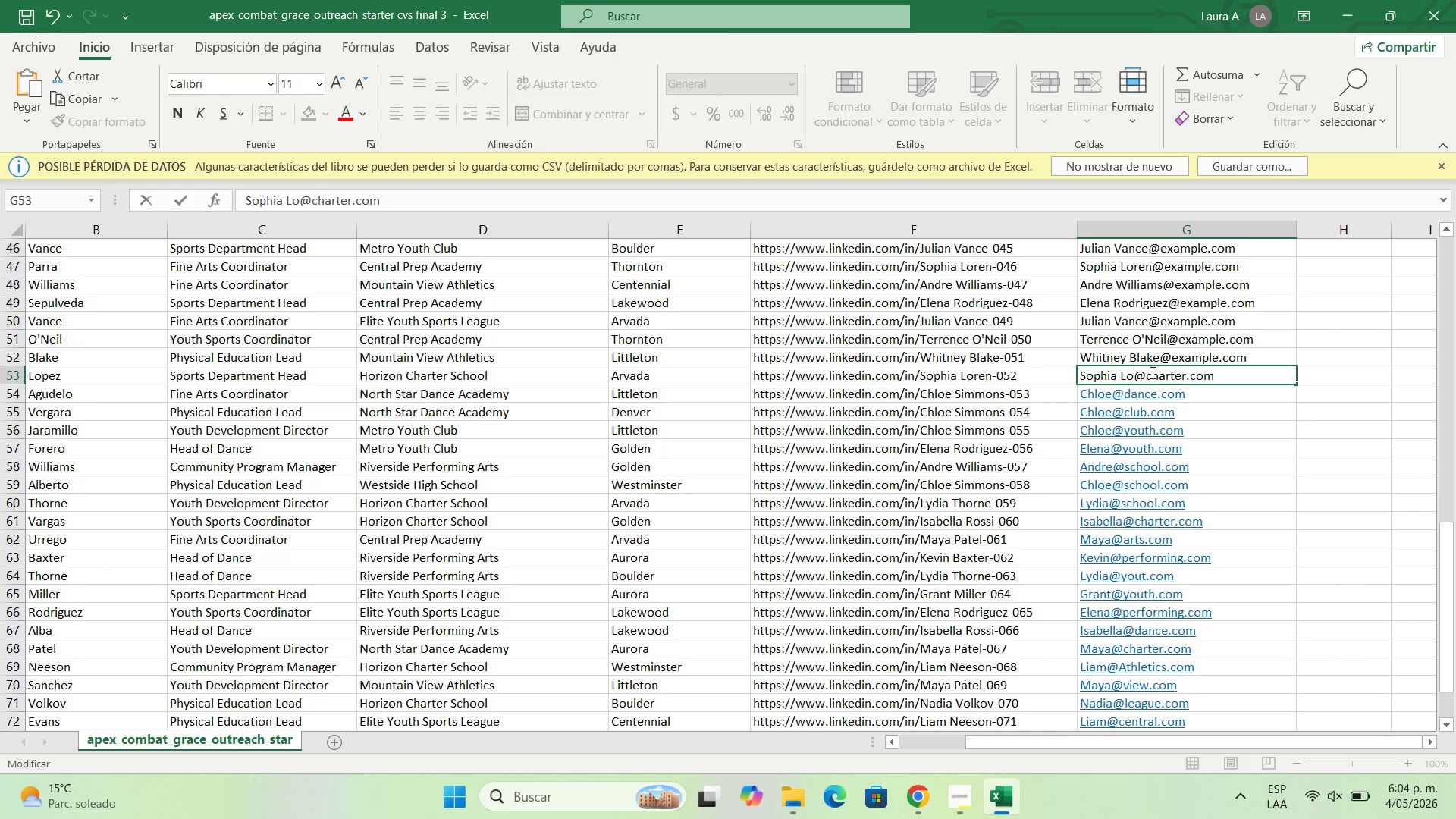 
key(Backspace)
 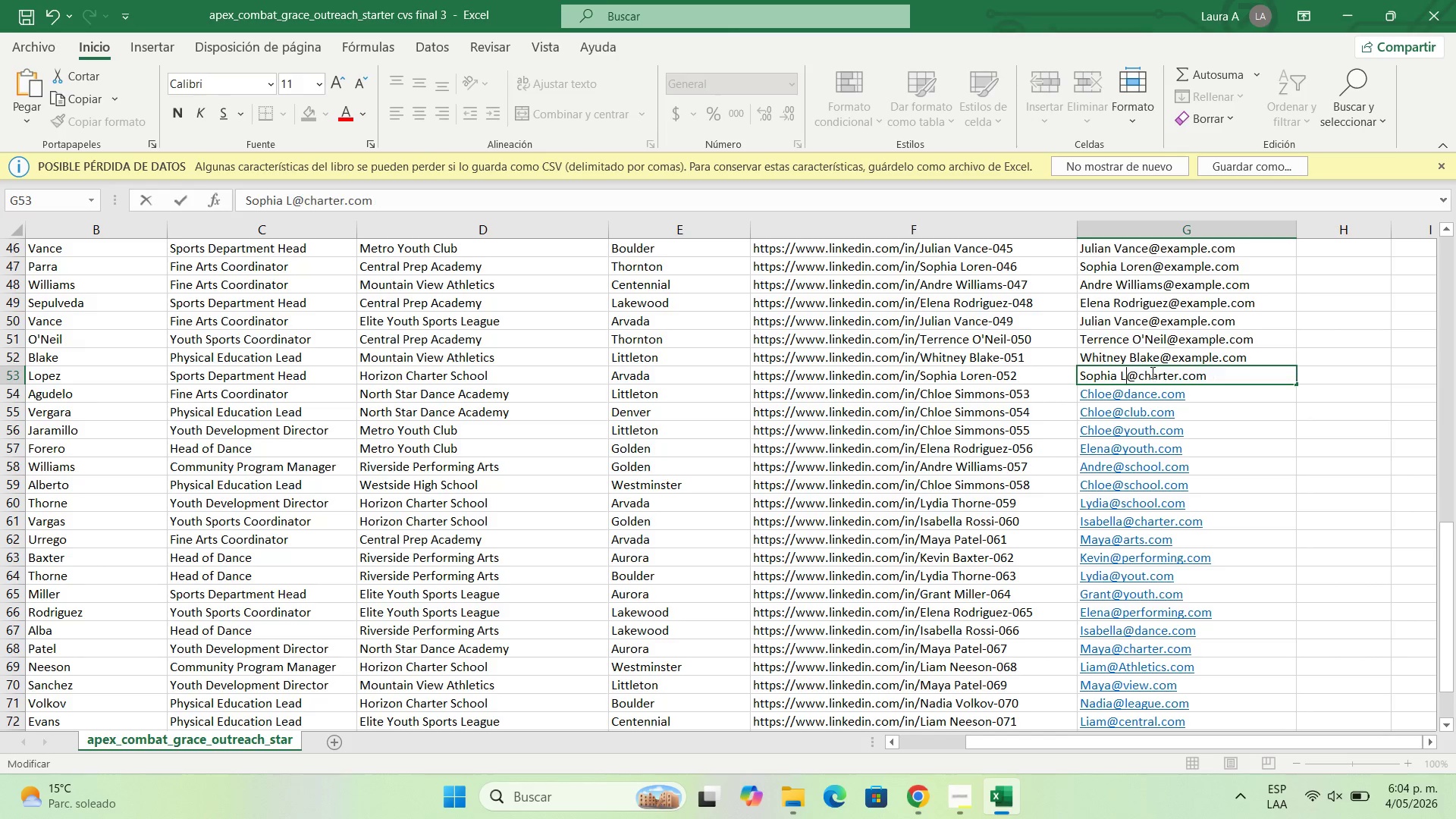 
key(Backspace)
 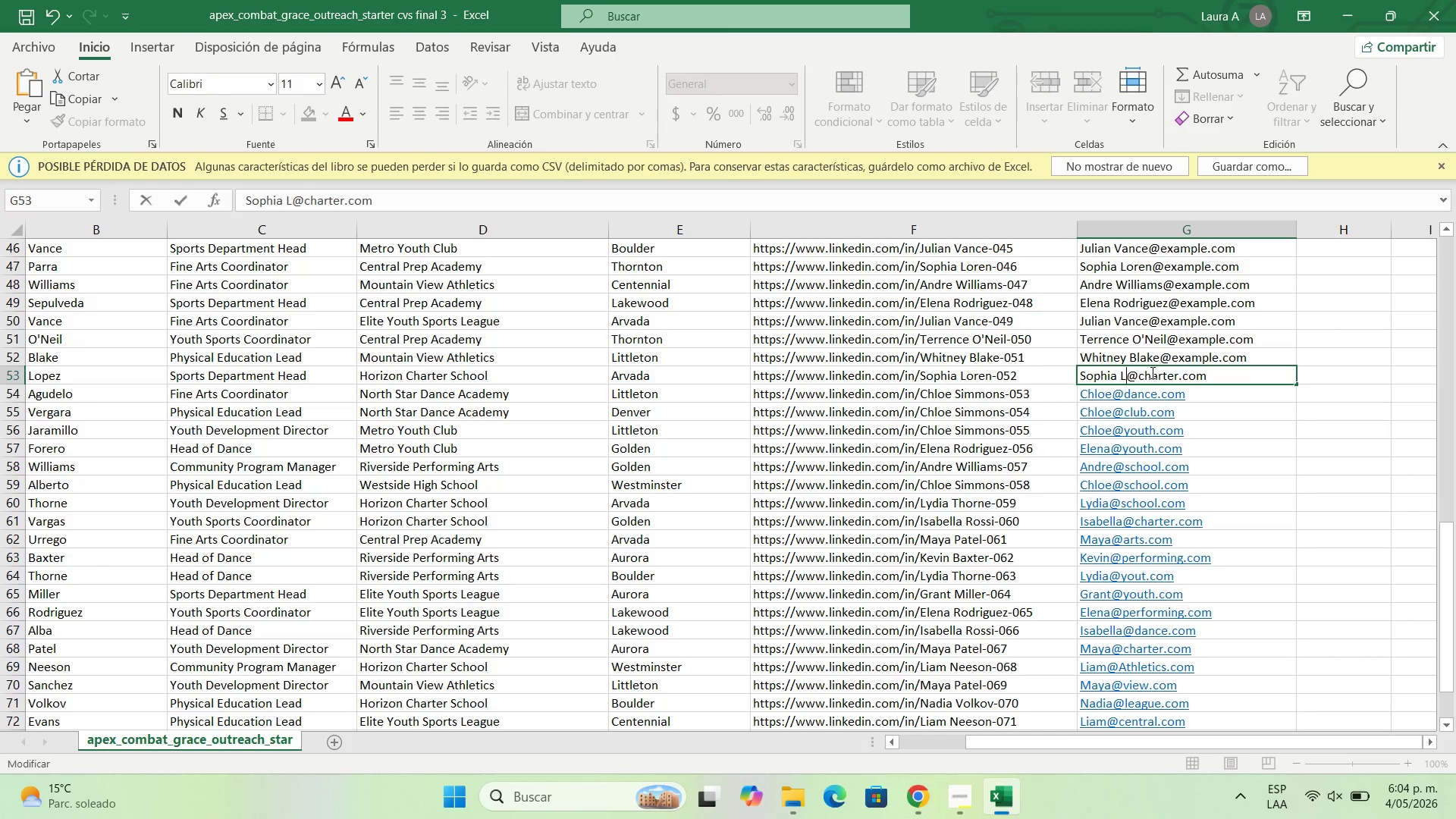 
key(Backspace)
 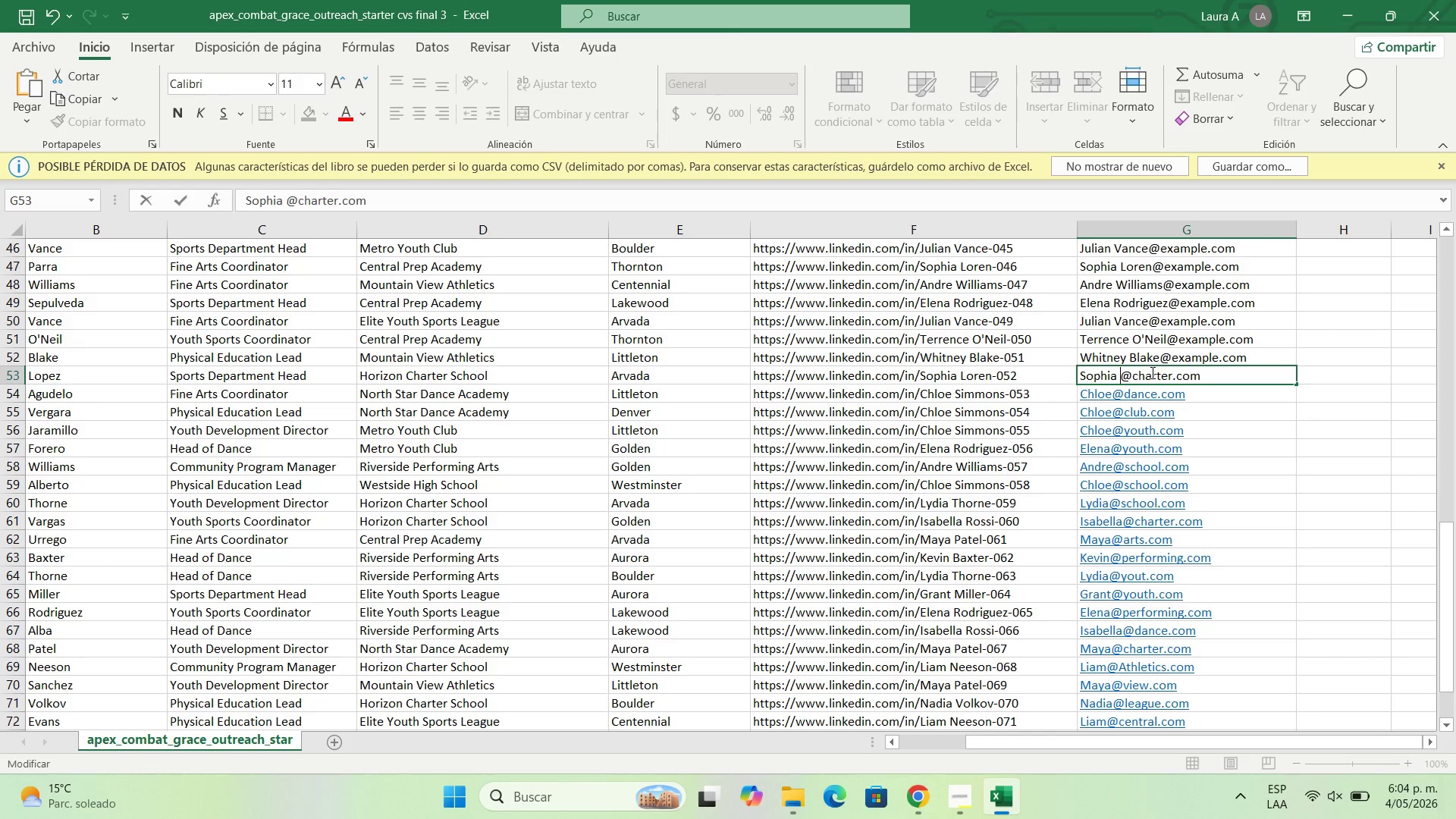 
key(Backspace)
 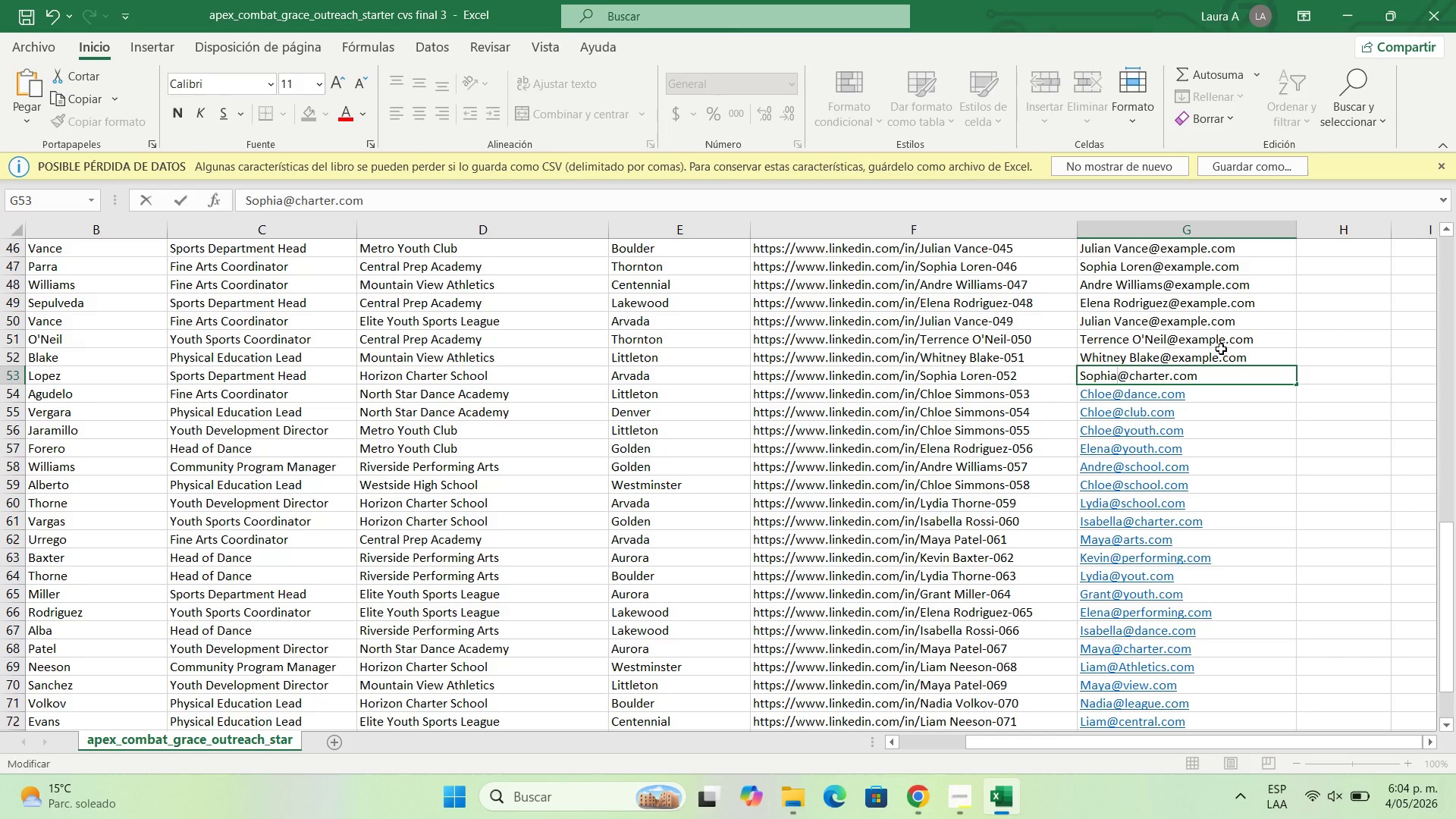 
left_click([1221, 348])
 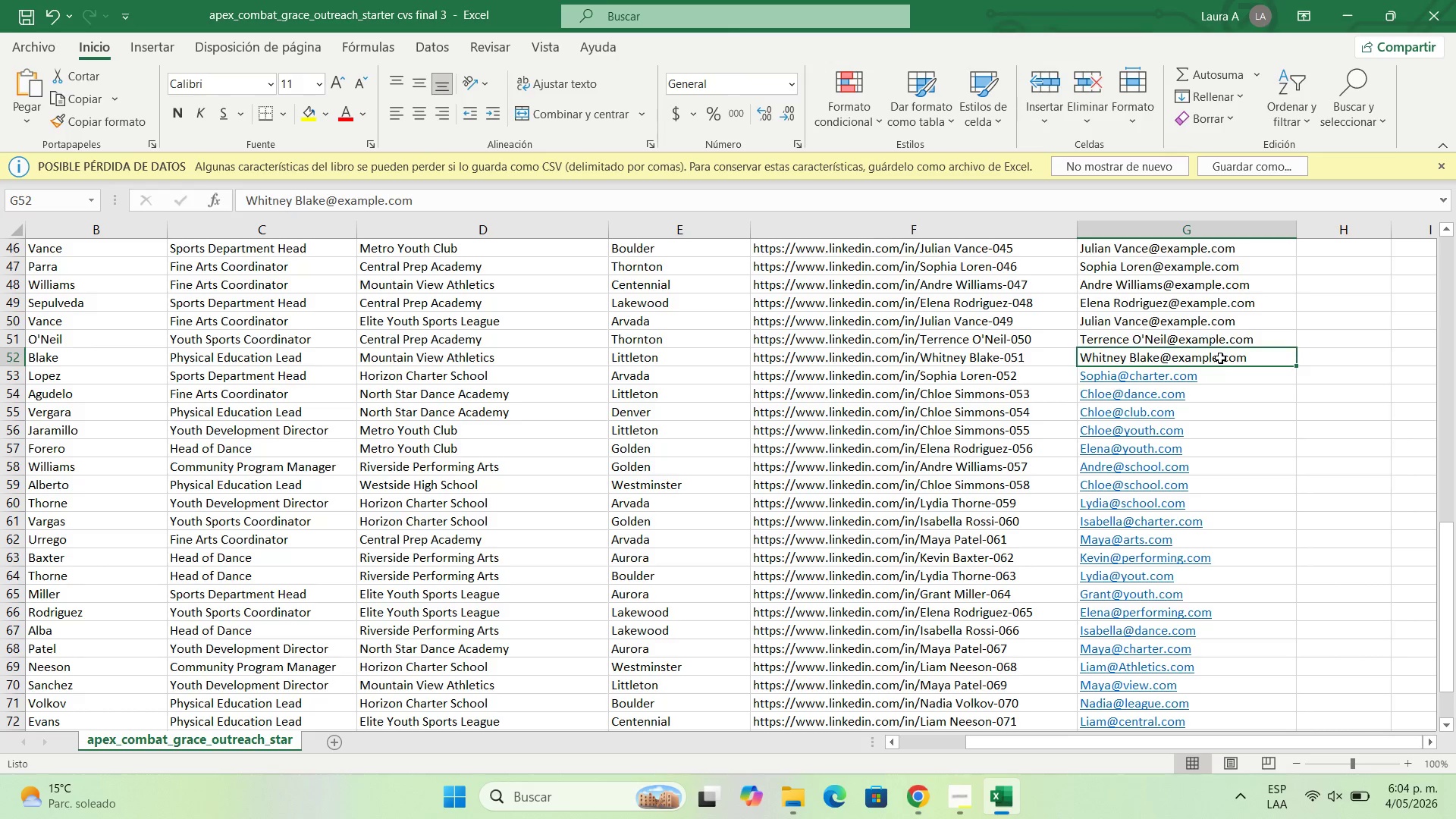 
double_click([1220, 358])
 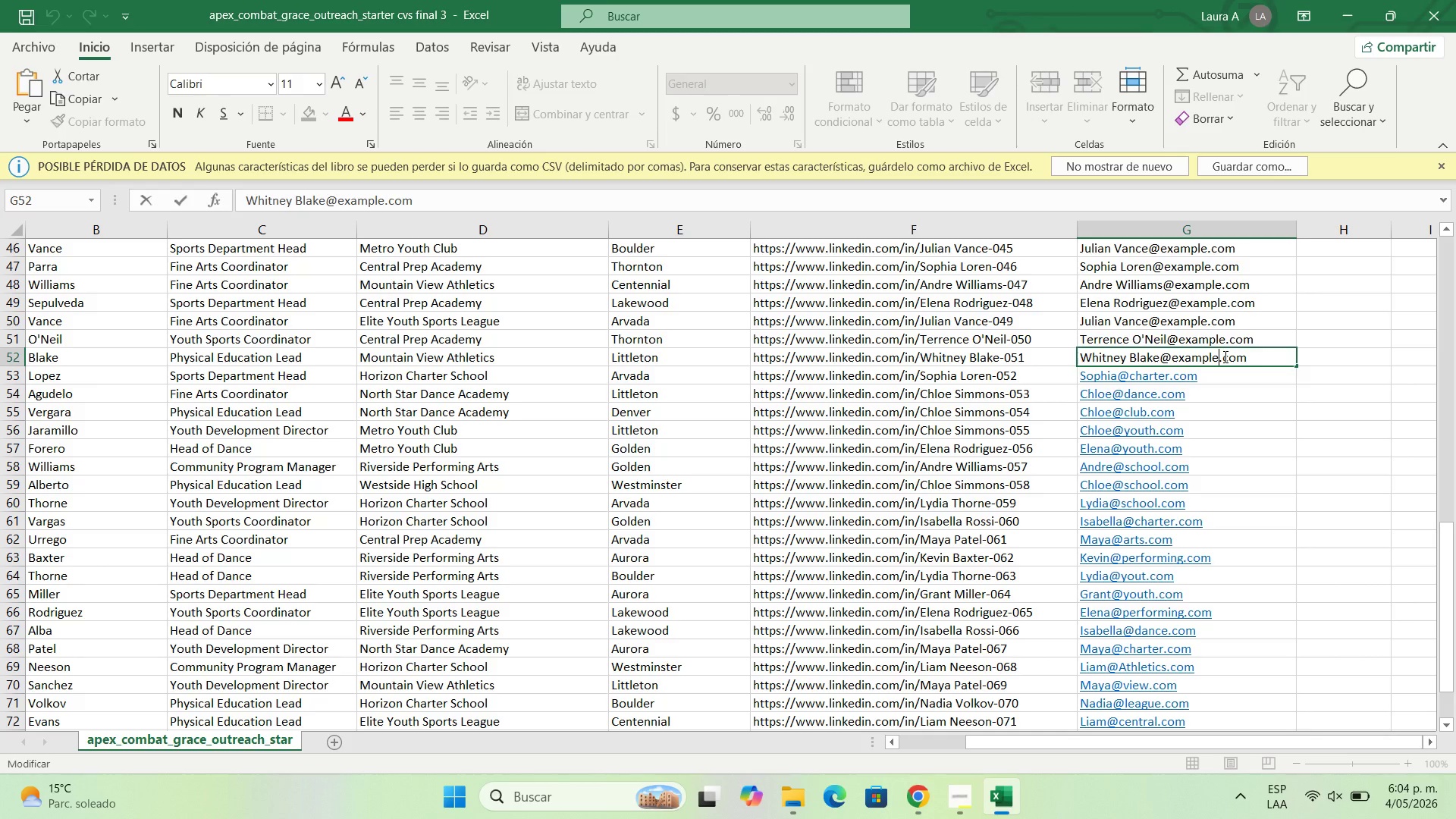 
key(Backspace)
 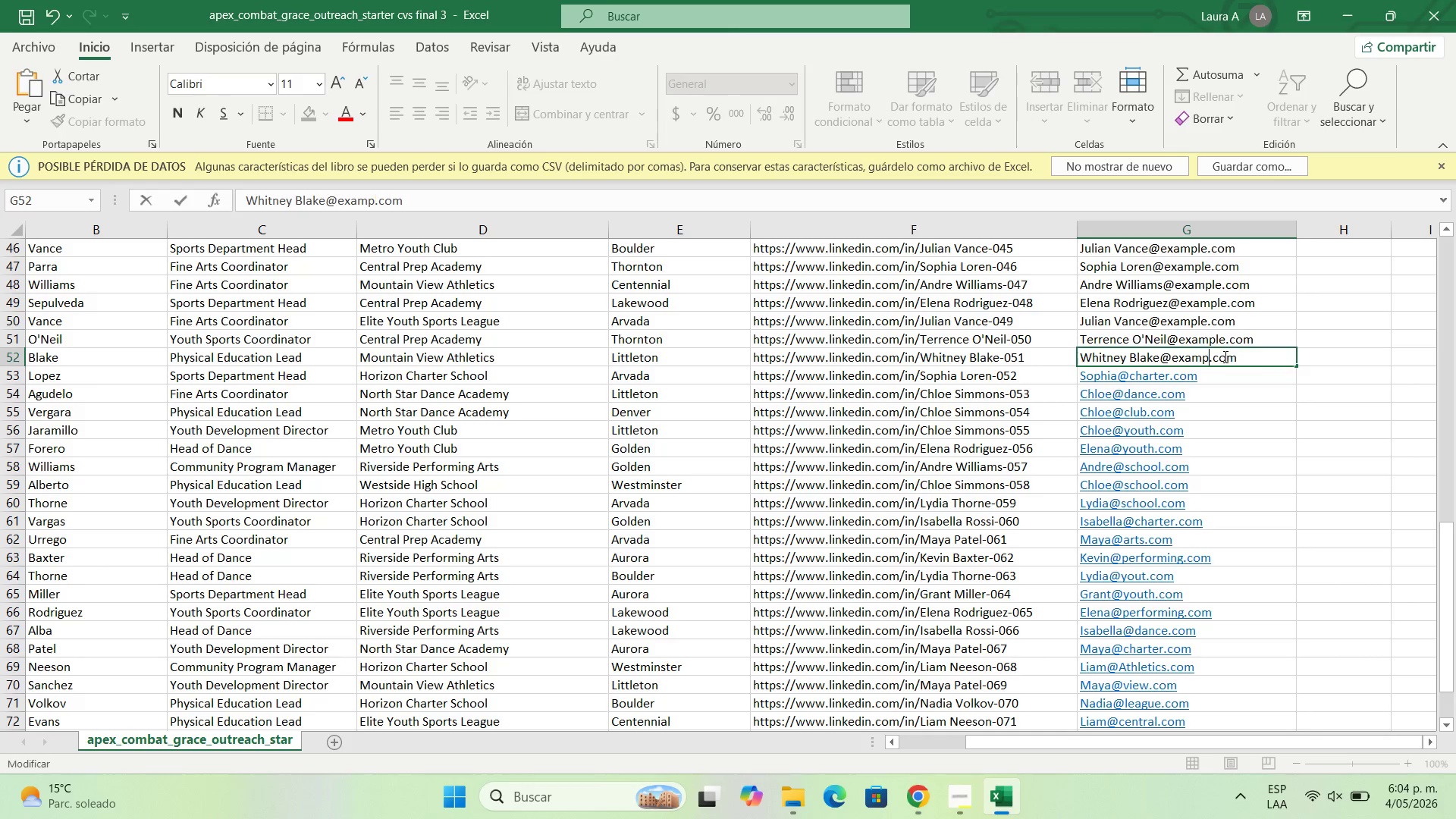 
key(Backspace)
 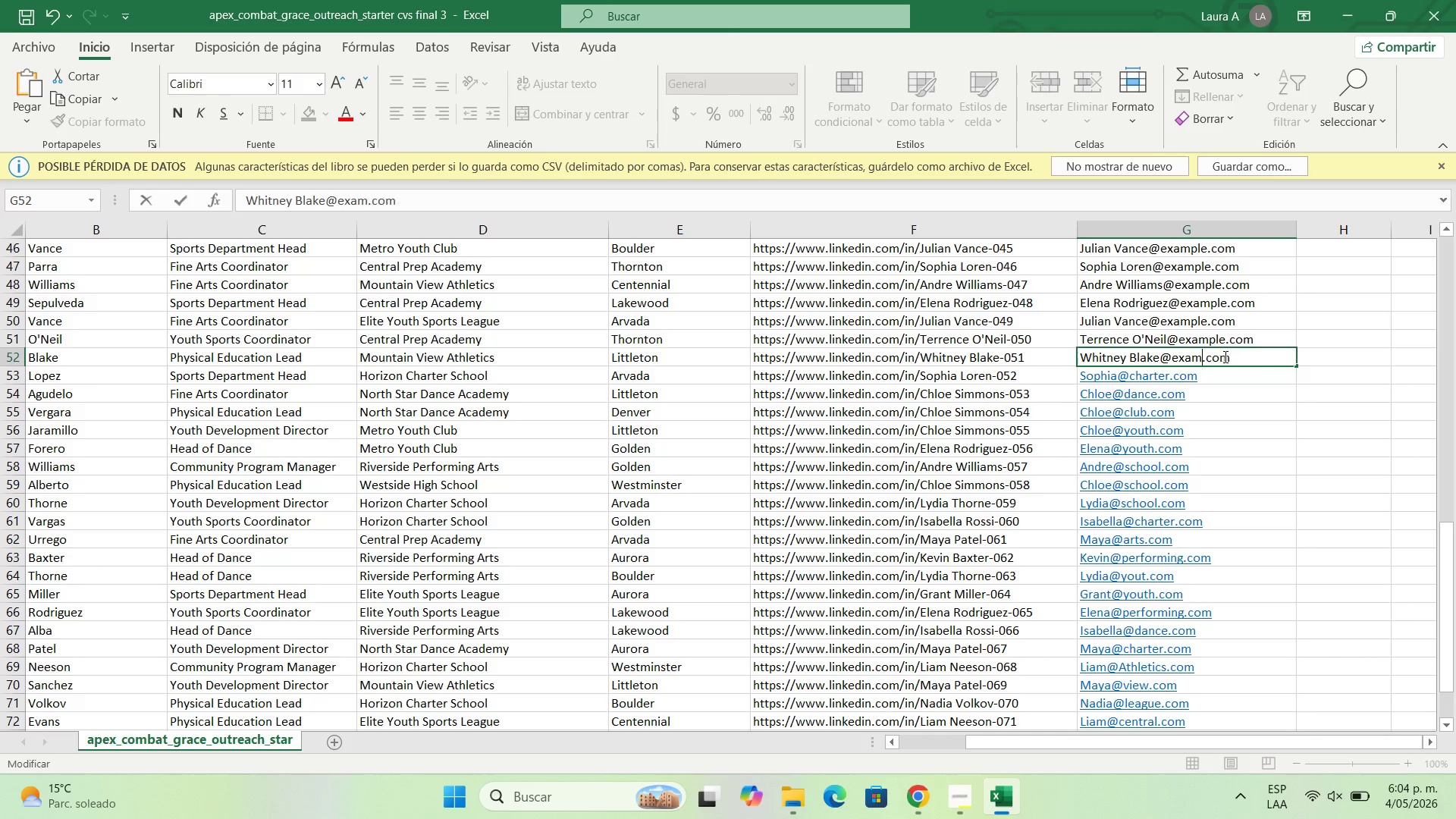 
key(Backspace)
 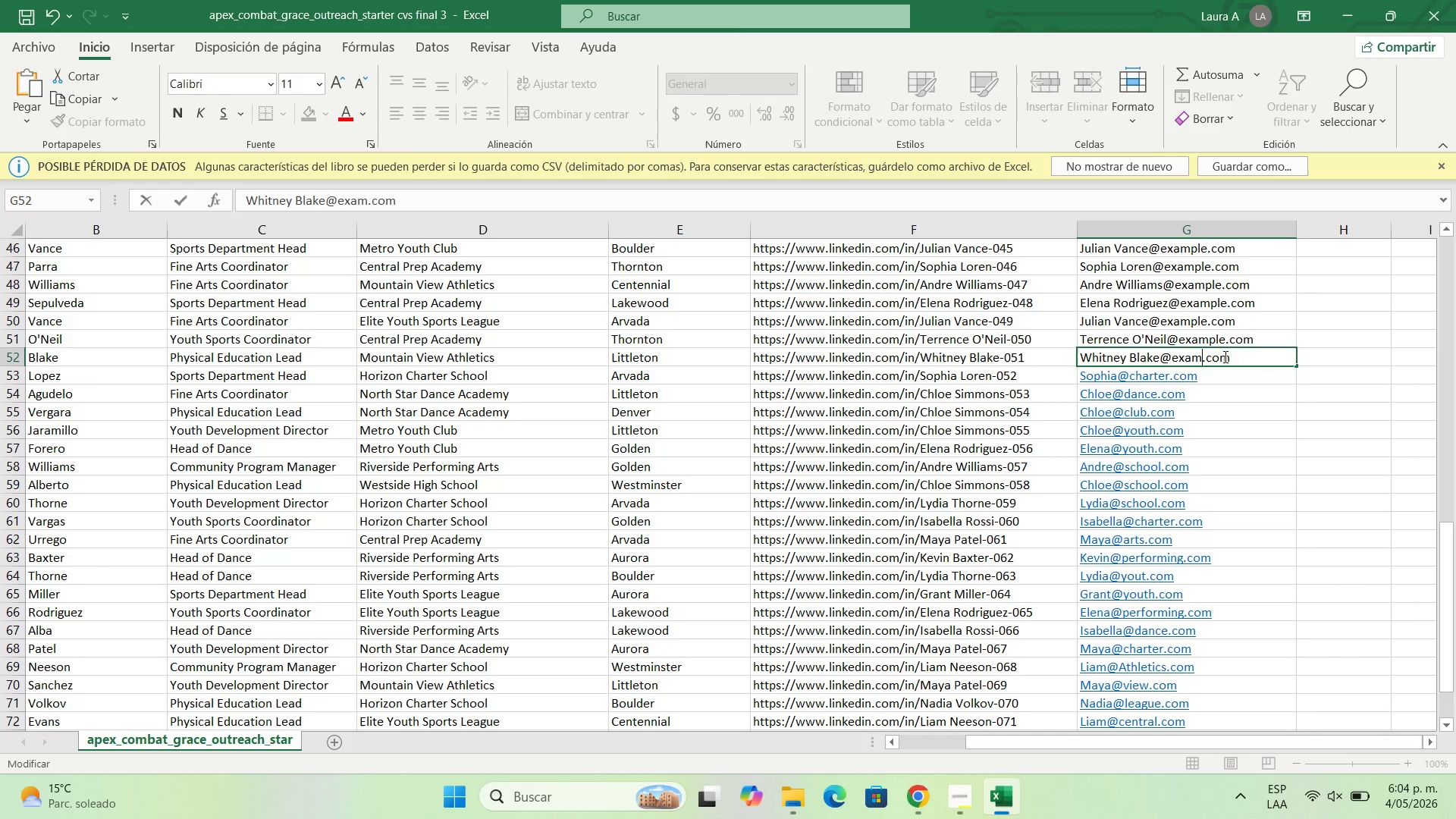 
key(Backspace)
 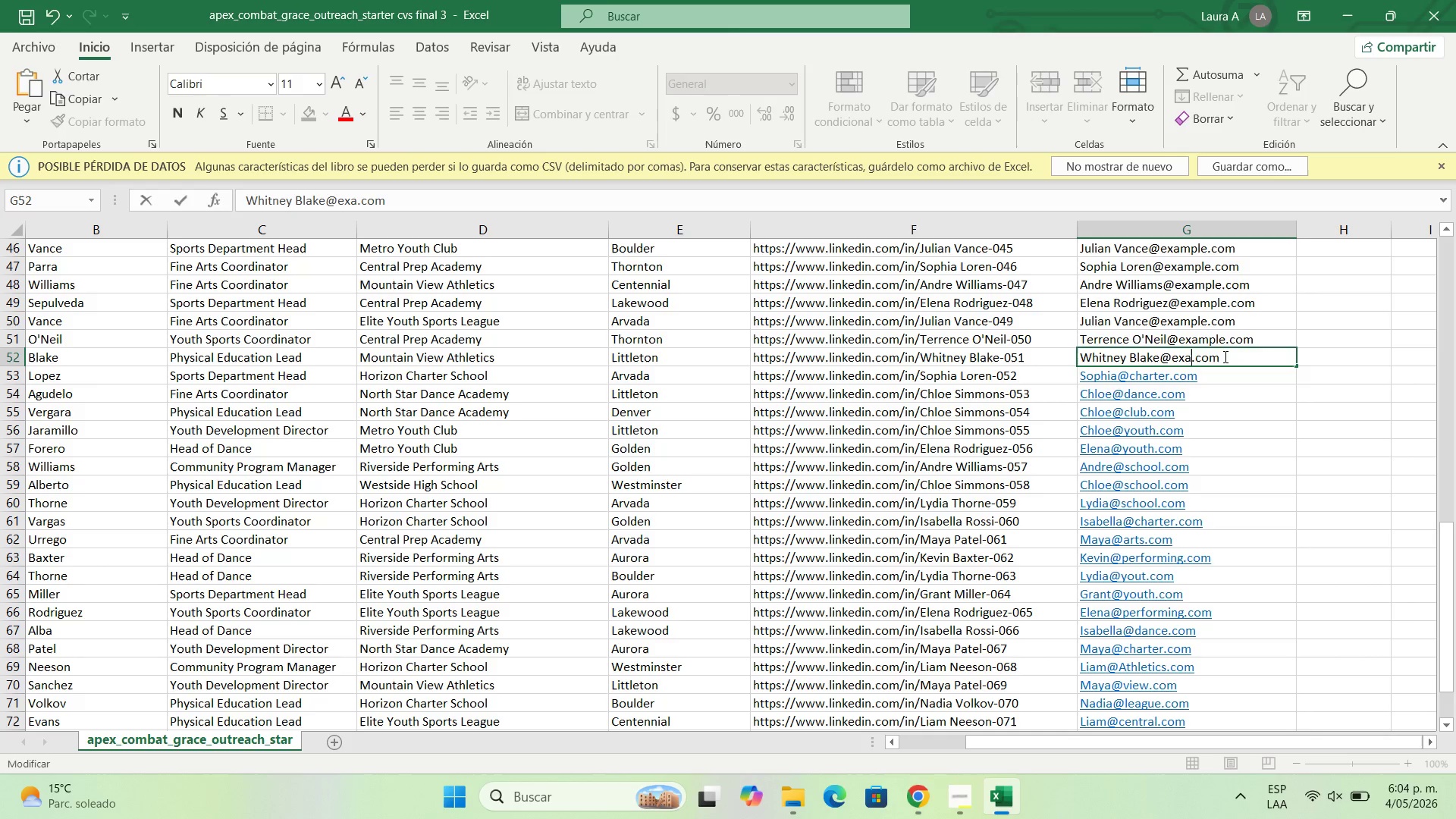 
key(Backspace)
 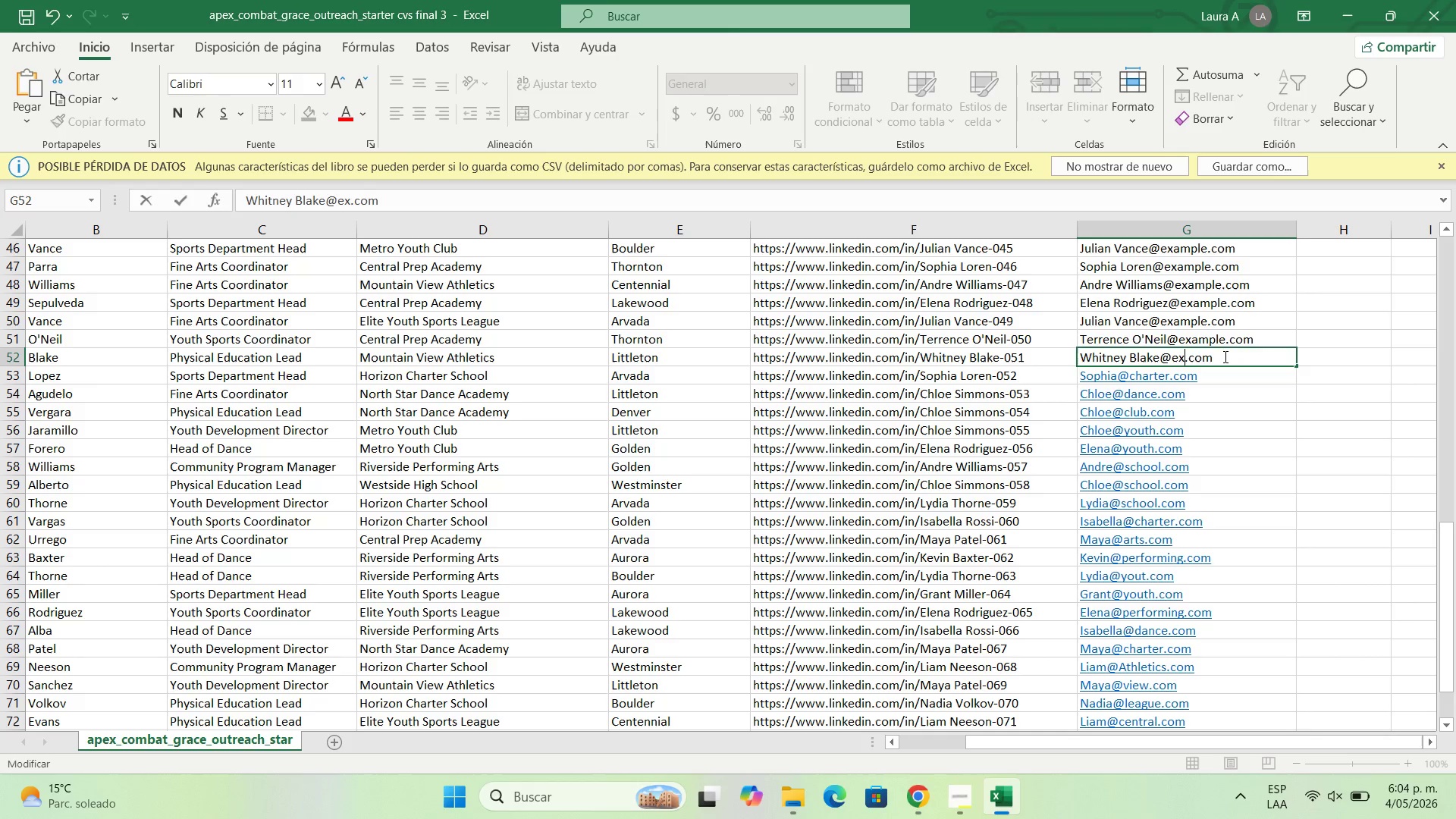 
key(Backspace)
 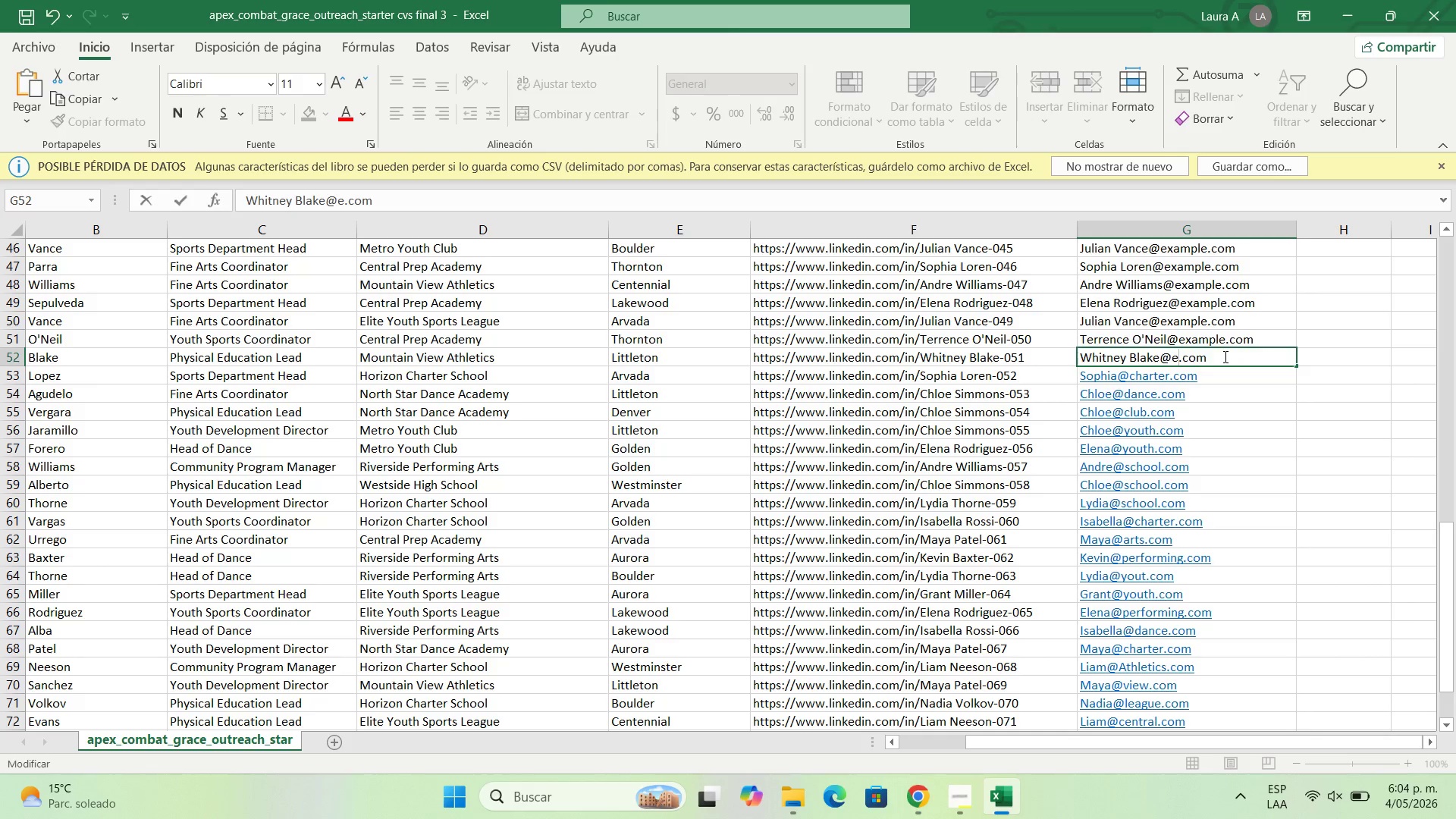 
key(Backspace)
 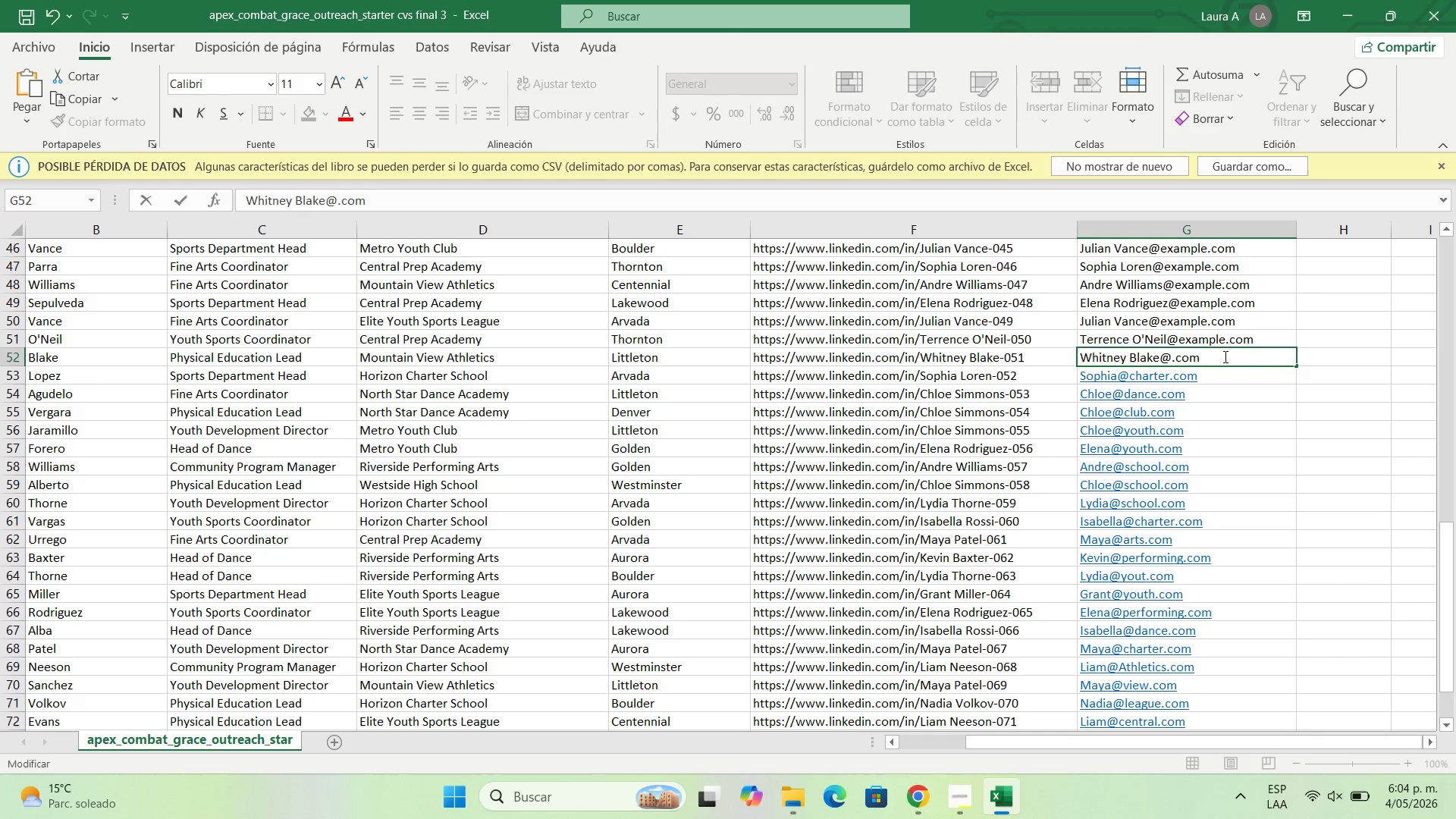 
type(star)
 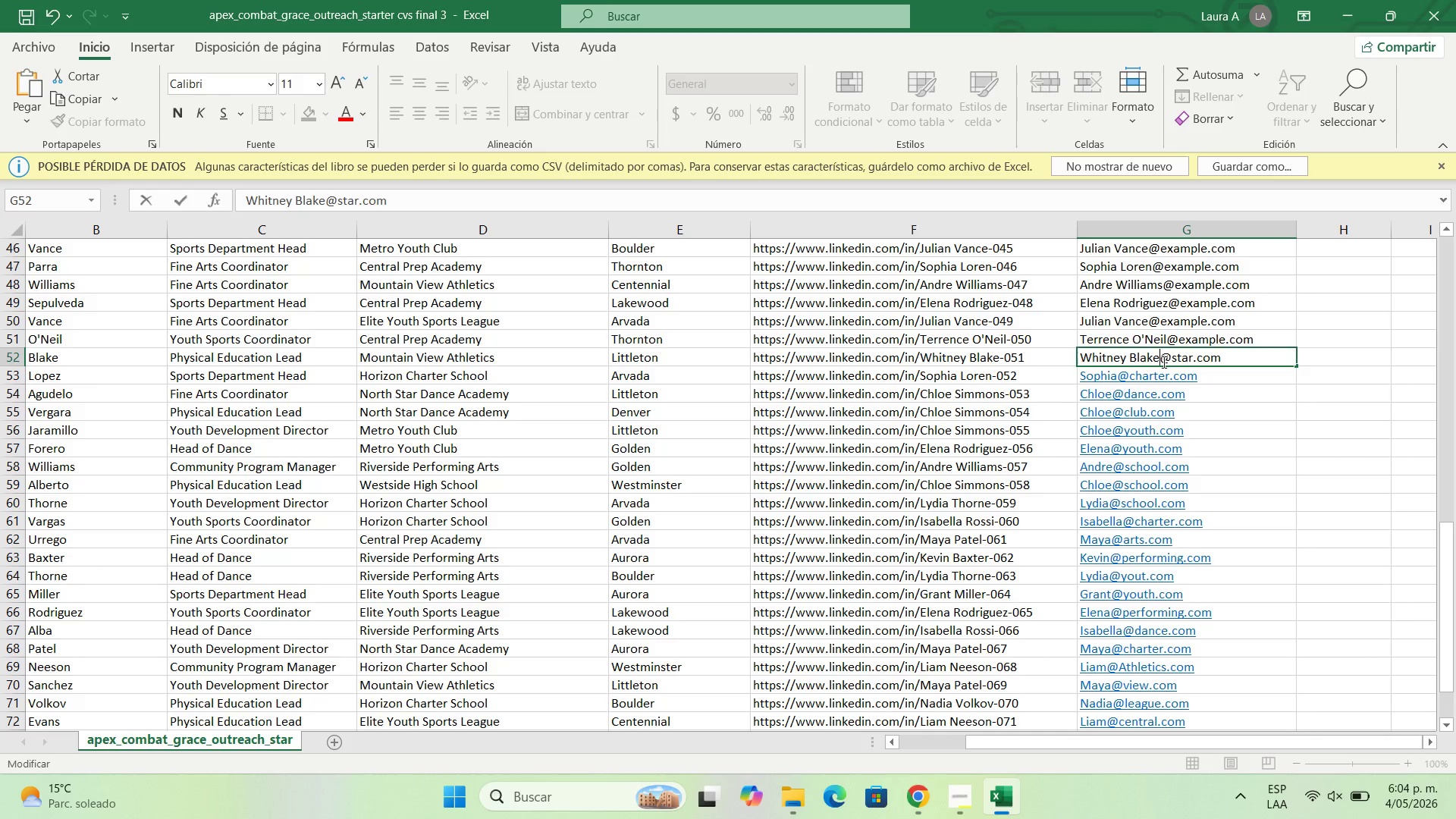 
key(Backspace)
 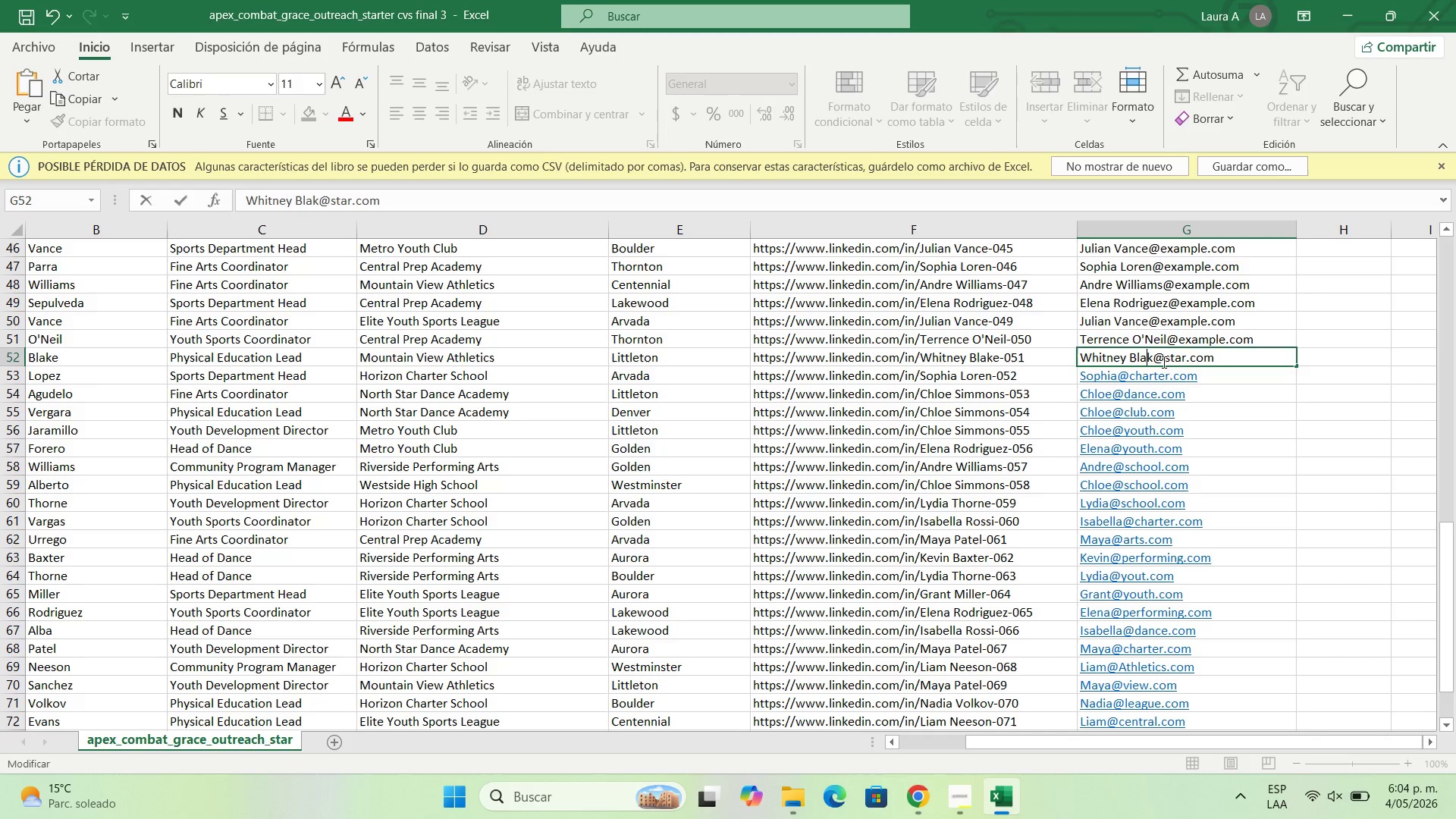 
key(Backspace)
 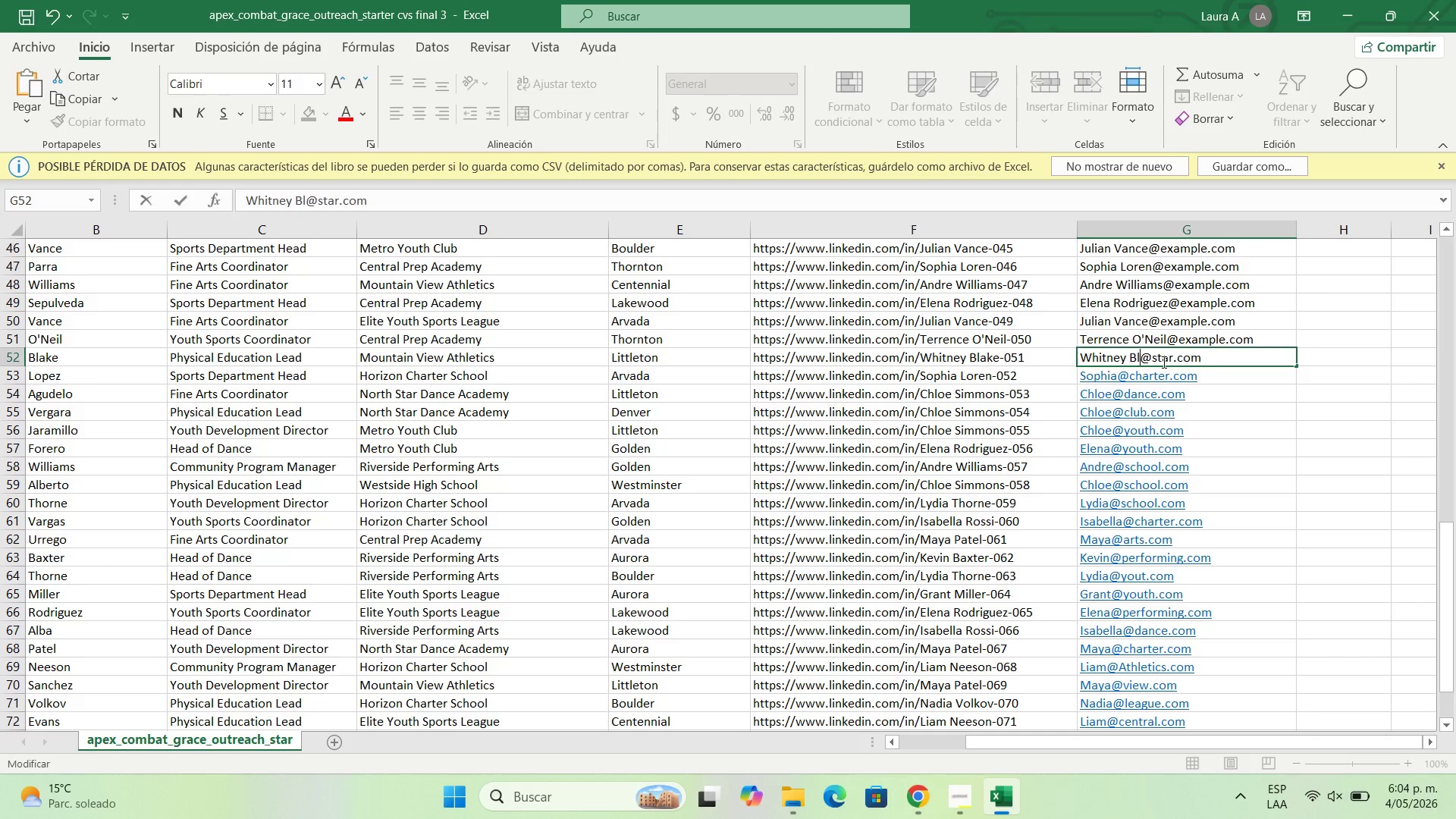 
key(Backspace)
 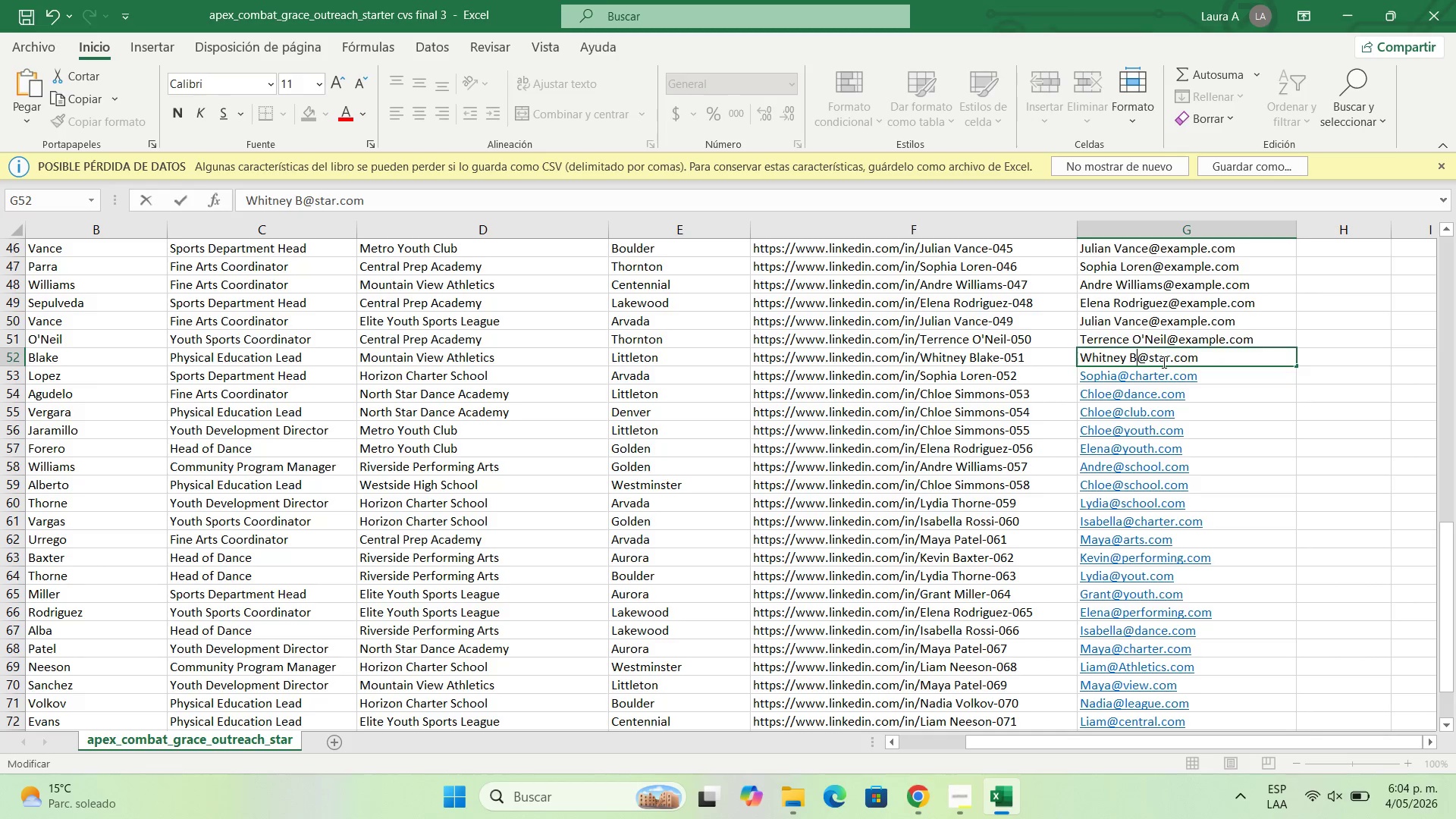 
key(Backspace)
 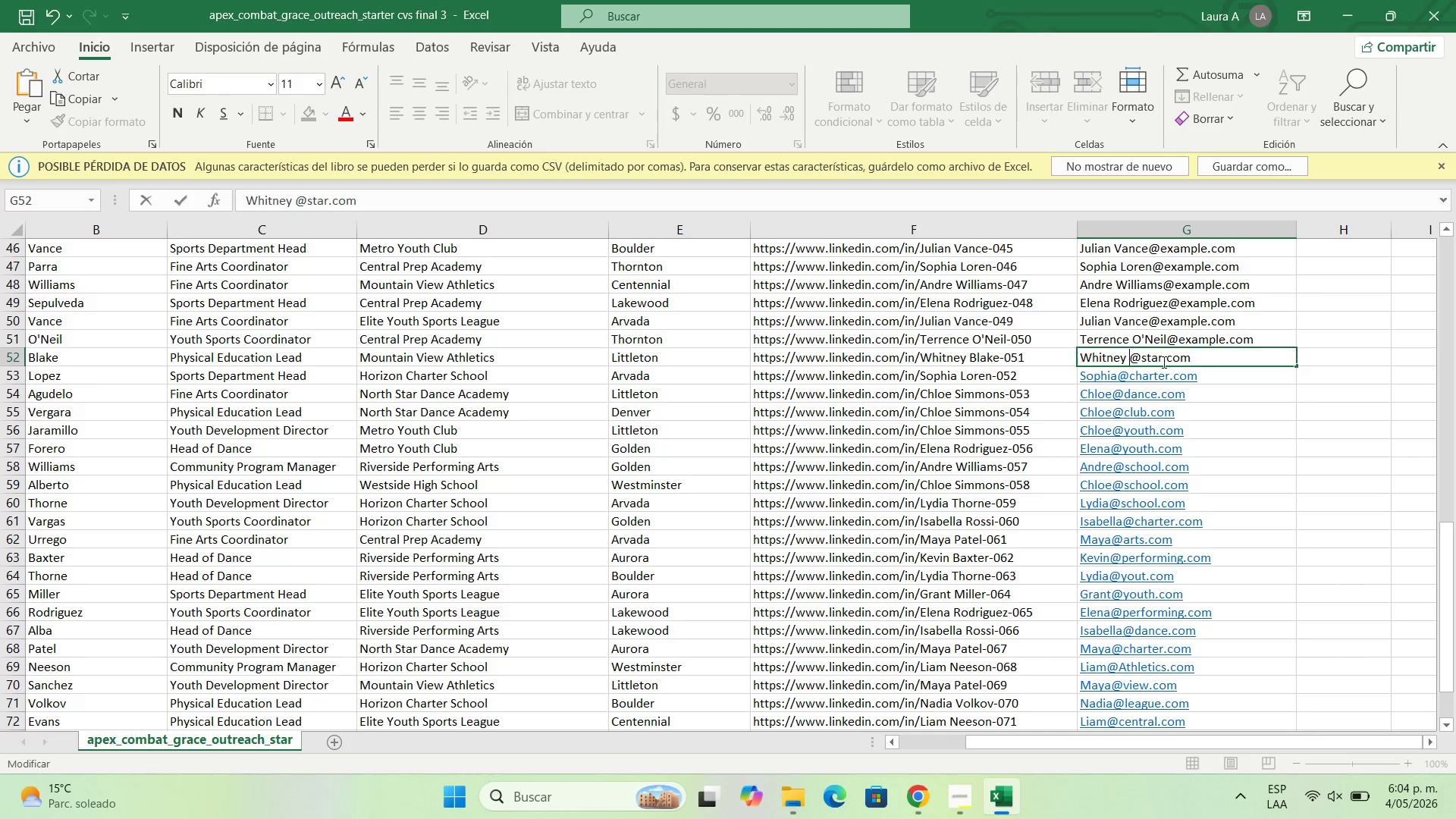 
key(Backspace)
 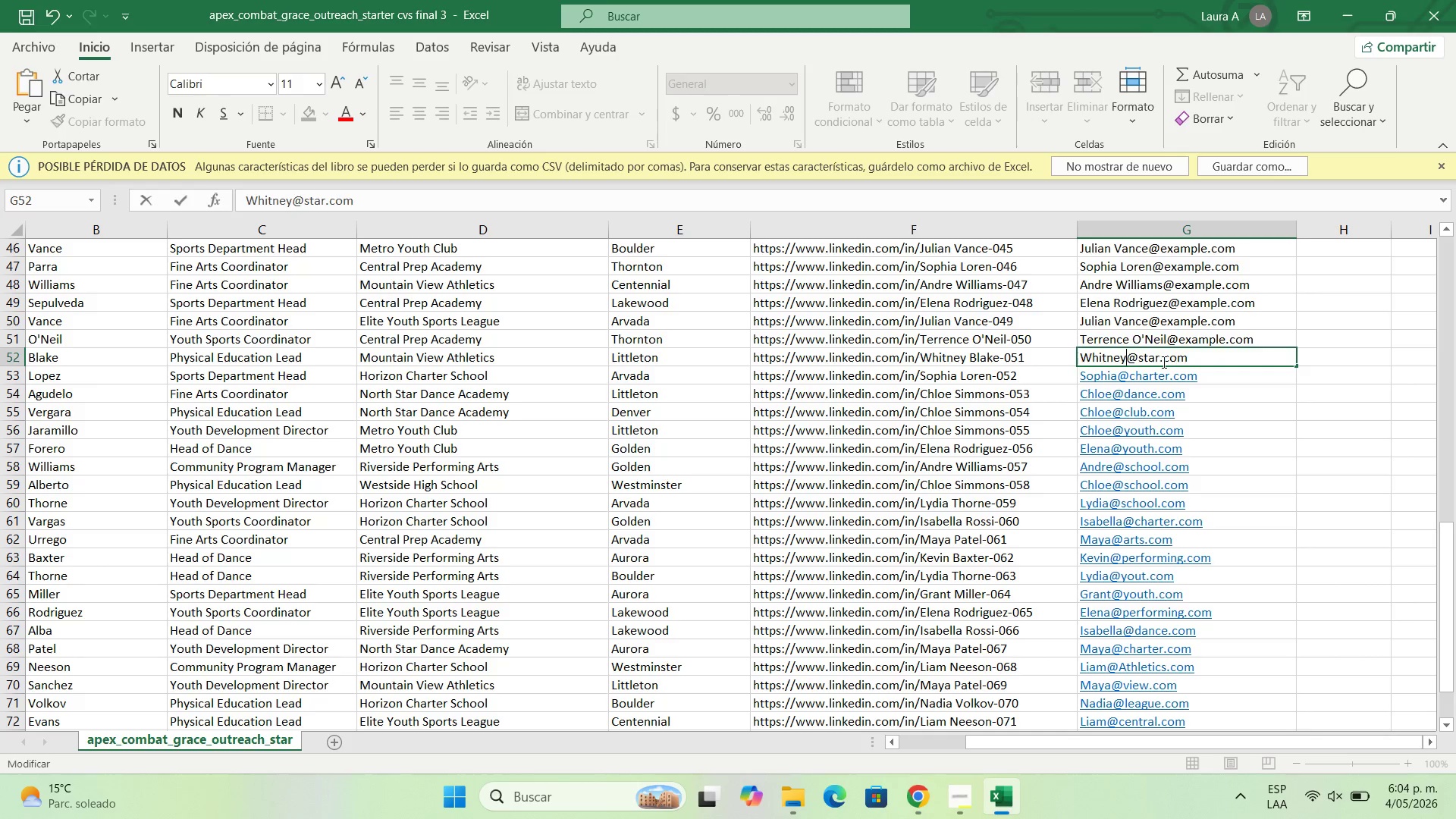 
key(Backspace)
 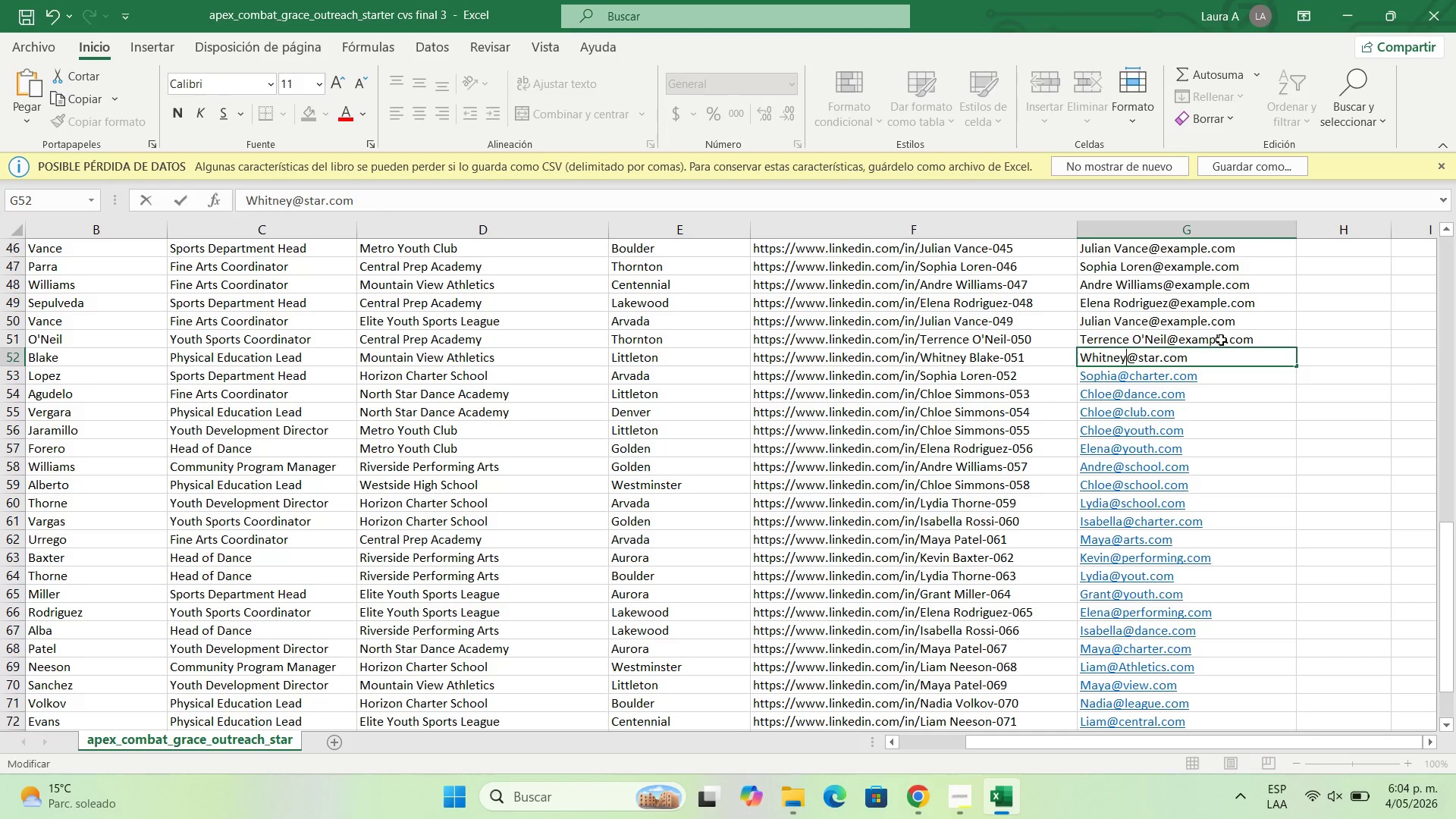 
double_click([1222, 339])
 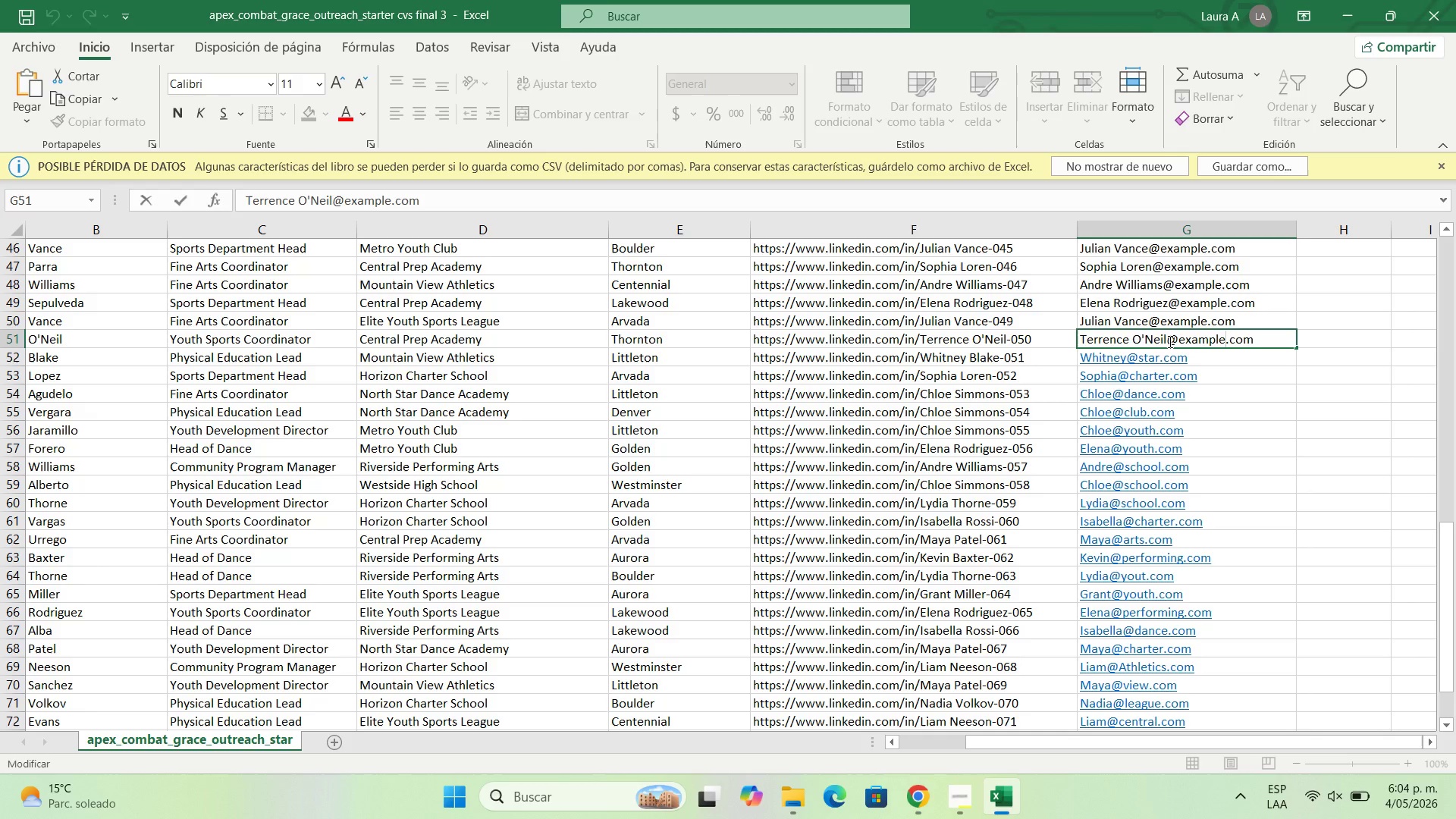 
left_click([1169, 341])
 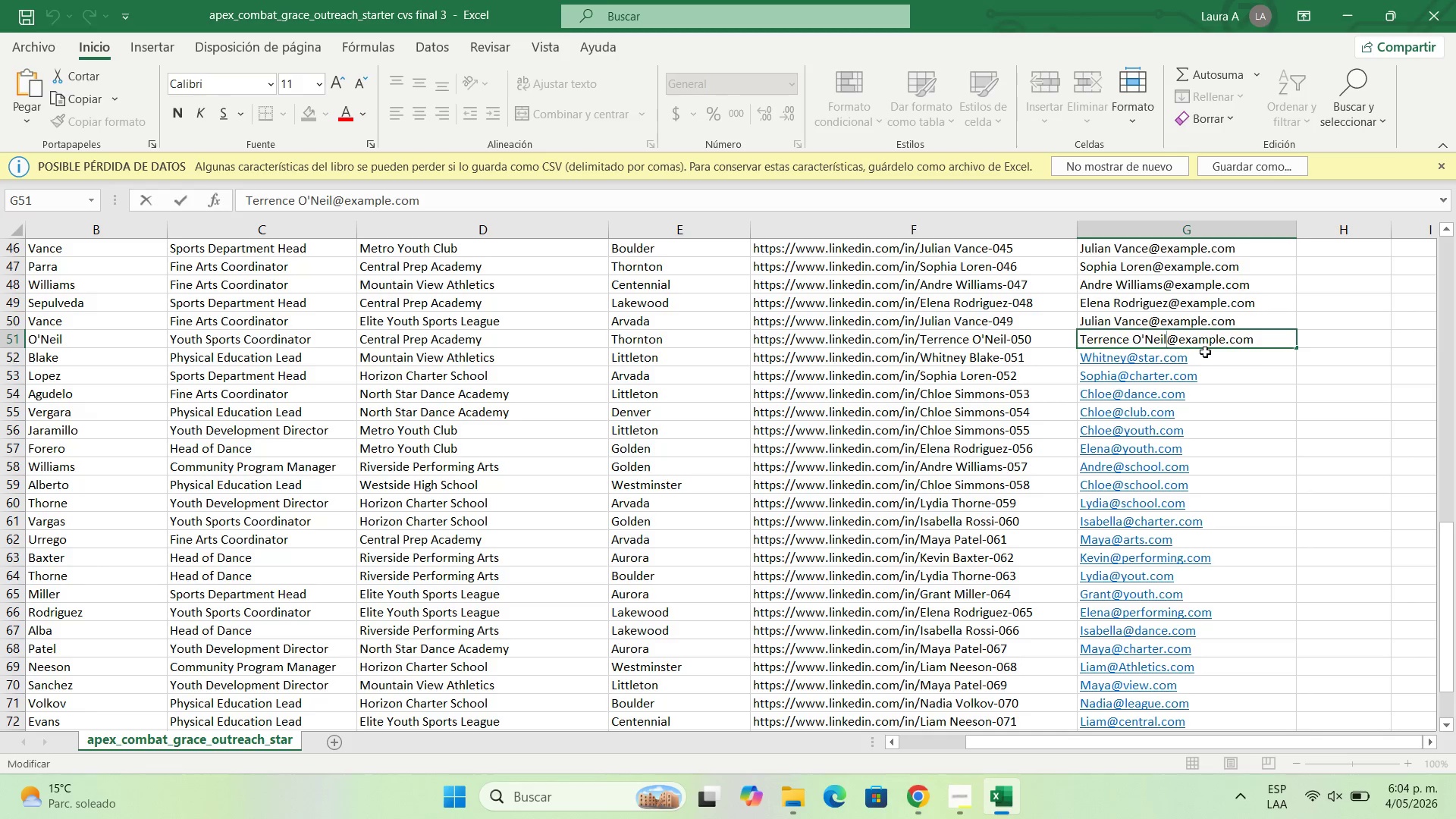 
key(Backspace)
 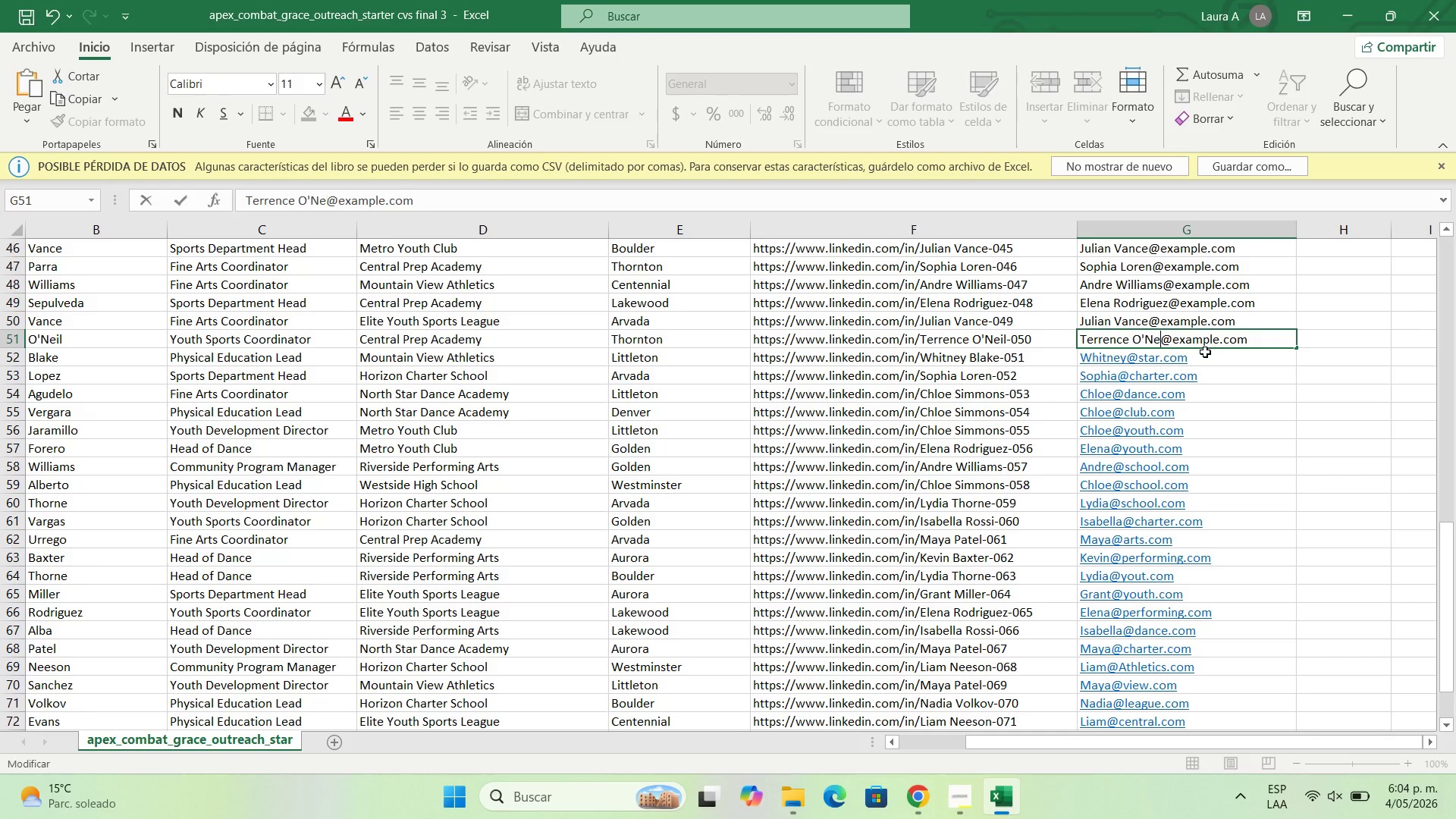 
key(Backspace)
 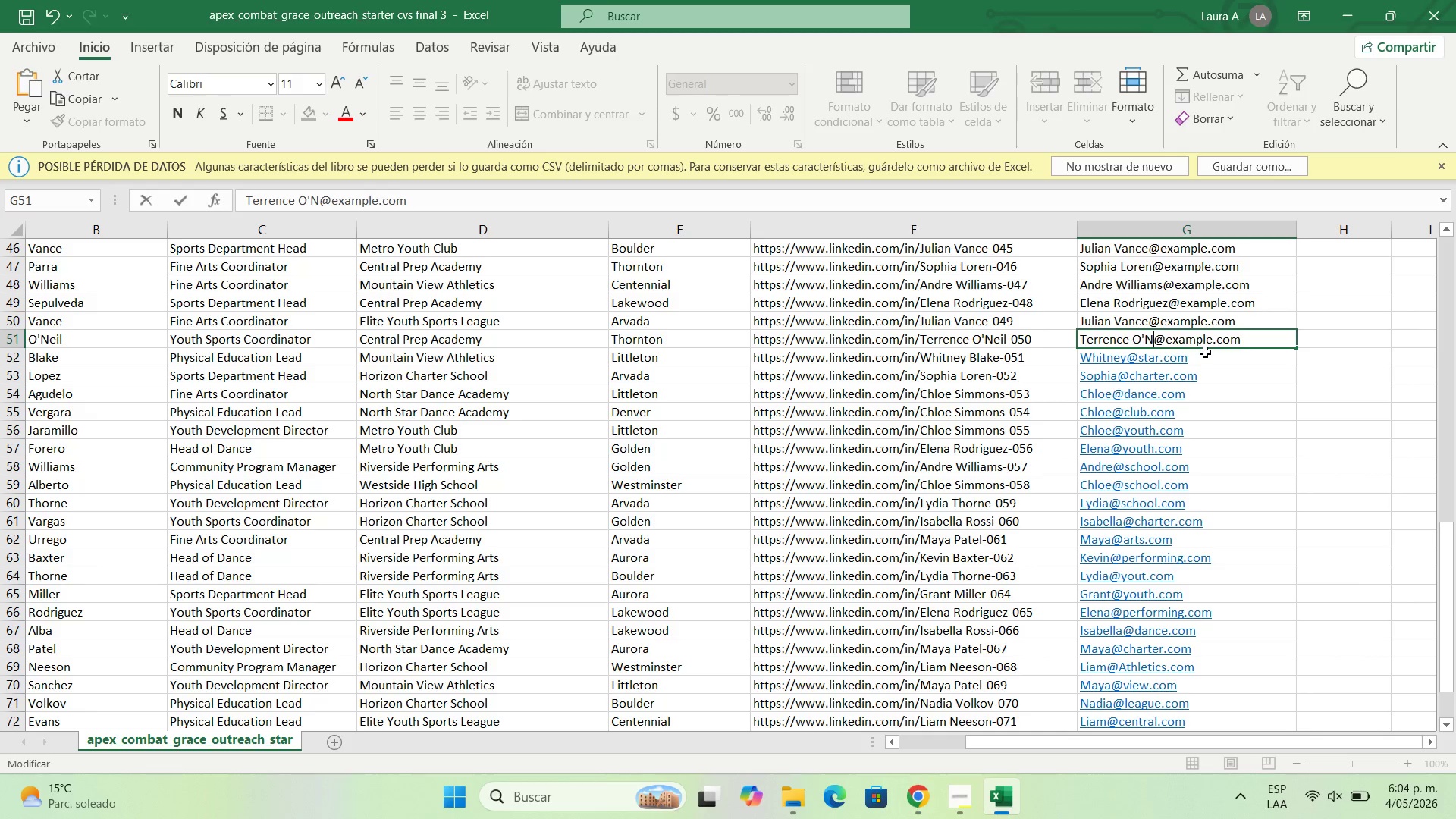 
key(Backspace)
 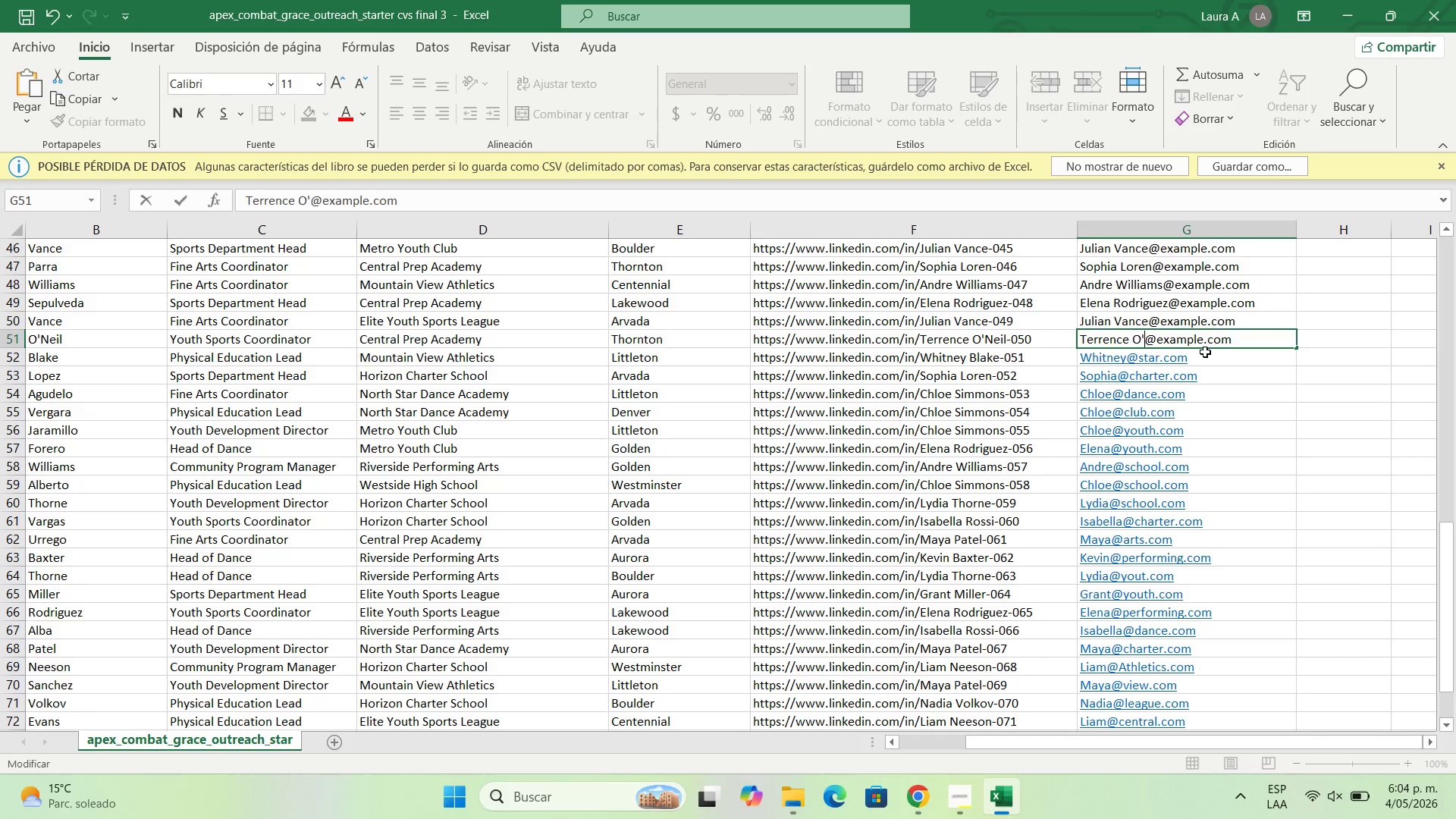 
key(Backspace)
 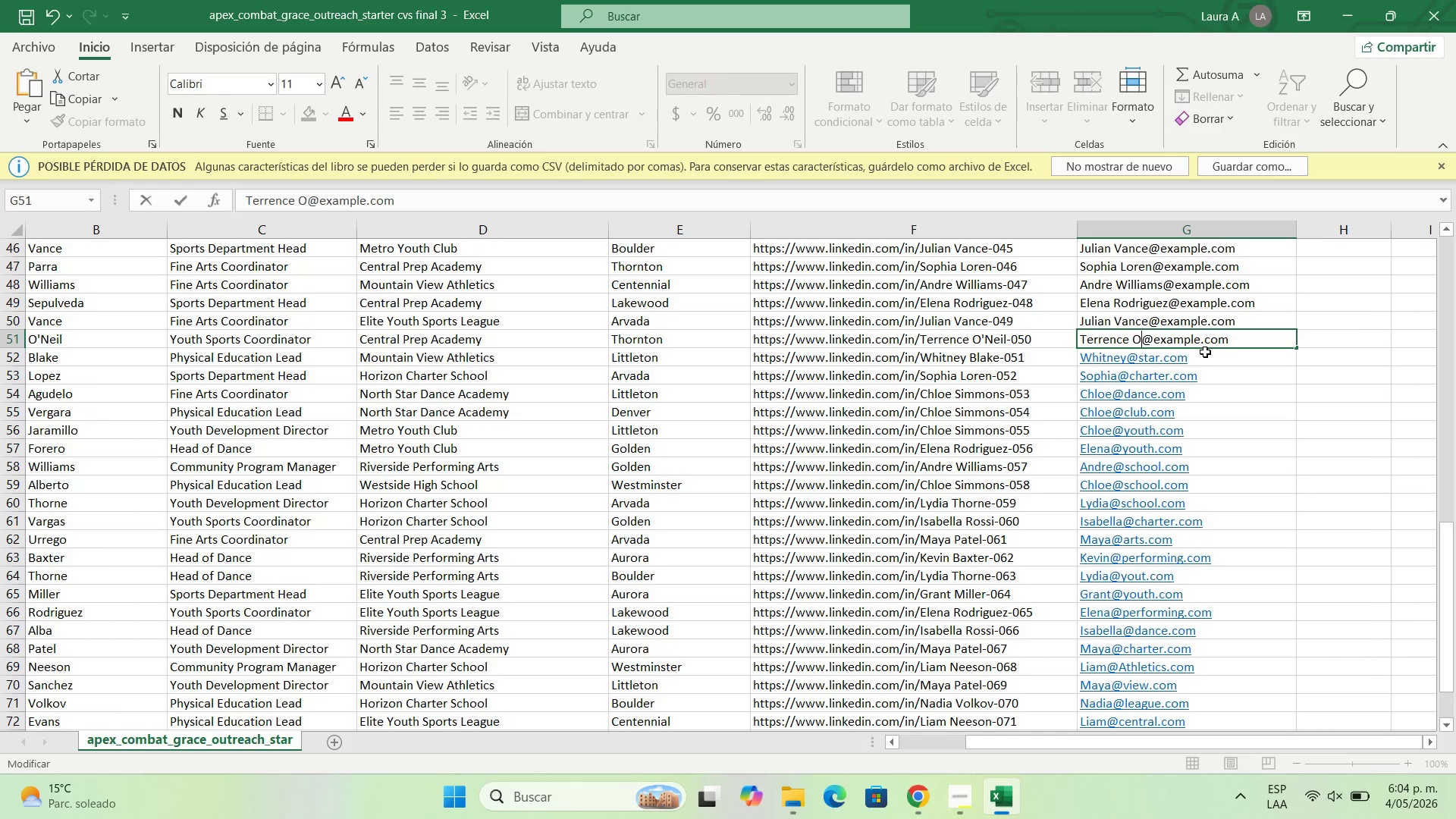 
key(Backspace)
 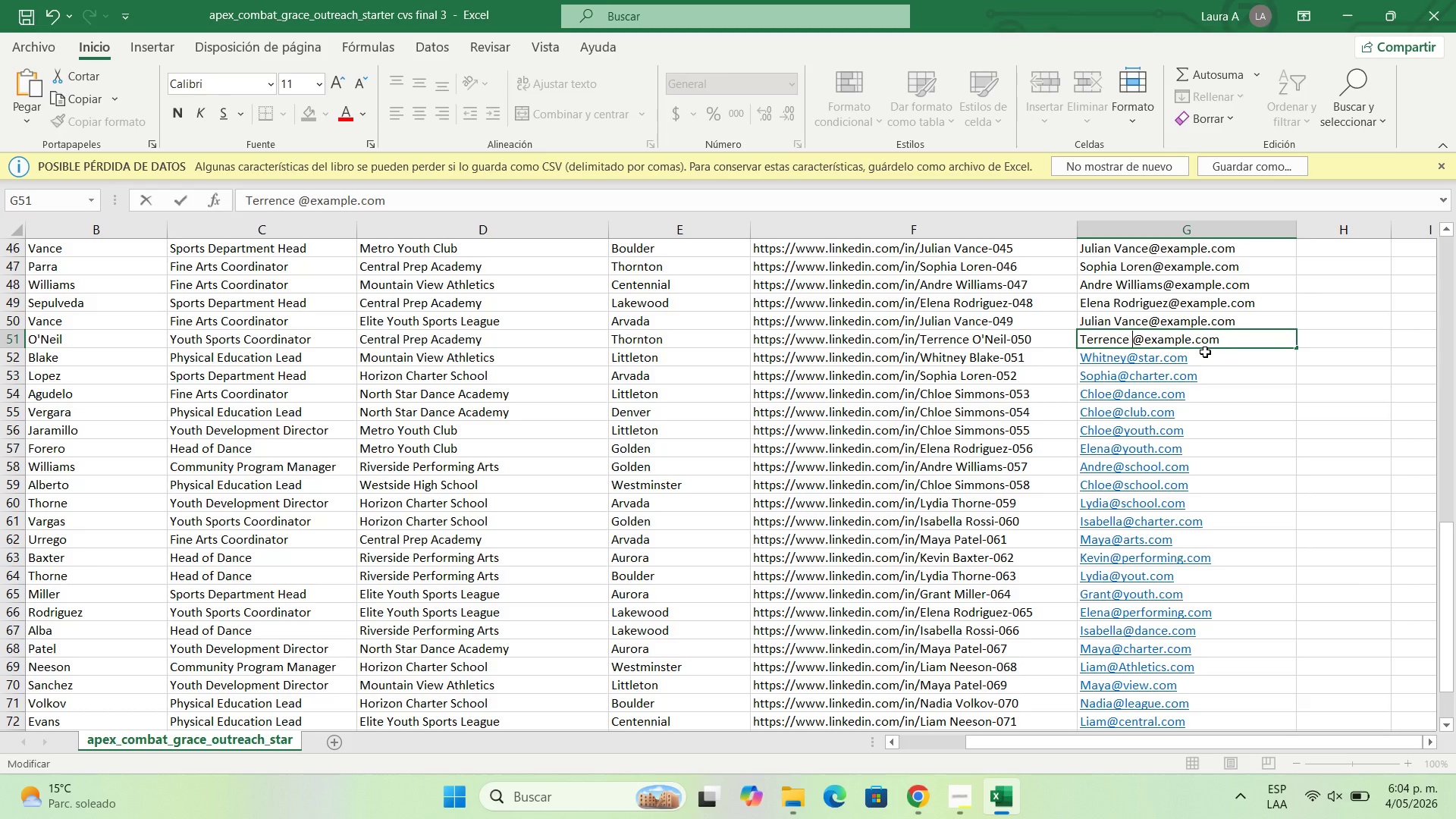 
key(Backspace)
 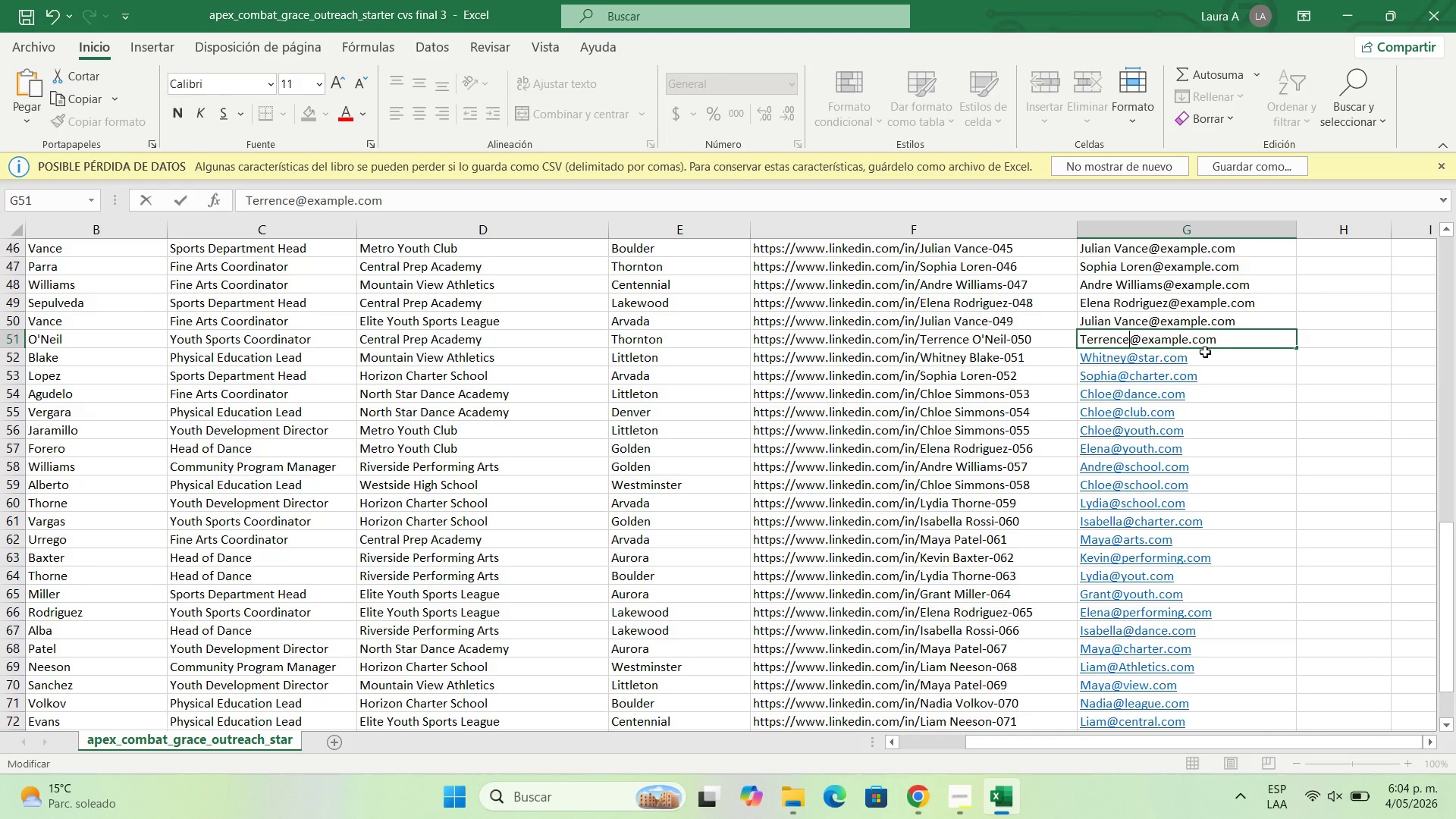 
key(Backspace)
 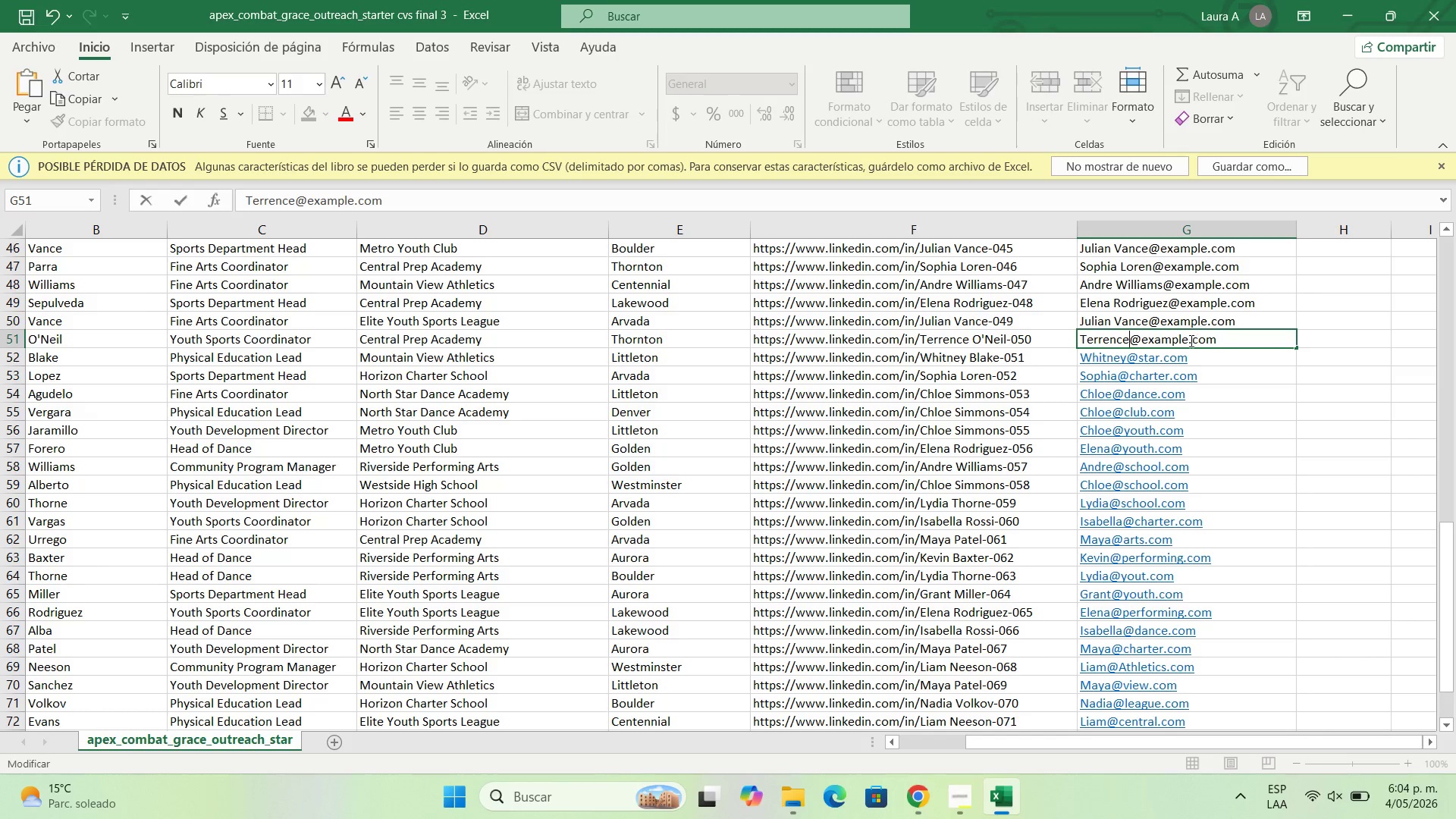 
left_click([1188, 340])
 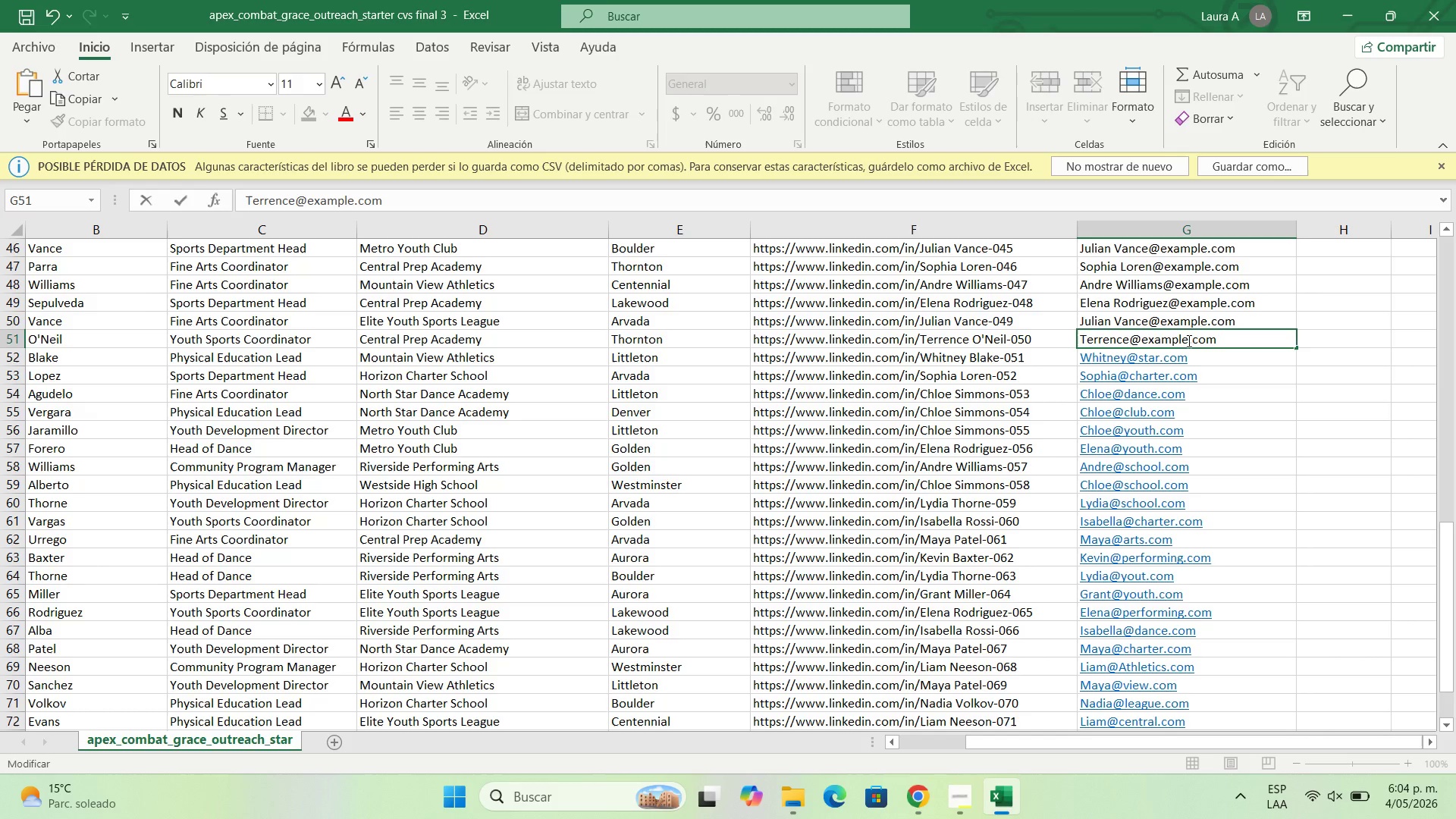 
key(Backspace)
 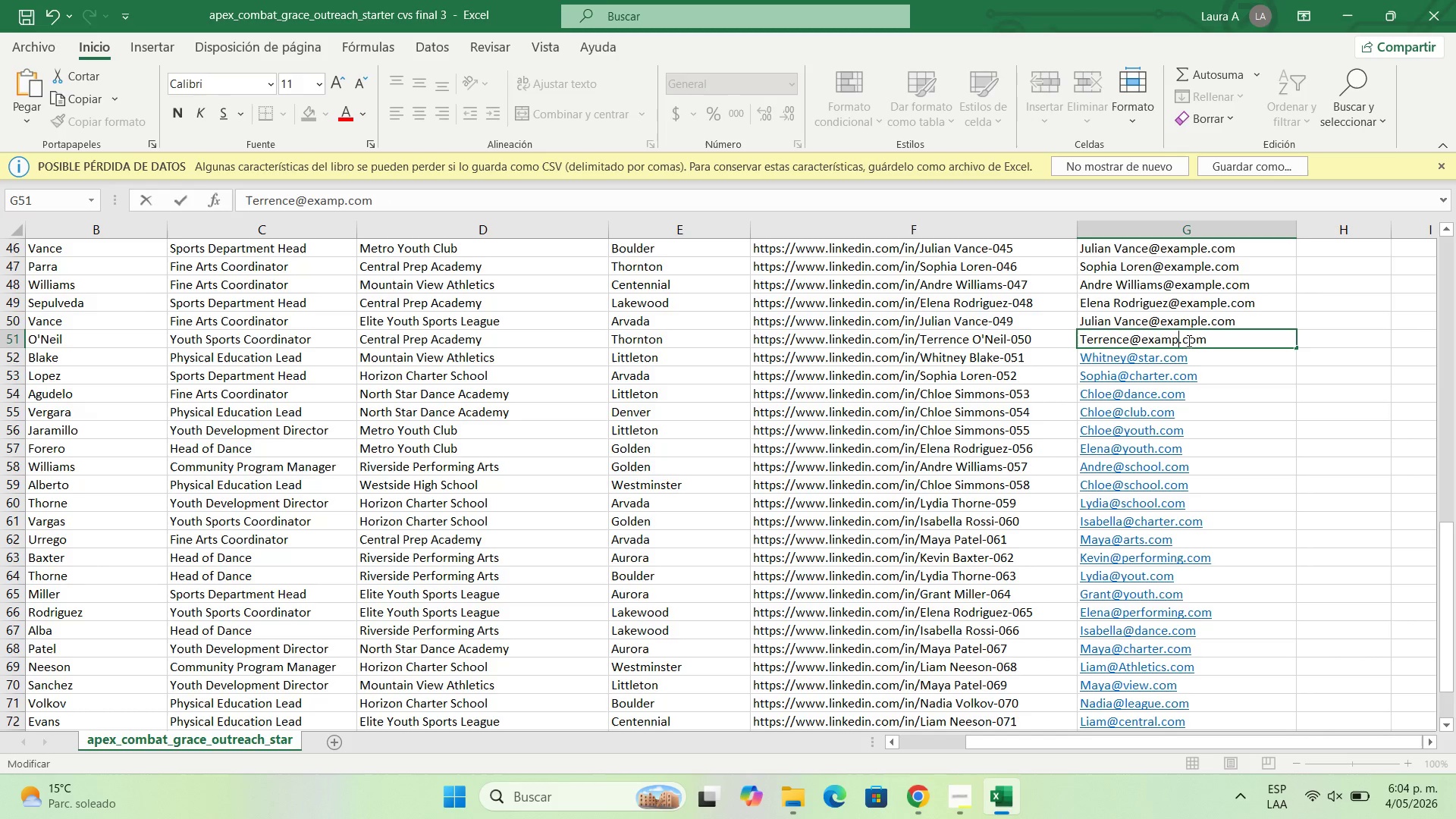 
key(Backspace)
 